 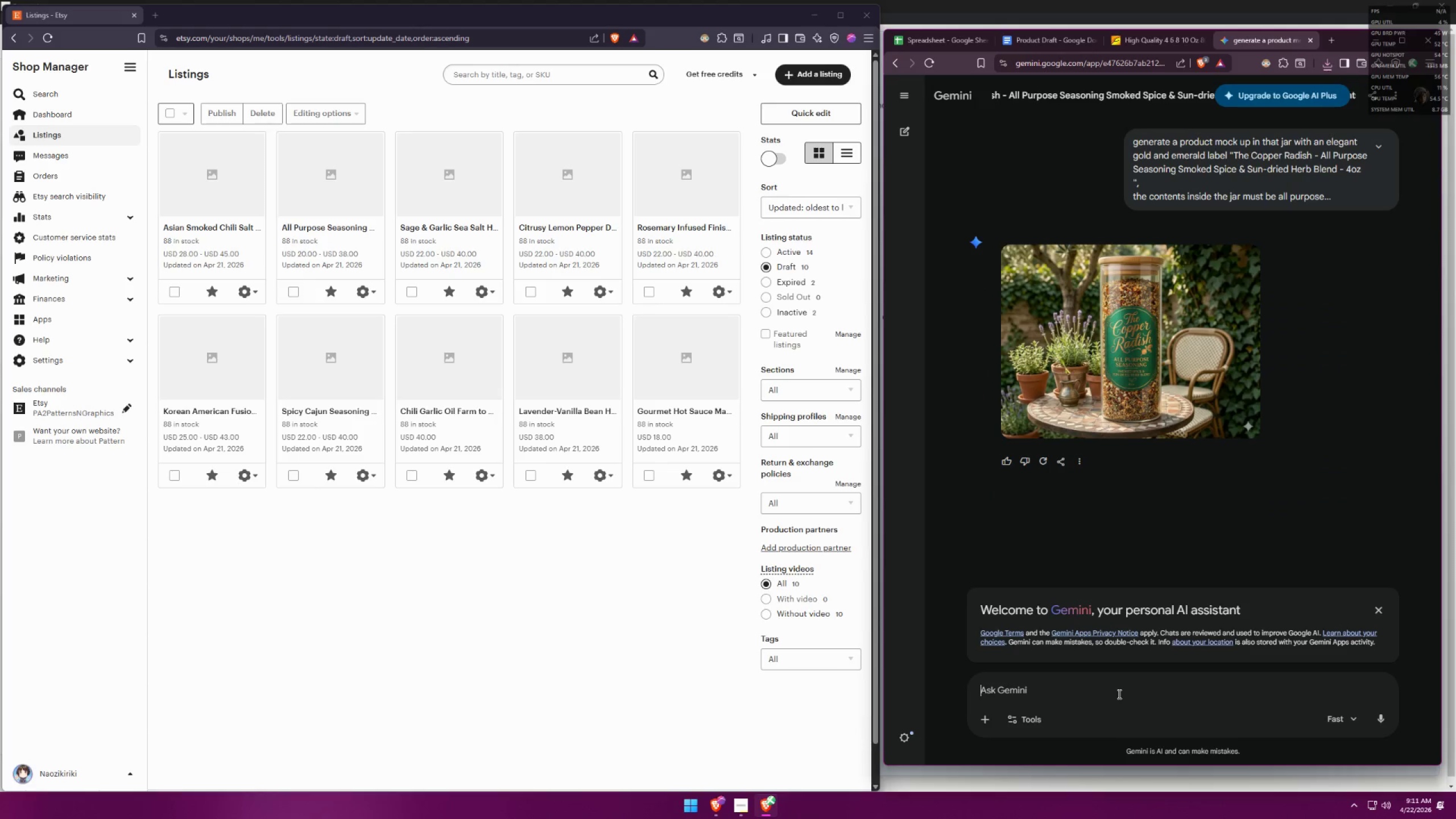 
key(Control+V)
 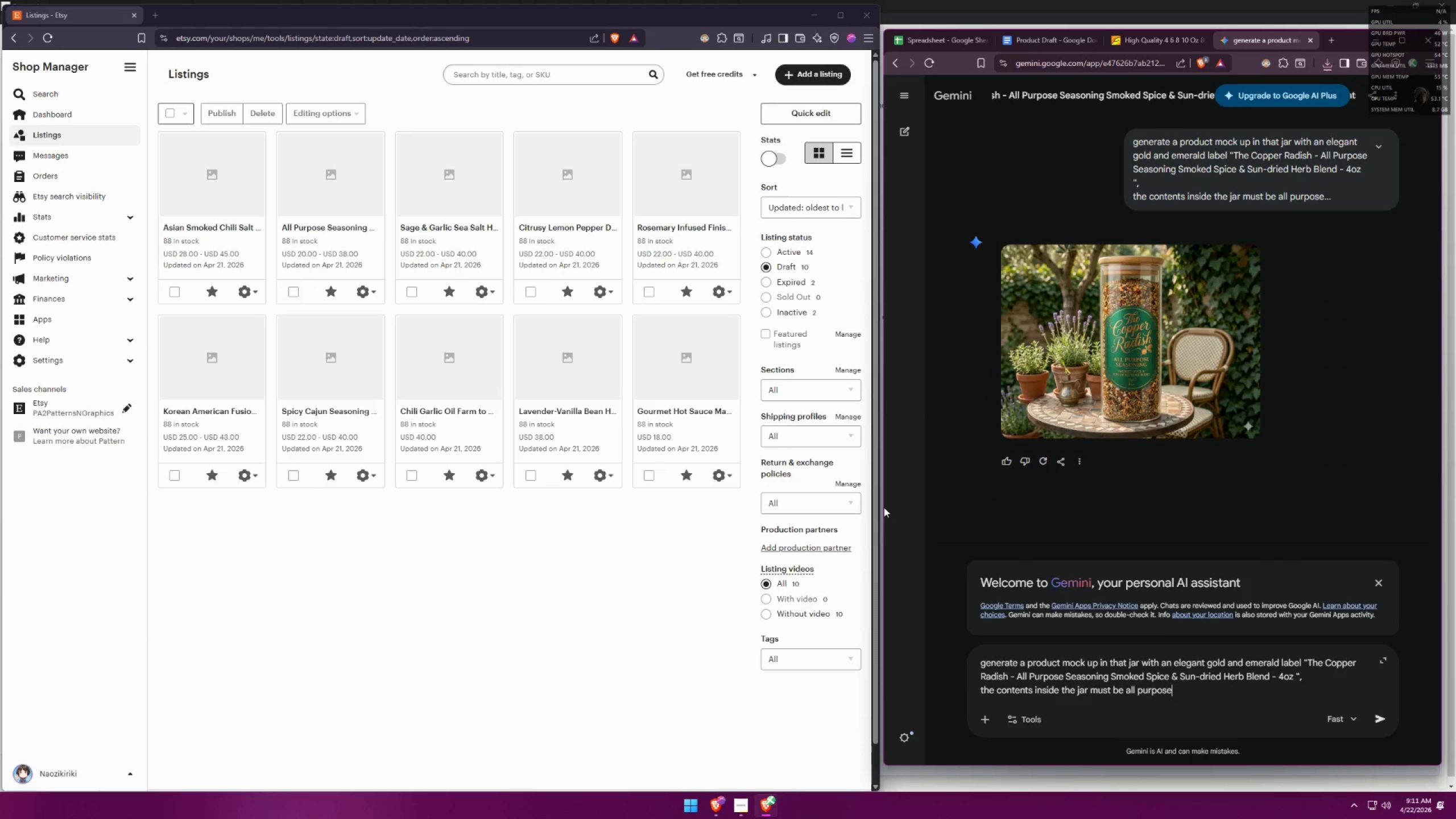 
left_click([1049, 40])
 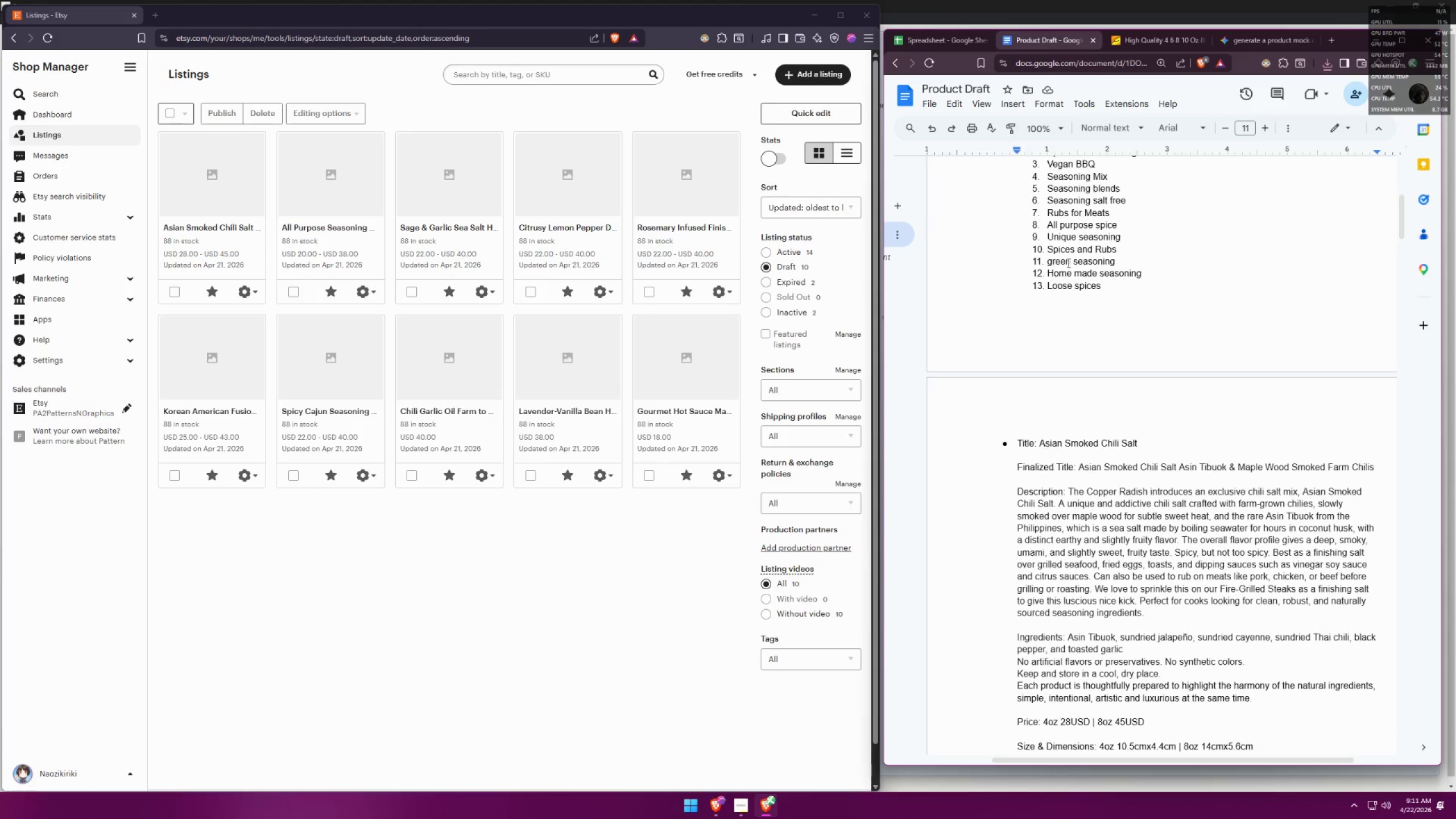 
scroll: coordinate [1170, 343], scroll_direction: up, amount: 2.0
 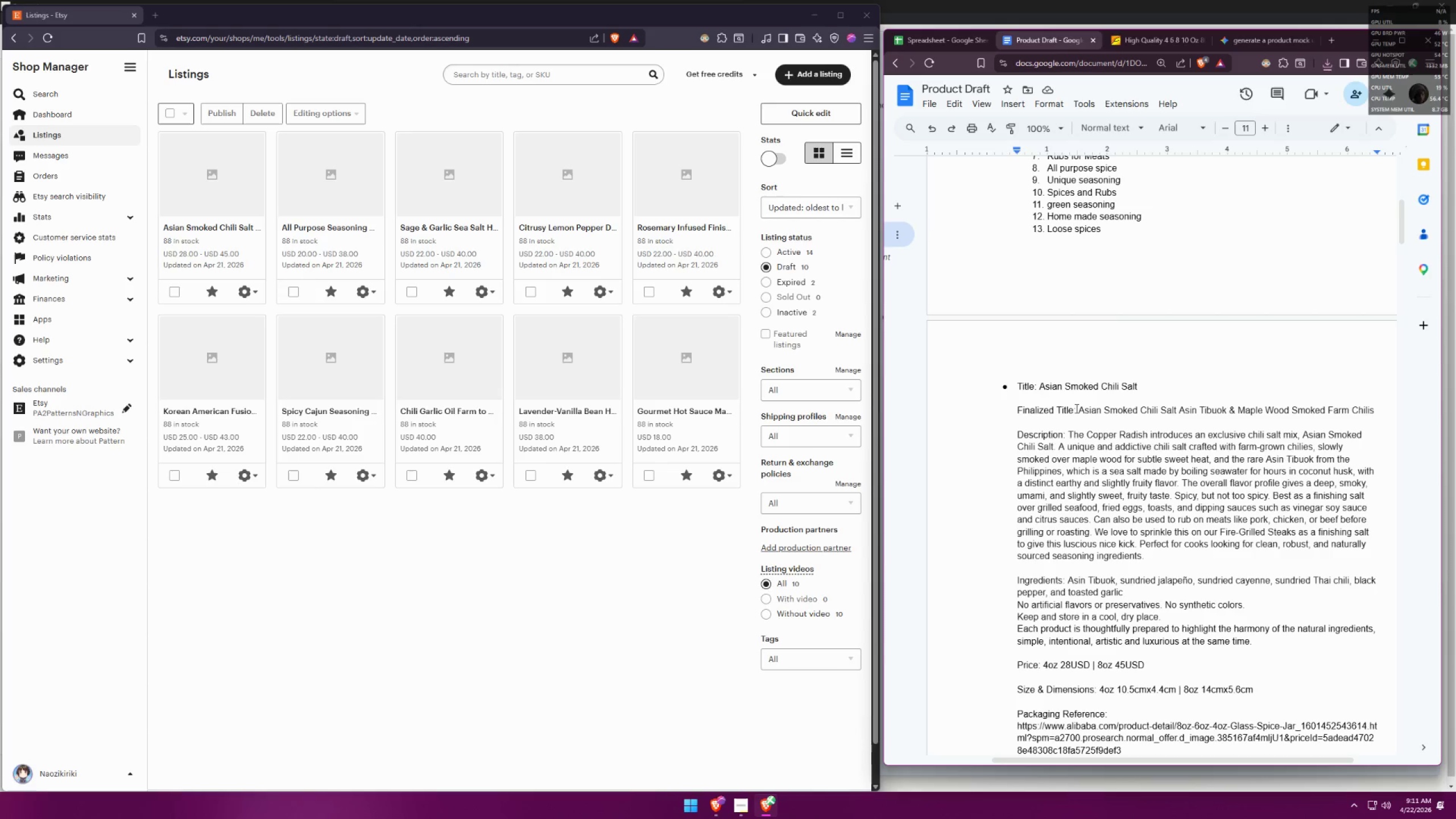 
left_click_drag(start_coordinate=[1078, 412], to_coordinate=[1375, 415])
 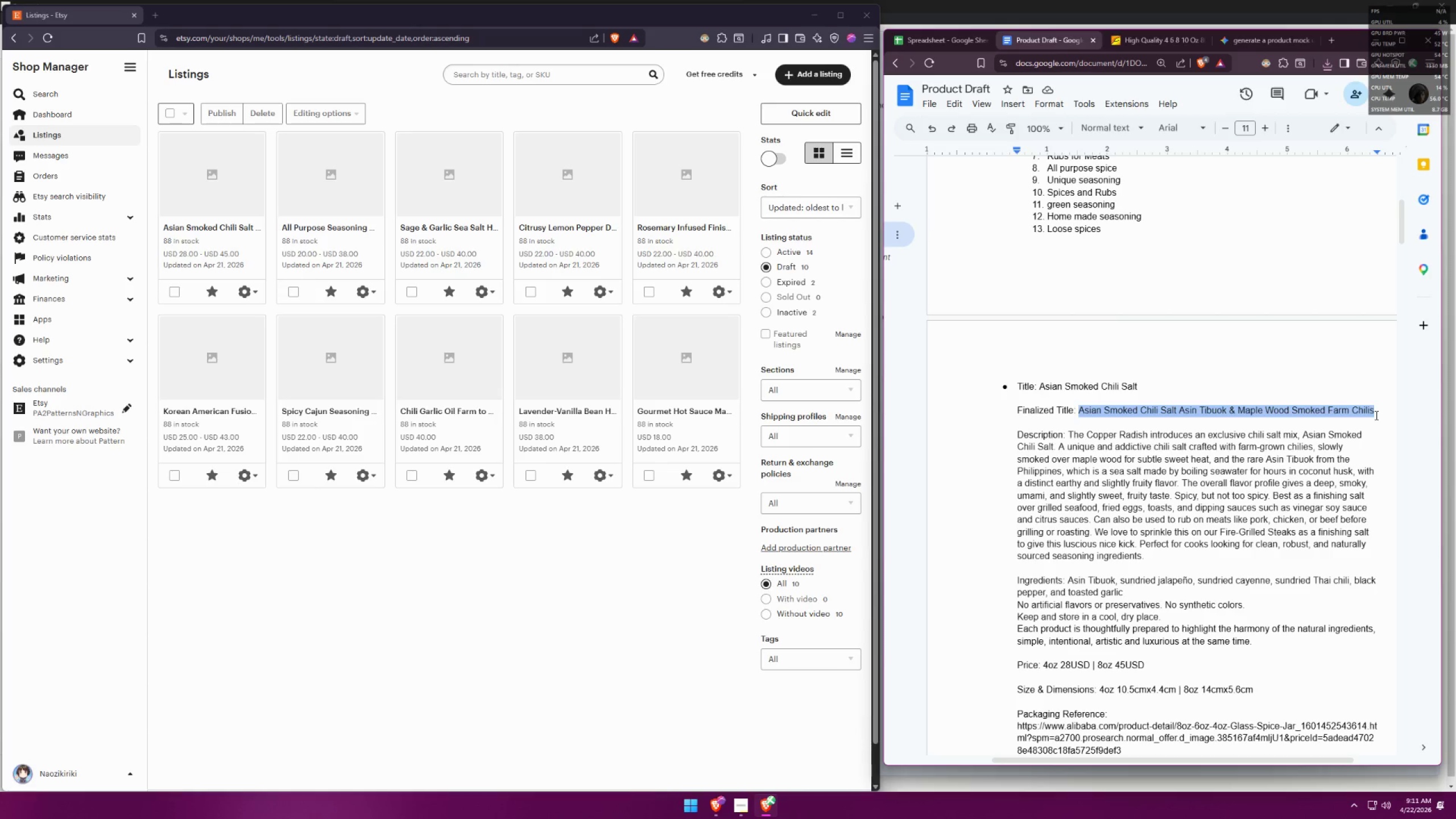 
key(Control+ControlLeft)
 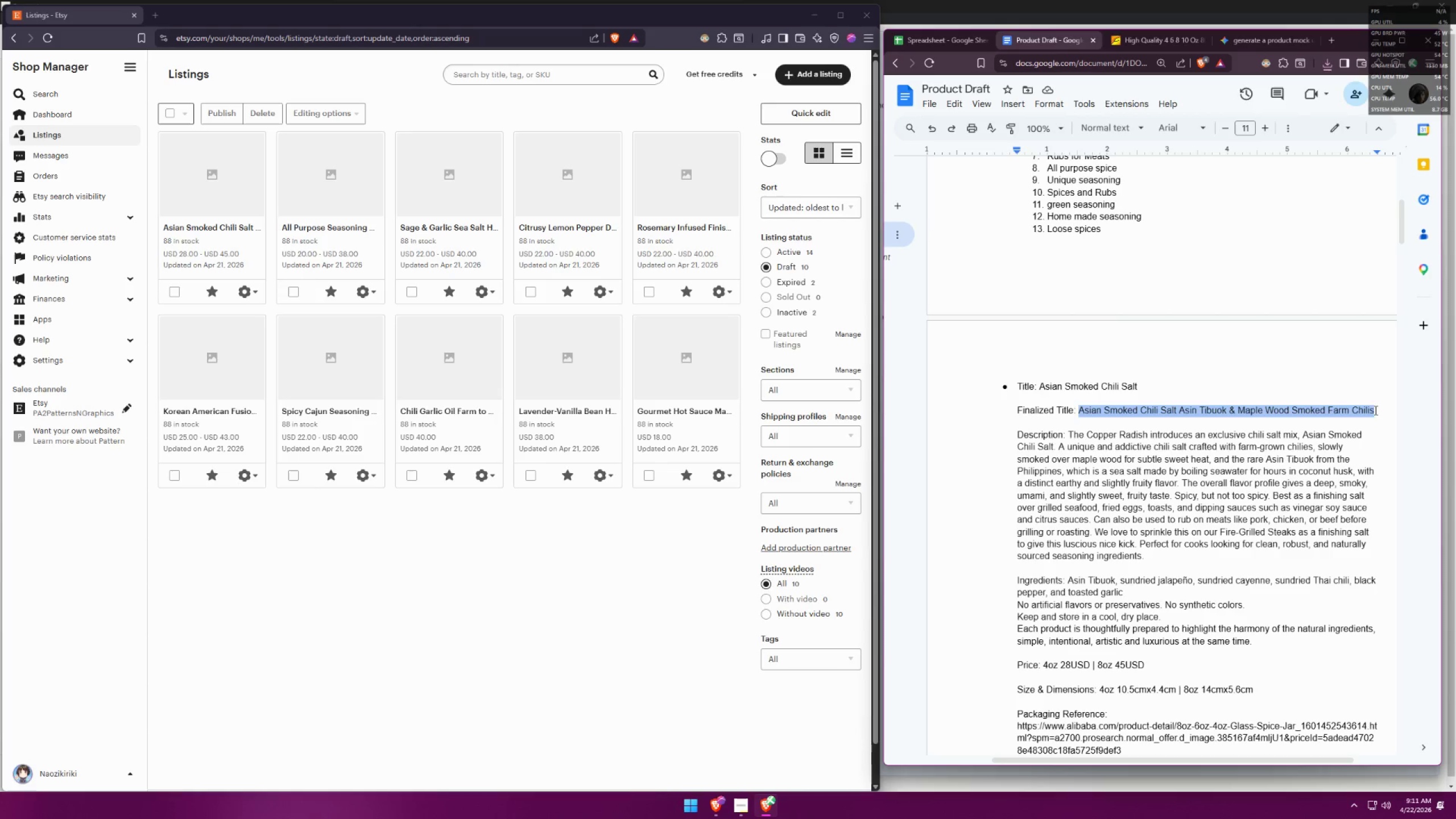 
key(Control+C)
 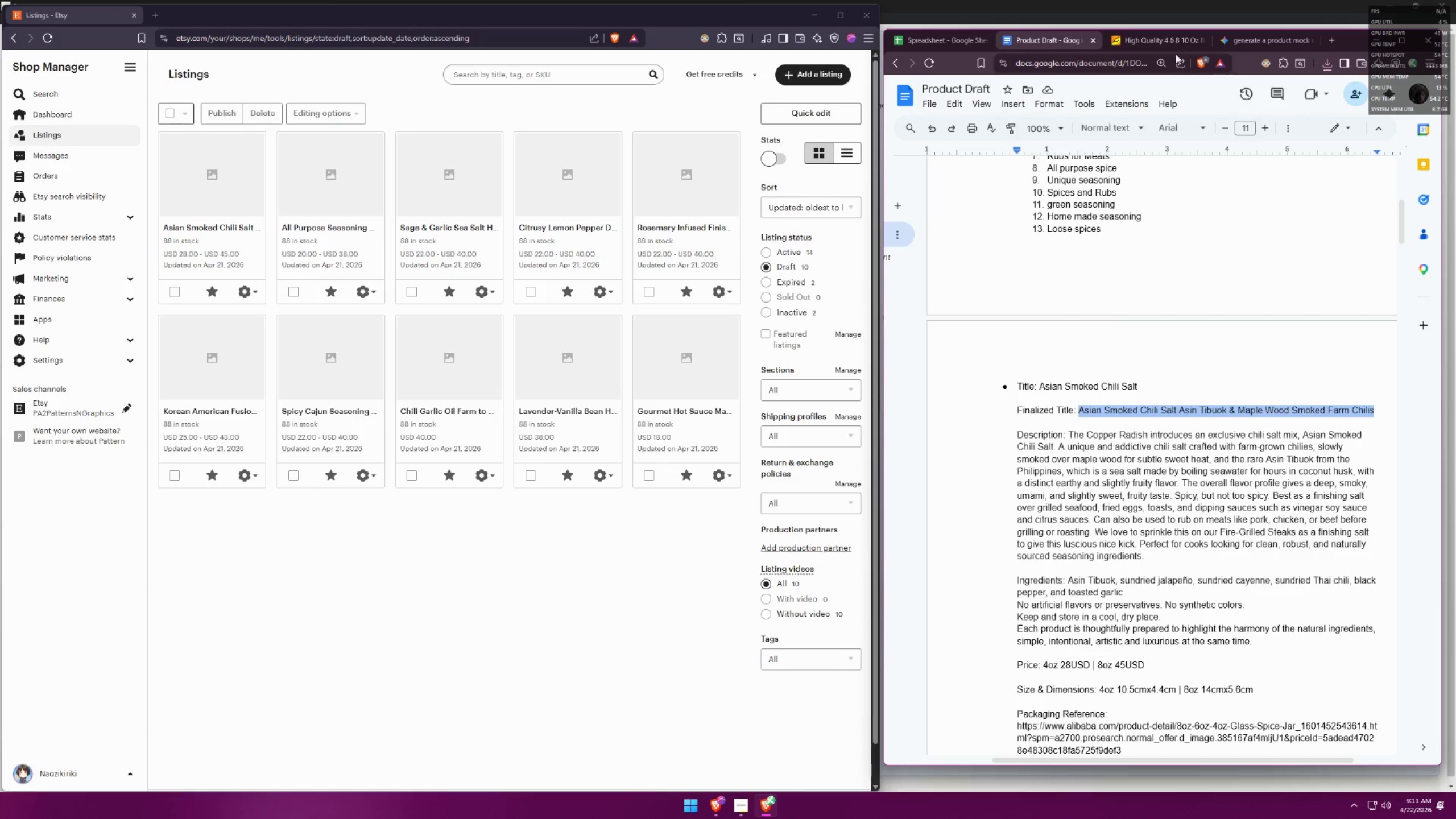 
left_click([1174, 46])
 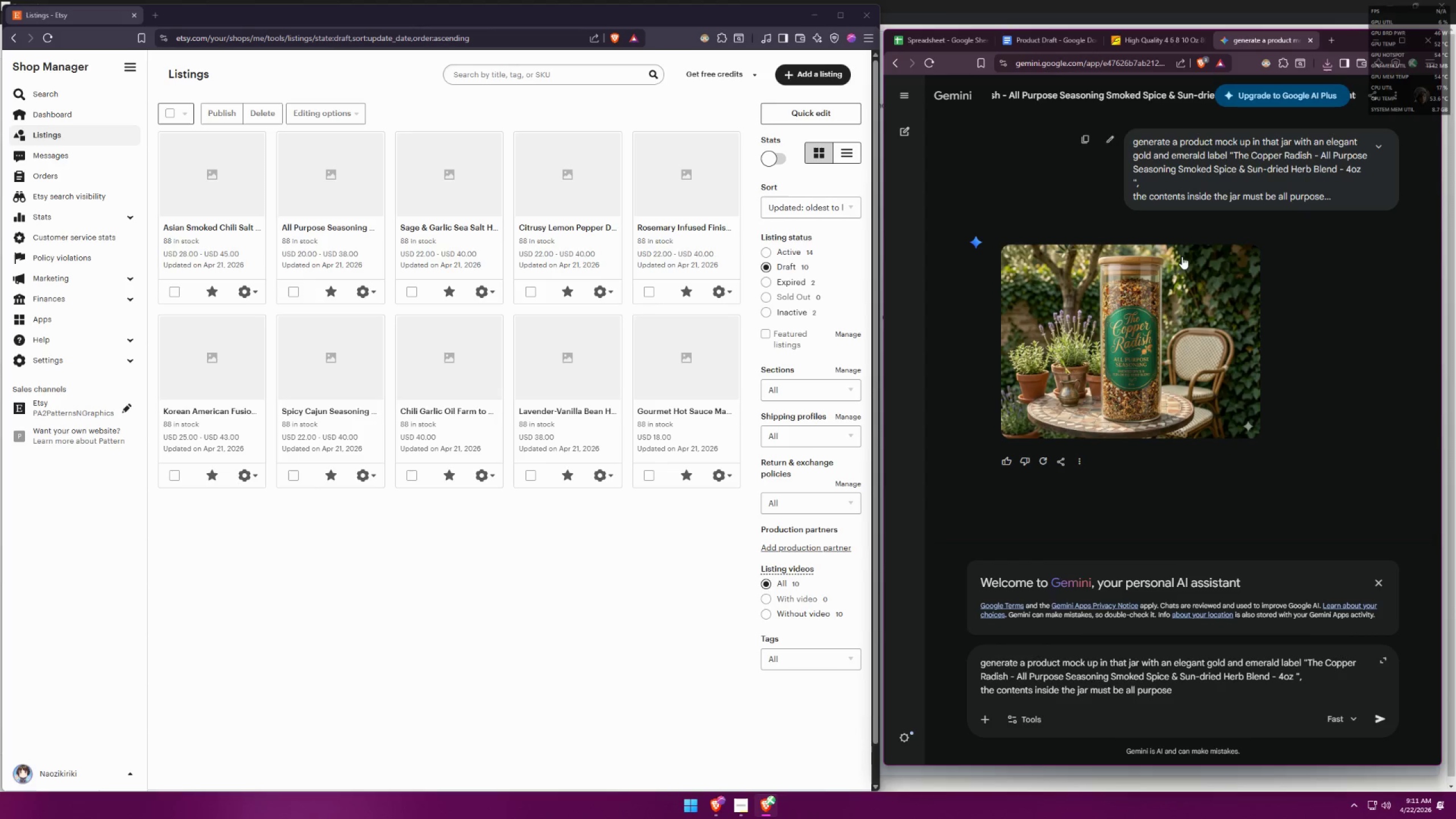 
scroll: coordinate [1184, 681], scroll_direction: down, amount: 1.0
 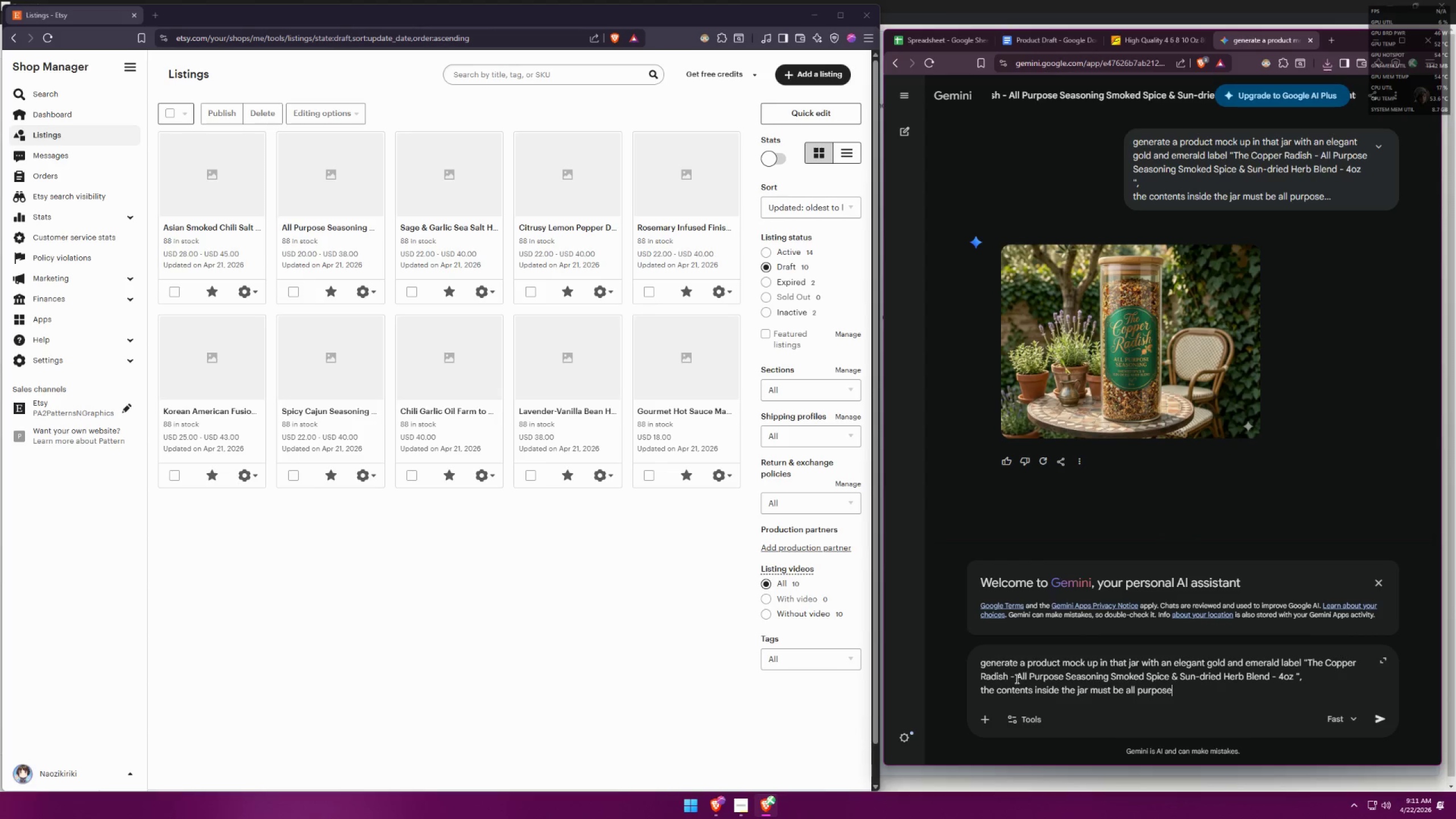 
left_click_drag(start_coordinate=[1017, 678], to_coordinate=[1271, 676])
 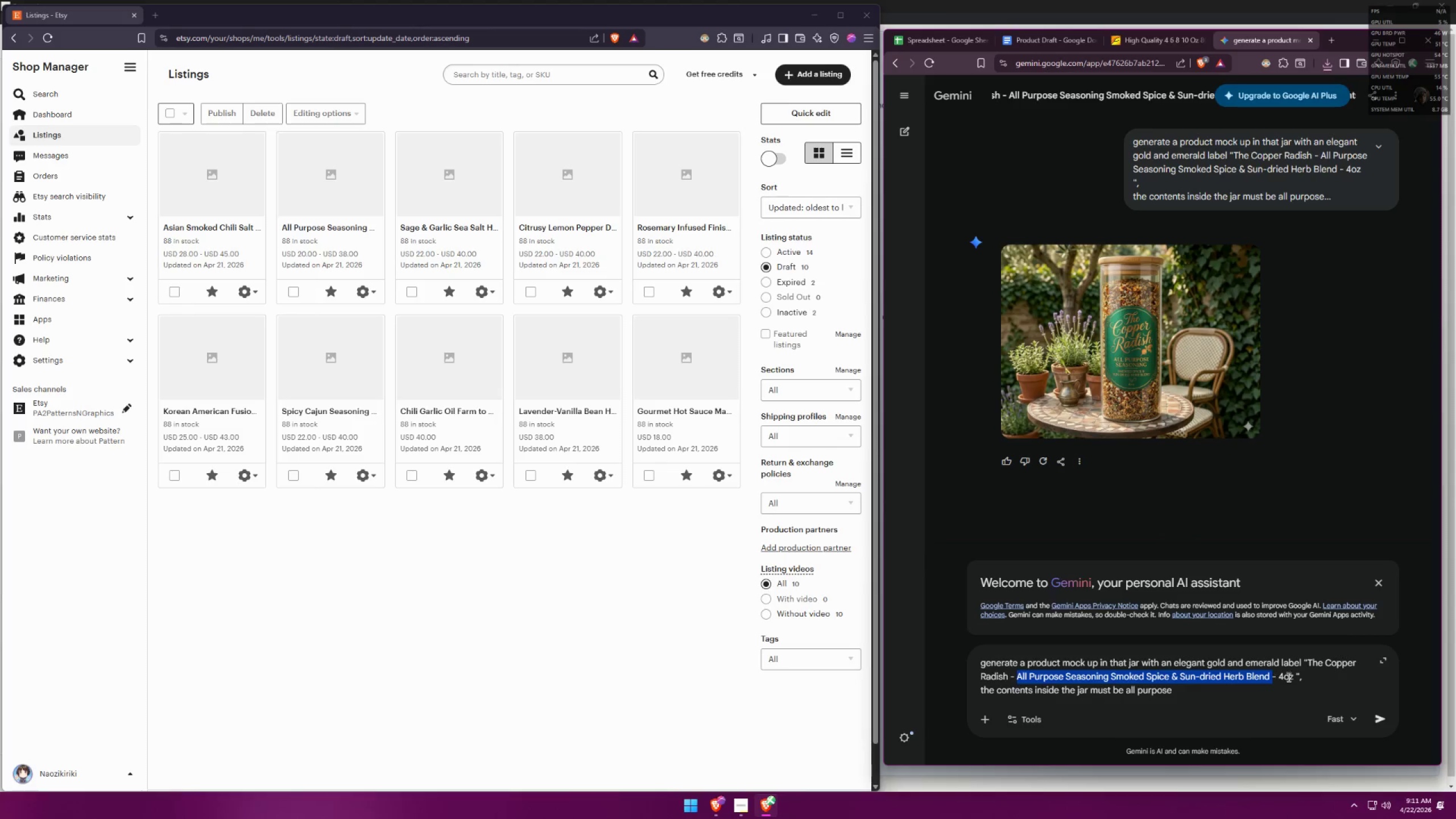 
key(Control+V)
 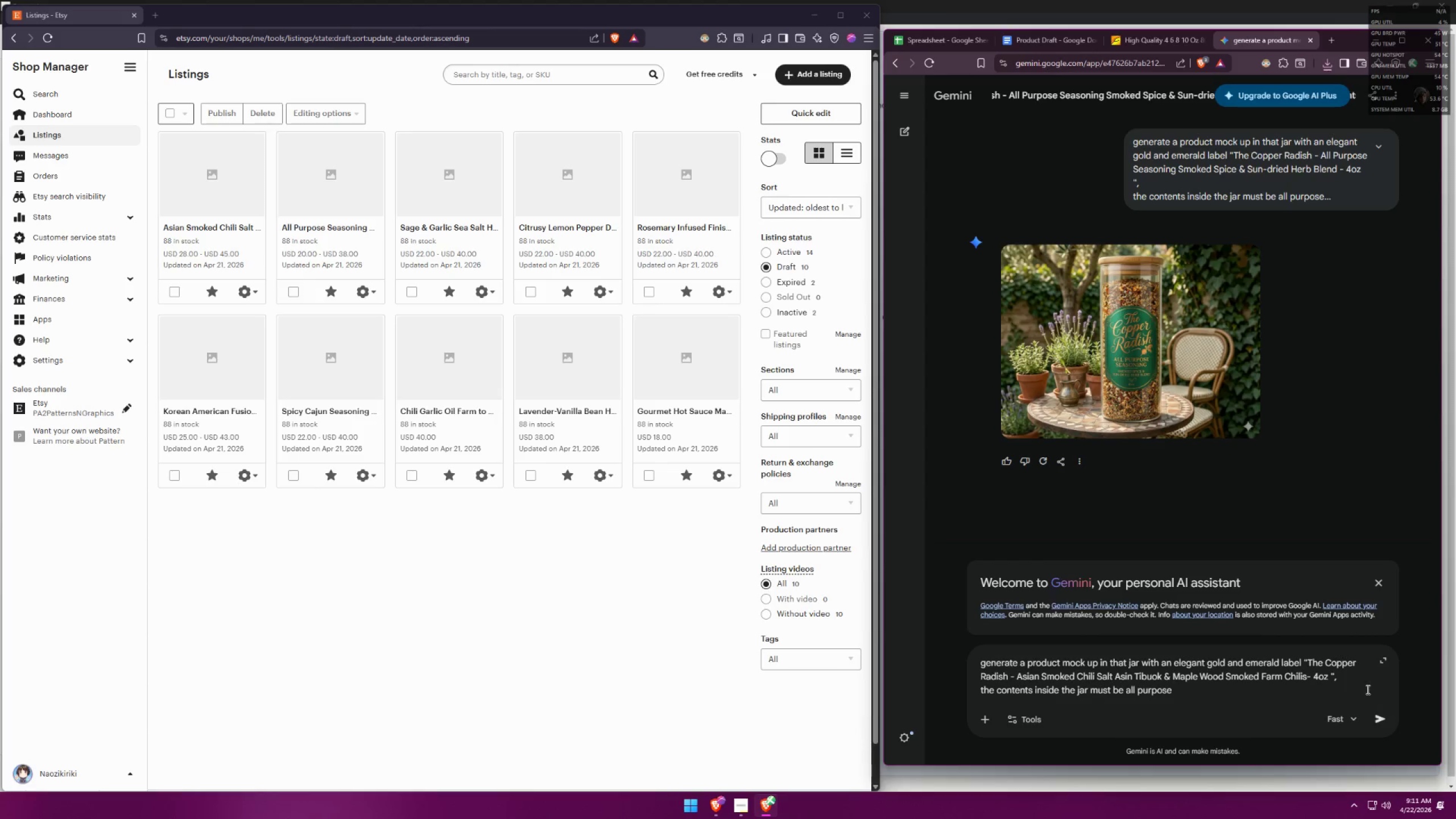 
key(Space)
 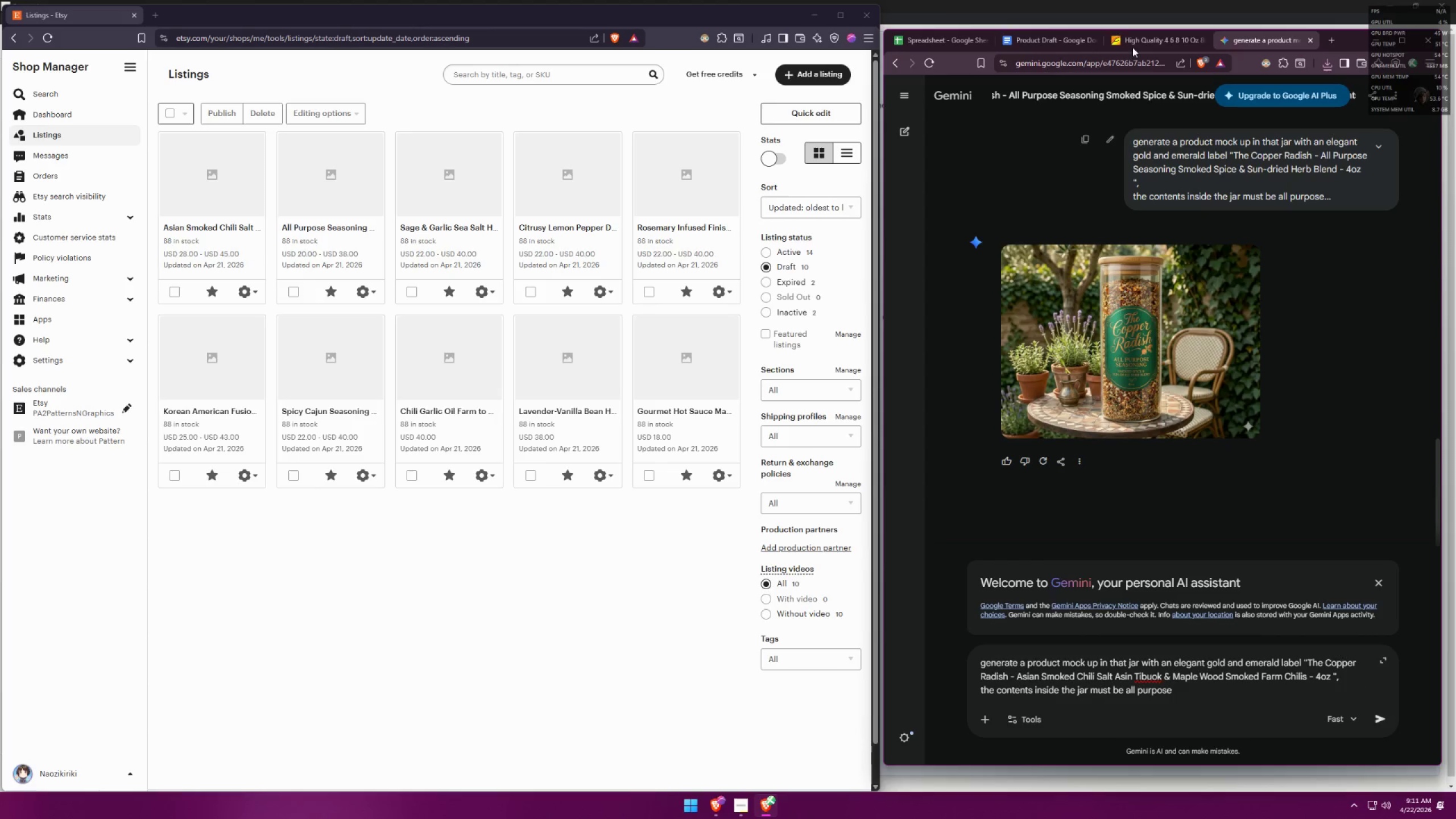 
left_click([1135, 36])
 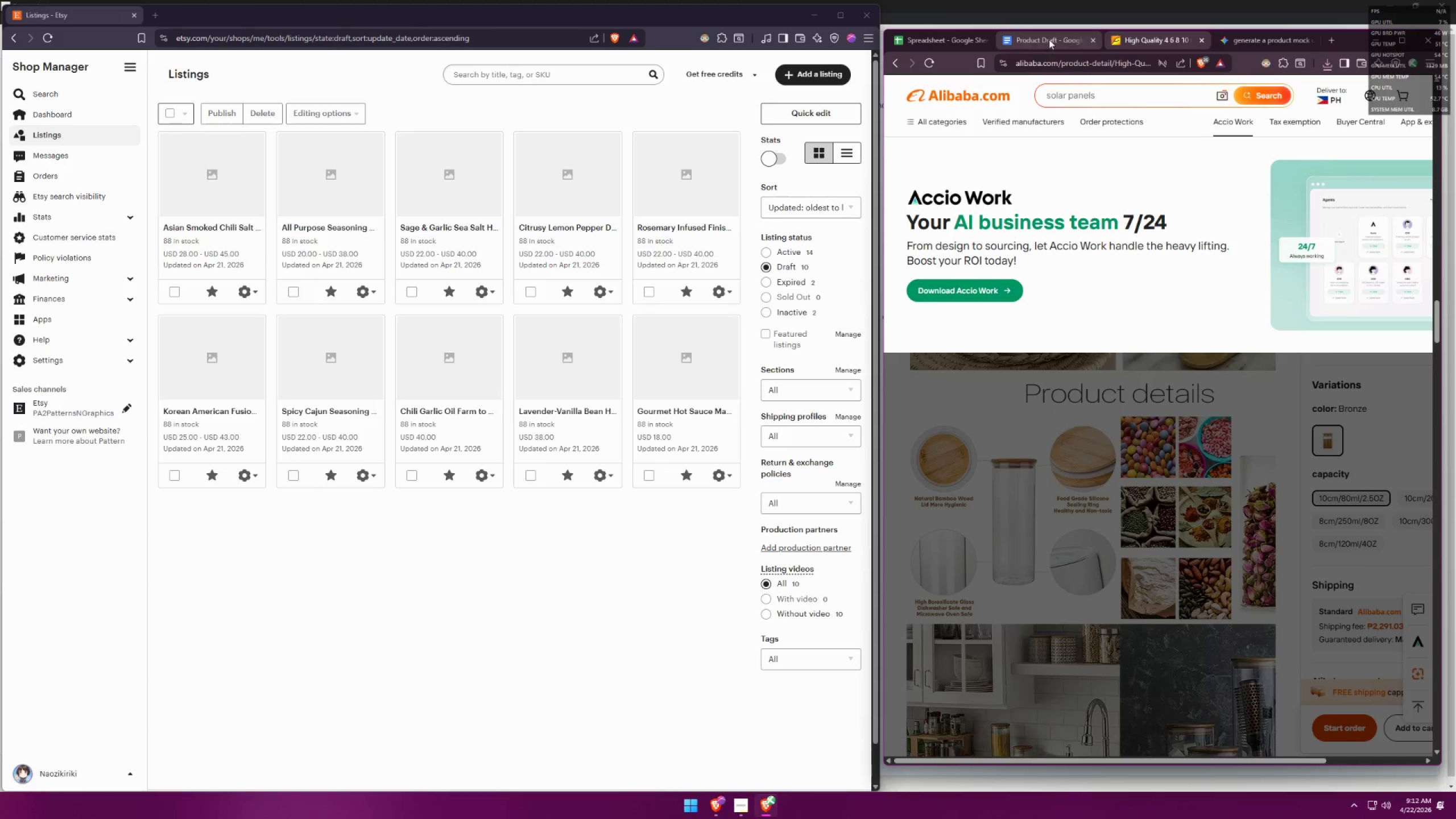 
left_click([1254, 43])
 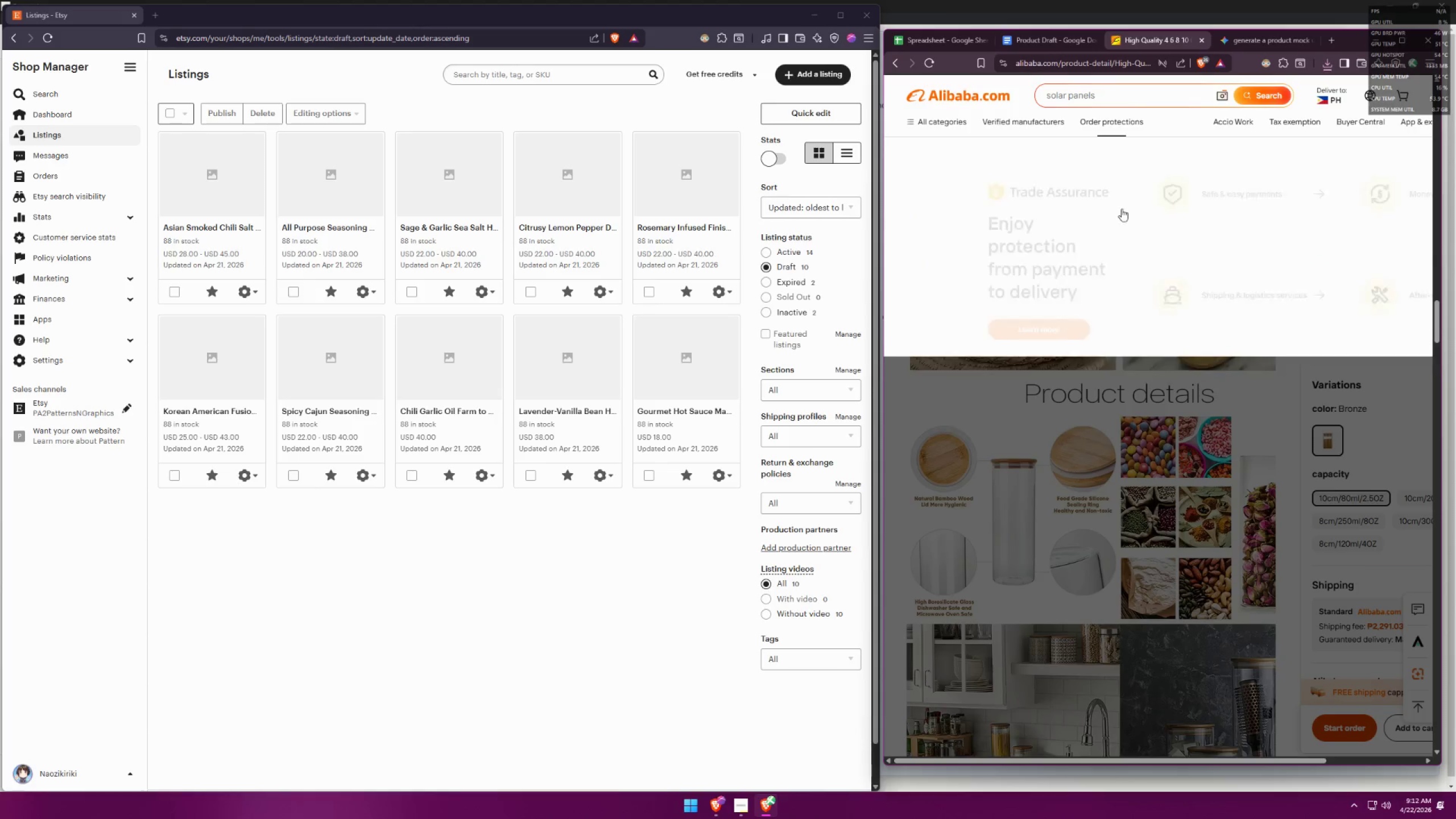 
left_click([1026, 34])
 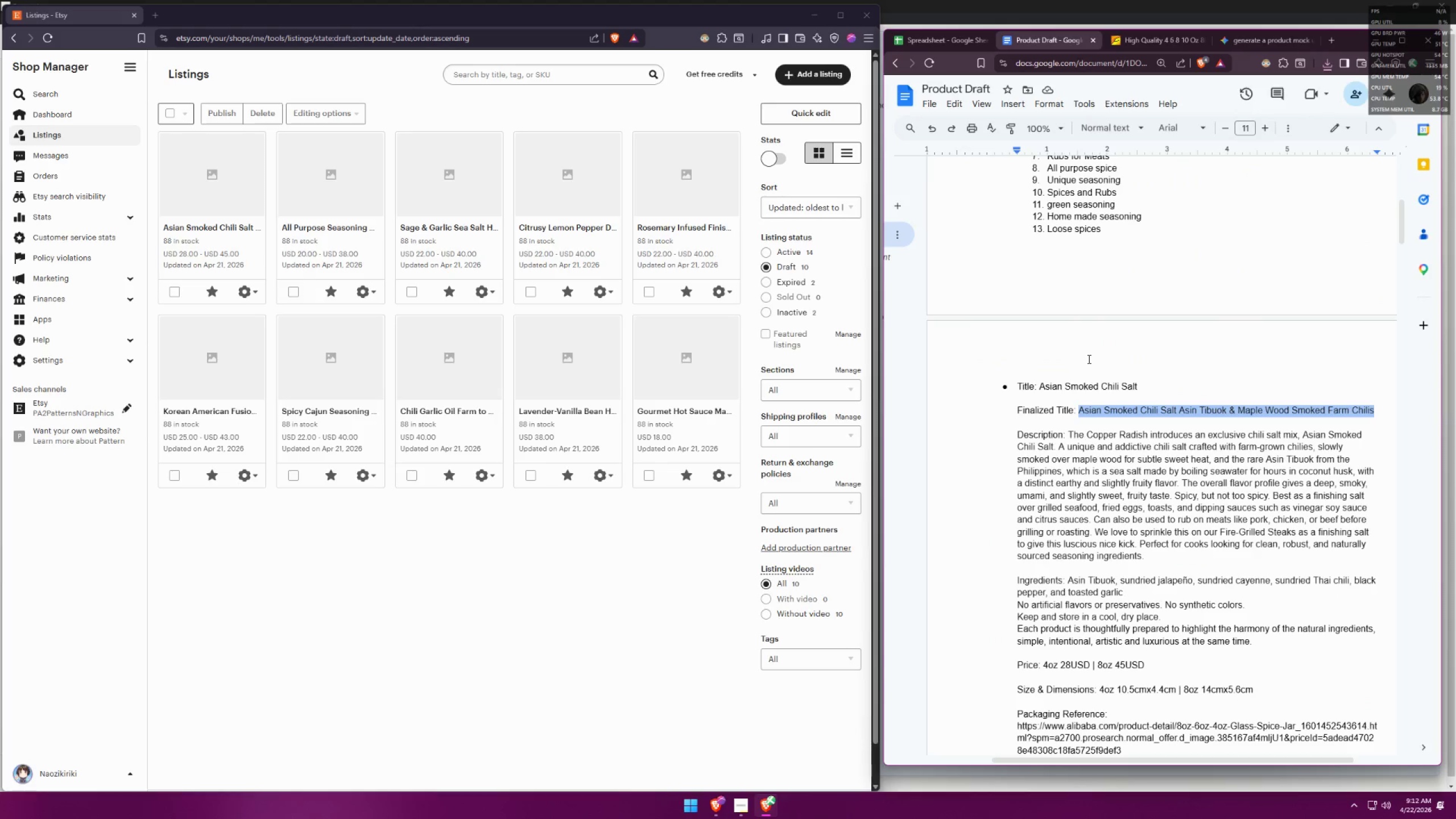 
scroll: coordinate [1116, 405], scroll_direction: down, amount: 5.0
 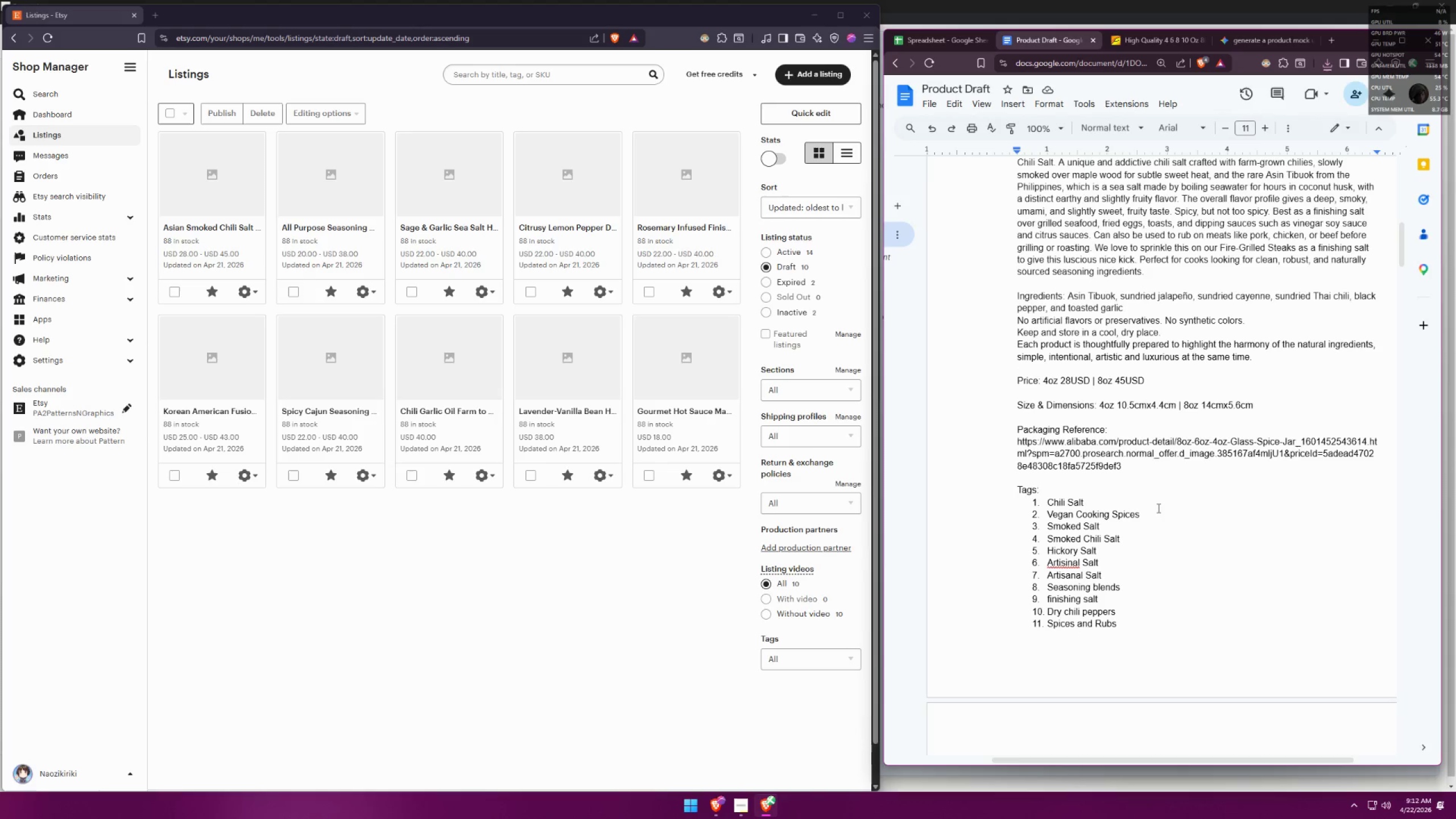 
left_click_drag(start_coordinate=[1130, 470], to_coordinate=[1020, 446])
 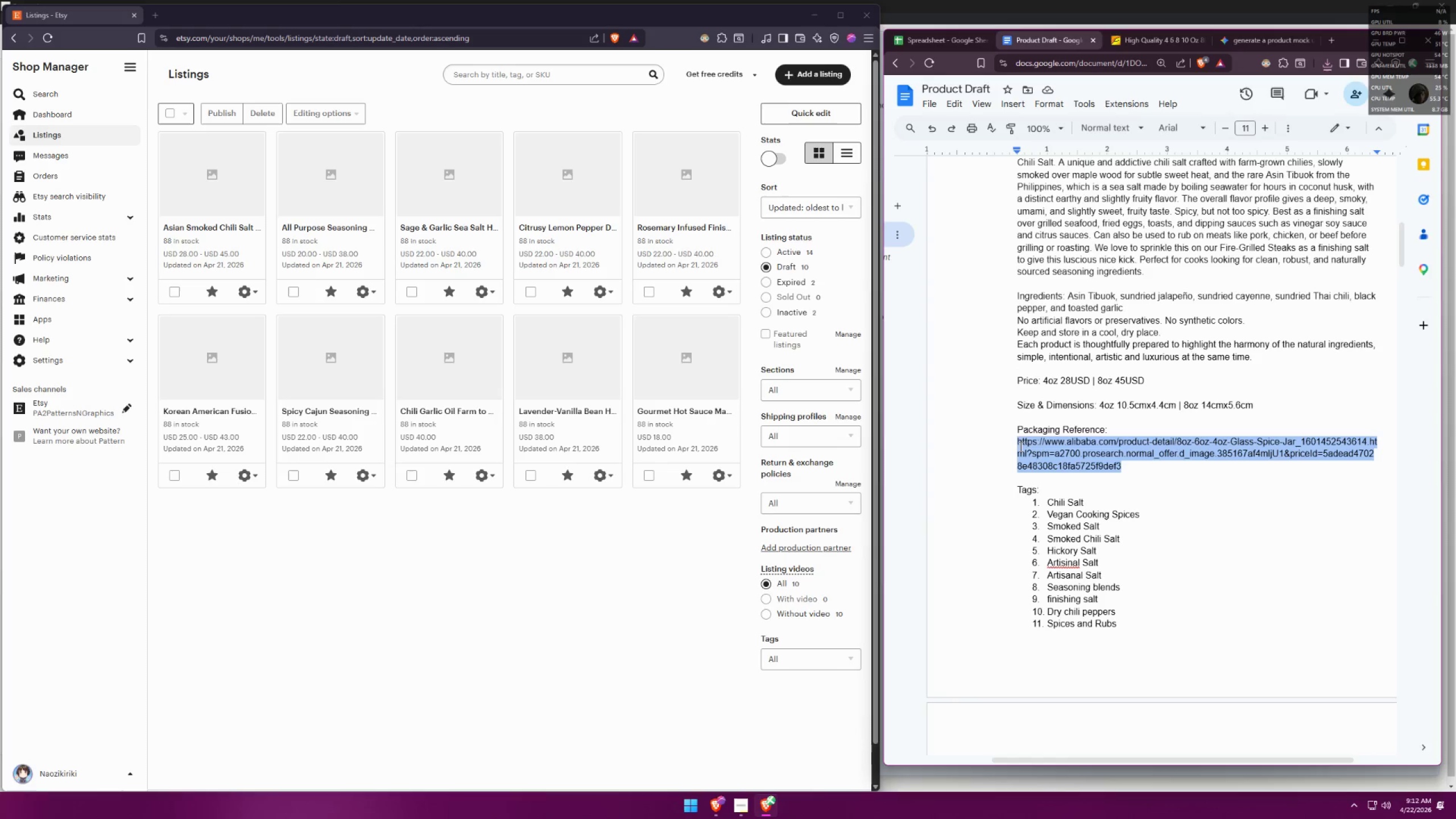 
key(Control+C)
 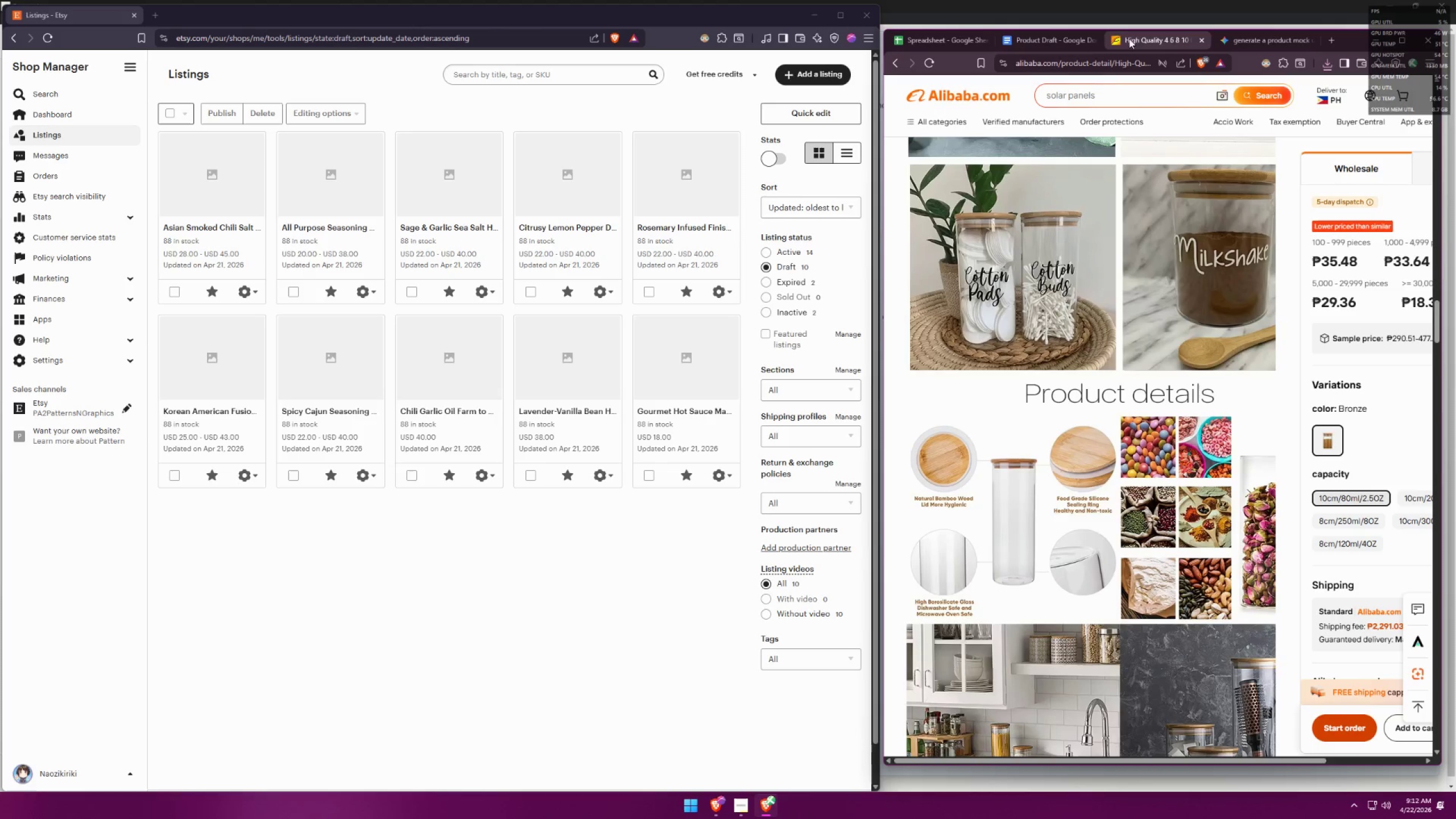 
double_click([1119, 60])
 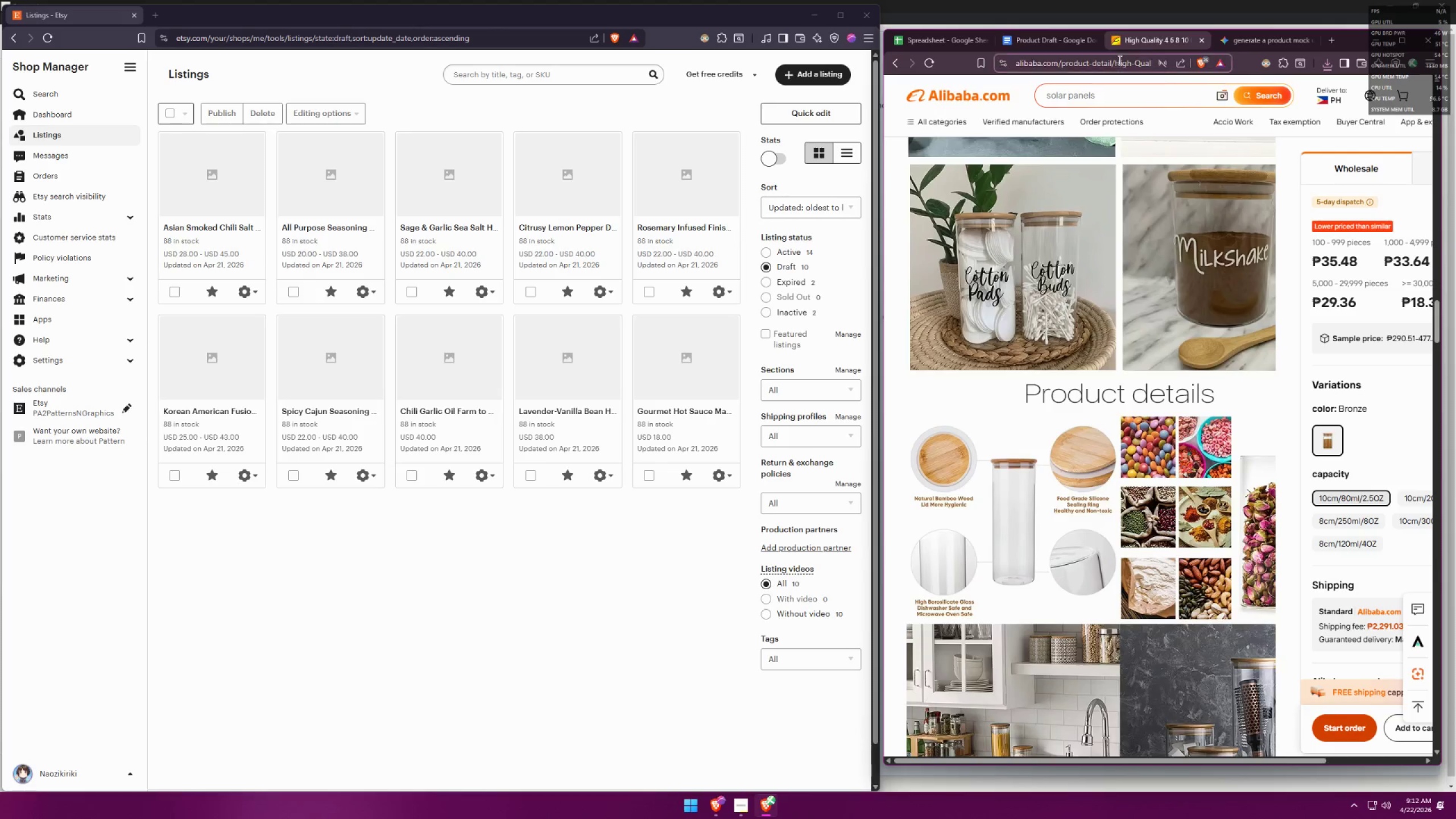 
key(Control+ControlLeft)
 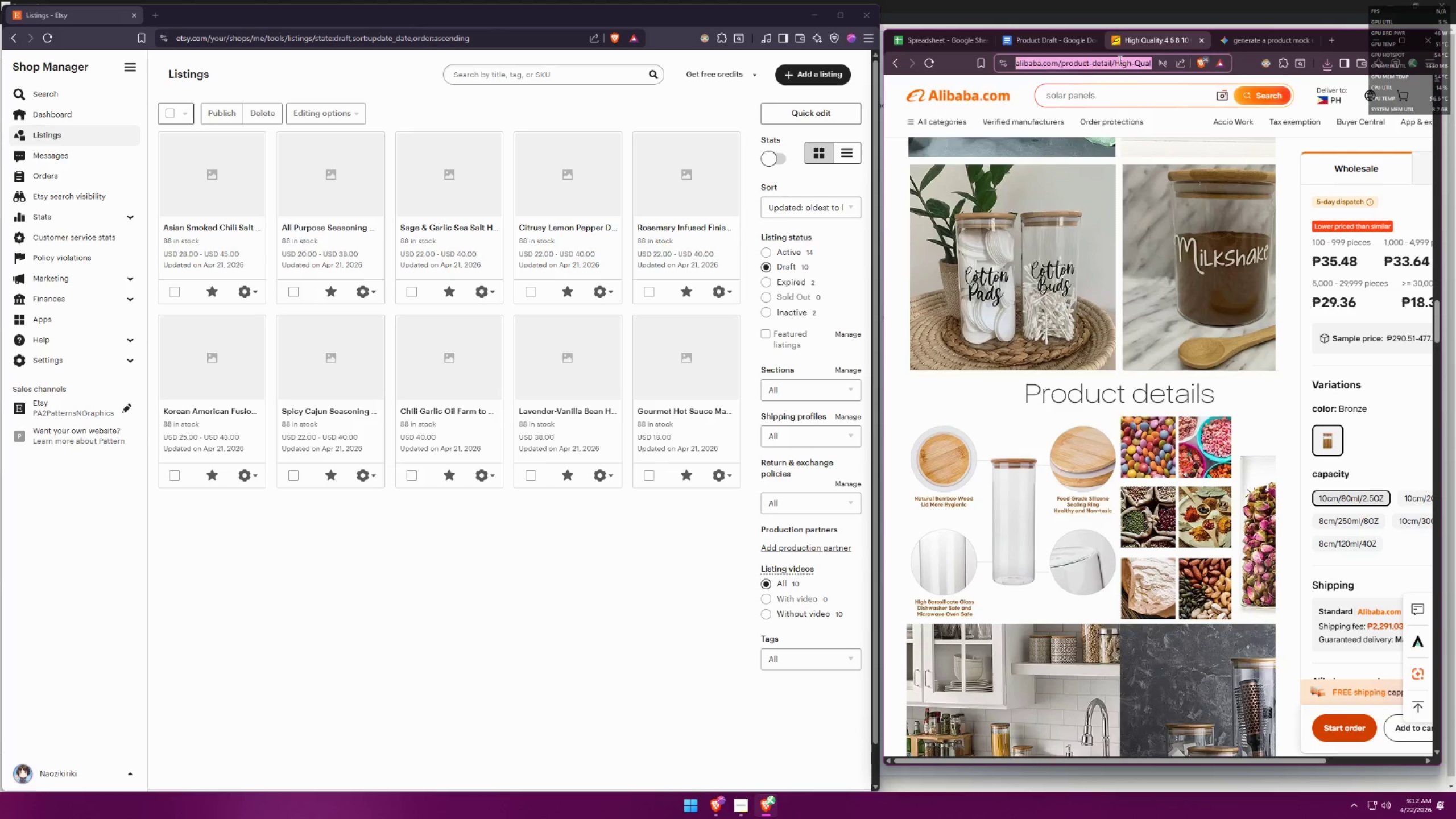 
key(Control+V)
 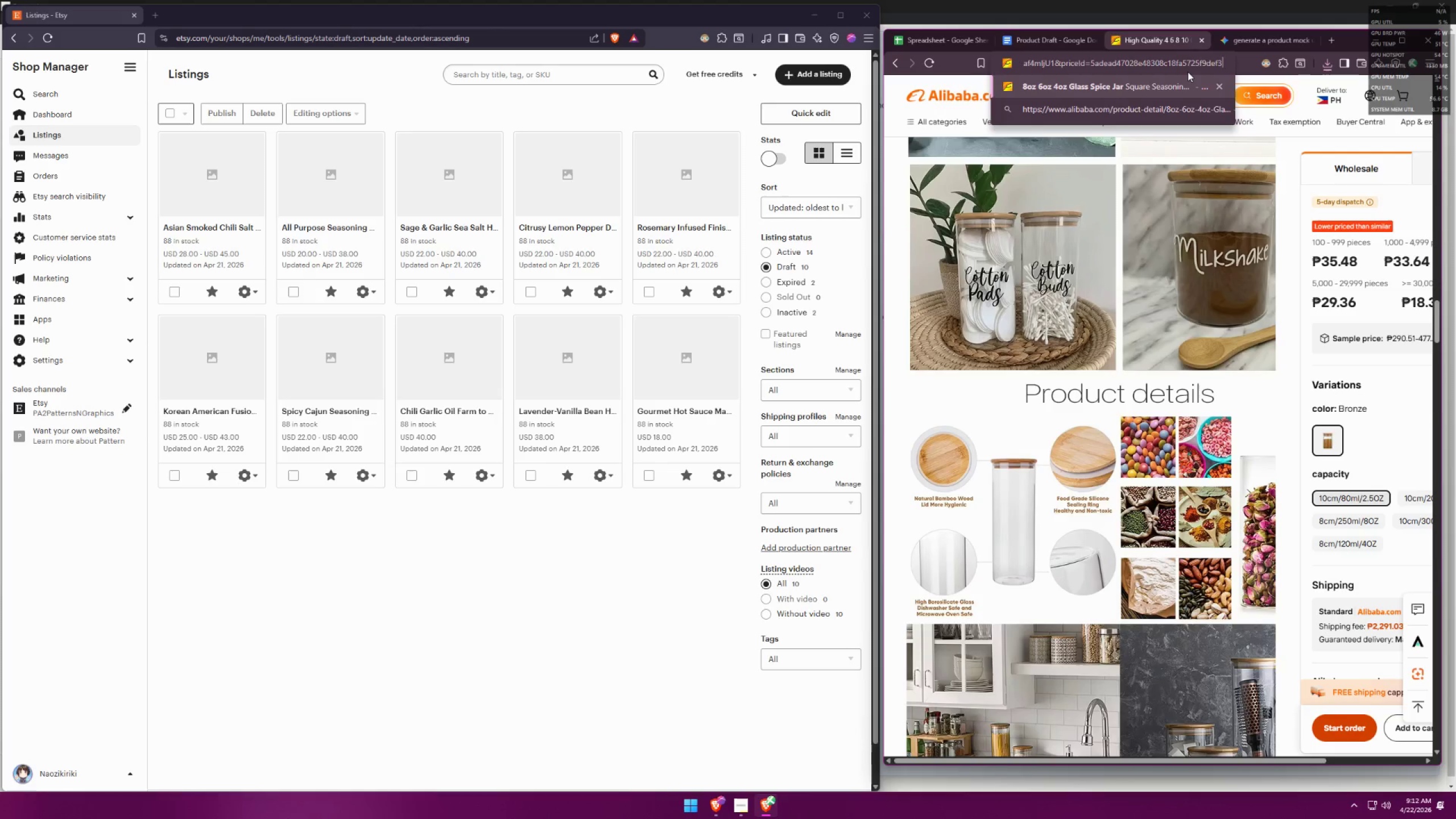 
key(Enter)
 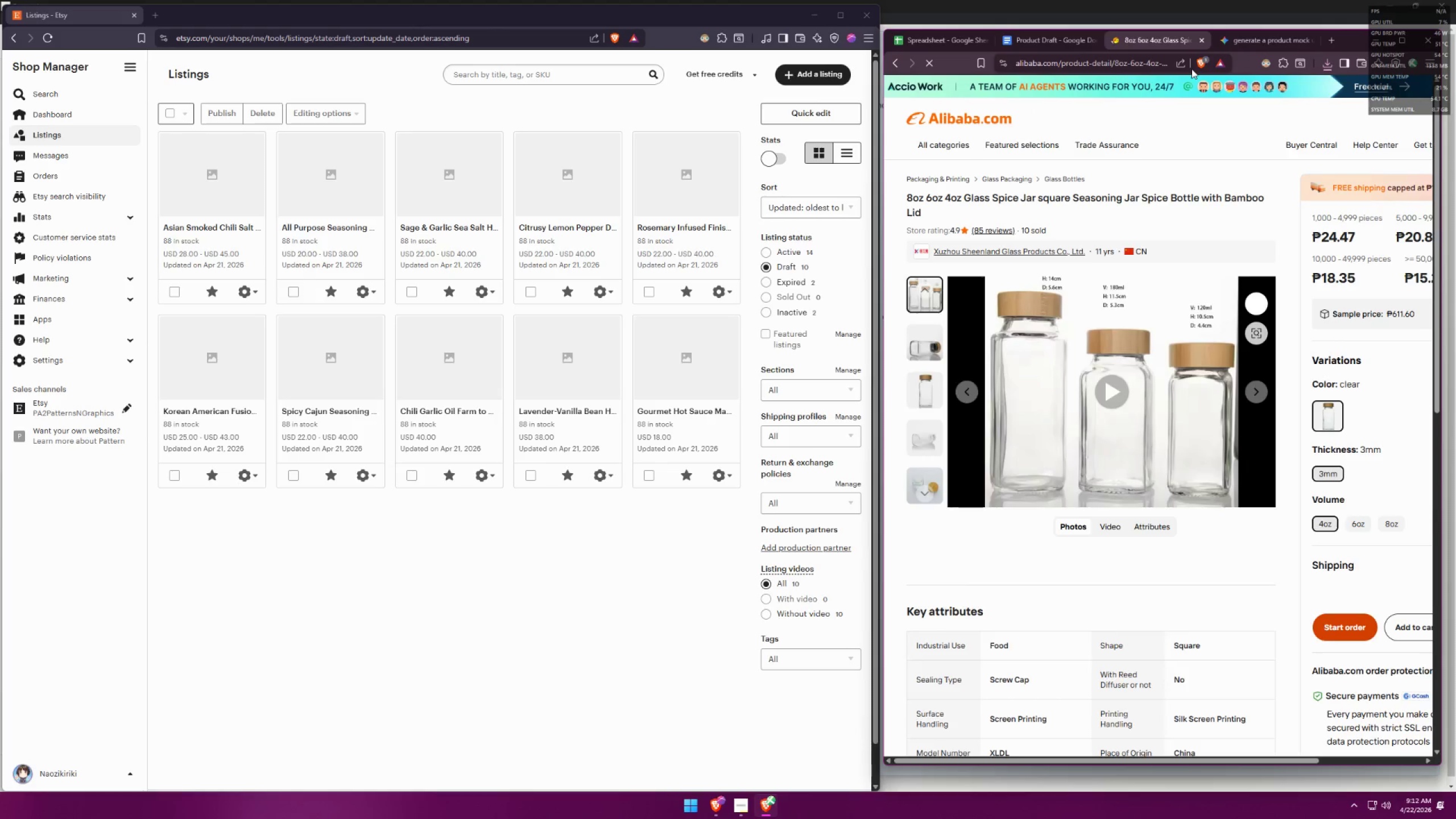 
scroll: coordinate [1198, 311], scroll_direction: down, amount: 7.0
 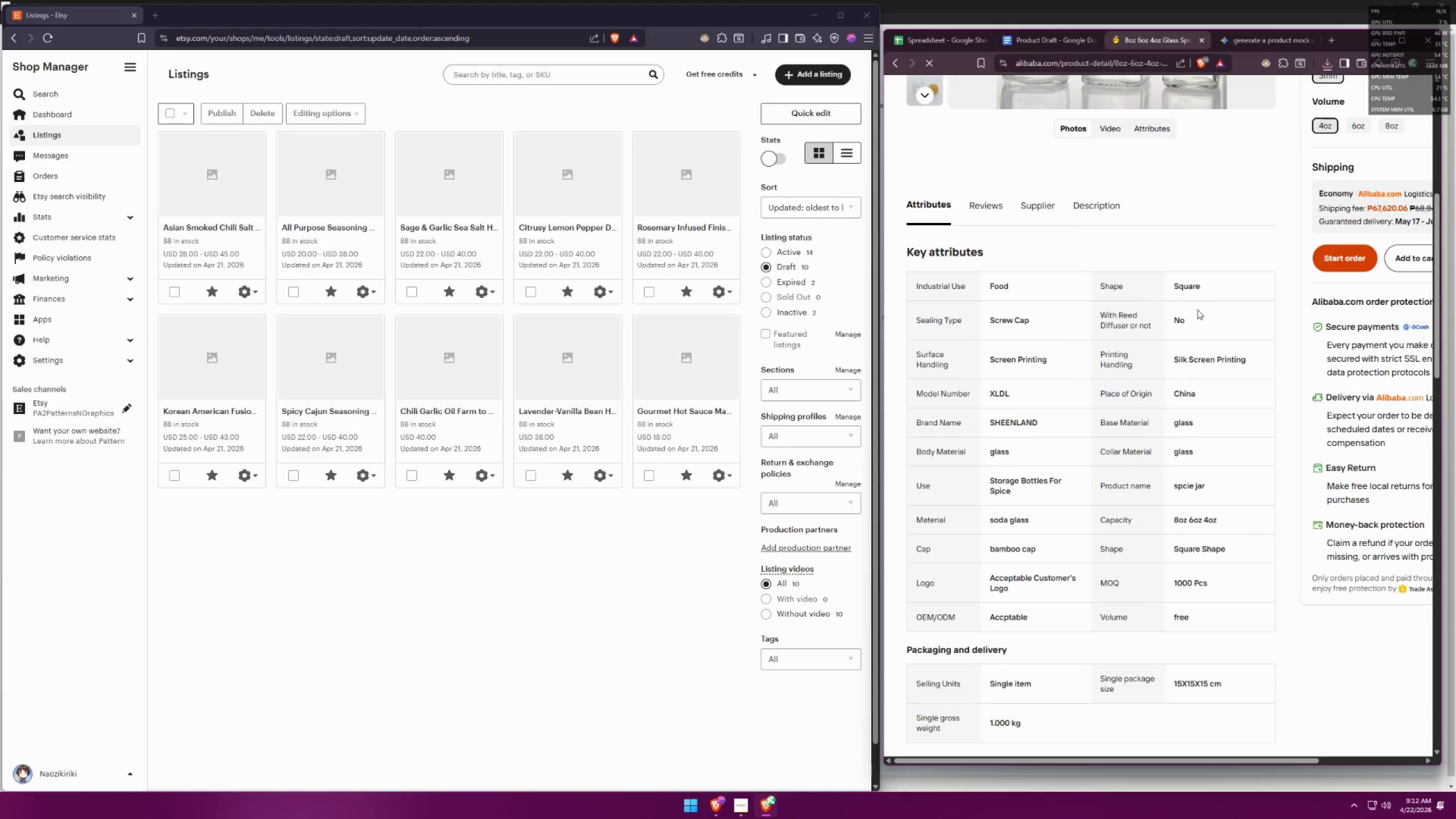 
scroll: coordinate [919, 335], scroll_direction: up, amount: 7.0
 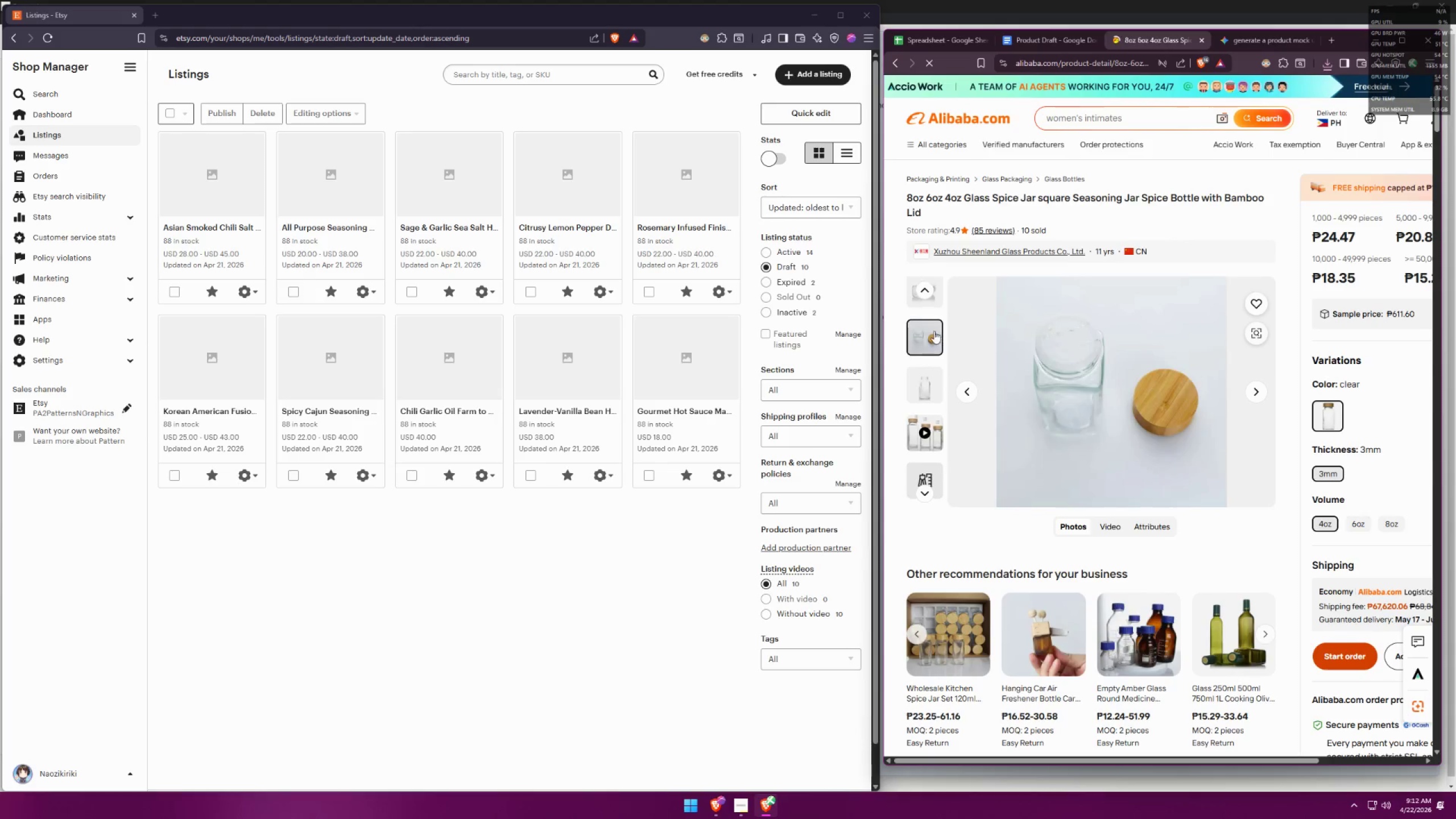 
left_click([926, 291])
 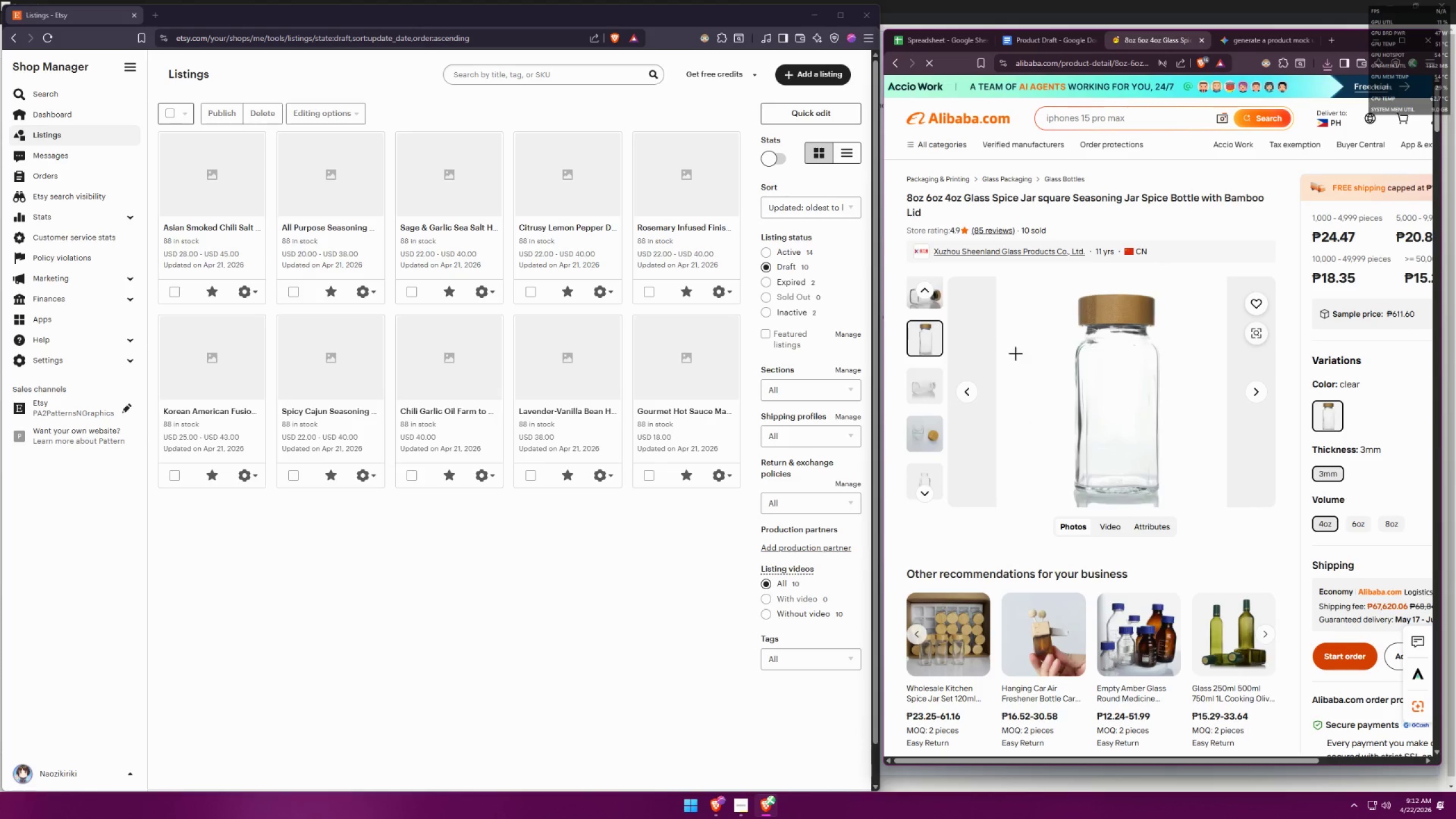 
scroll: coordinate [920, 347], scroll_direction: up, amount: 1.0
 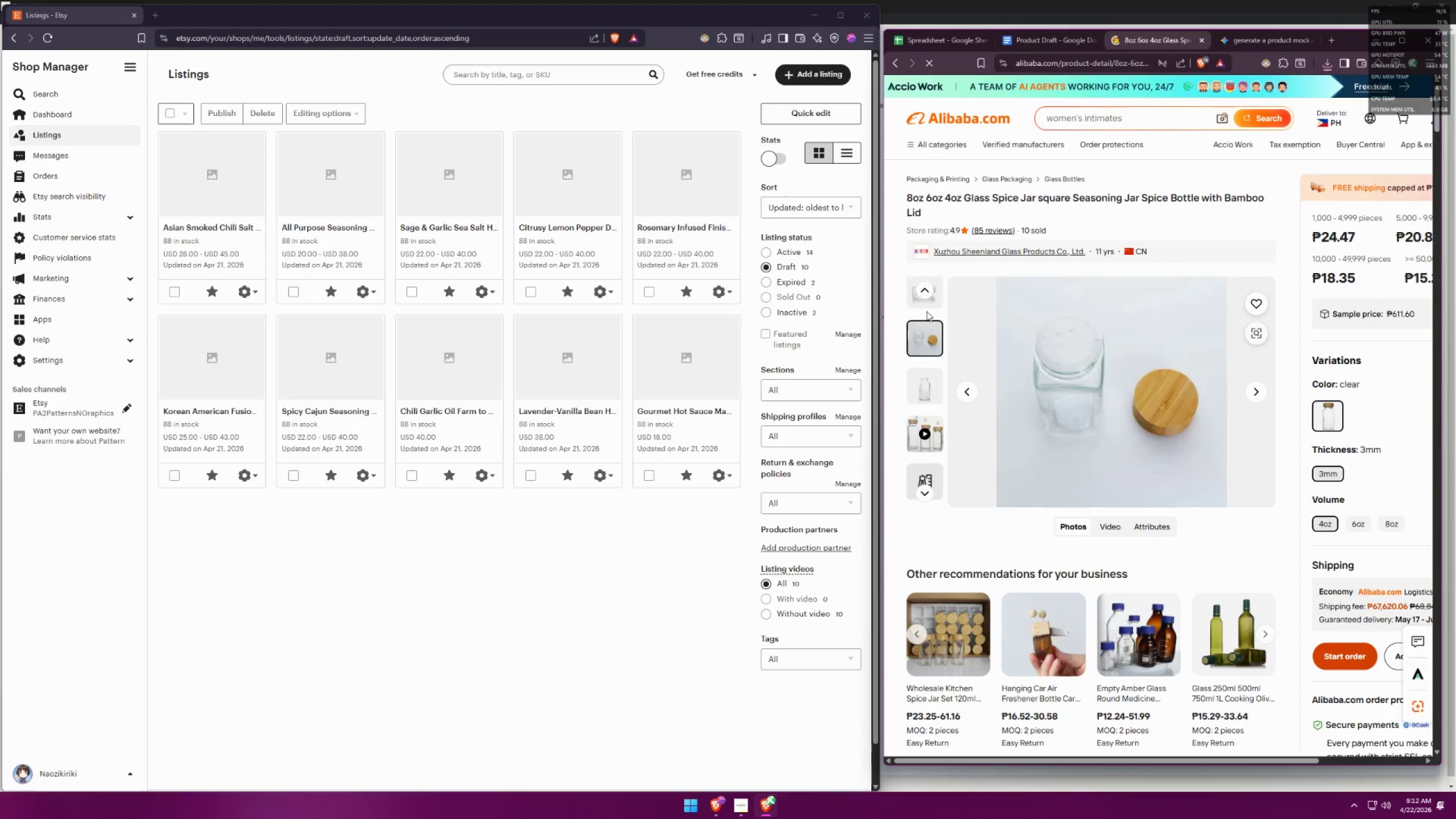 
scroll: coordinate [1189, 455], scroll_direction: down, amount: 14.0
 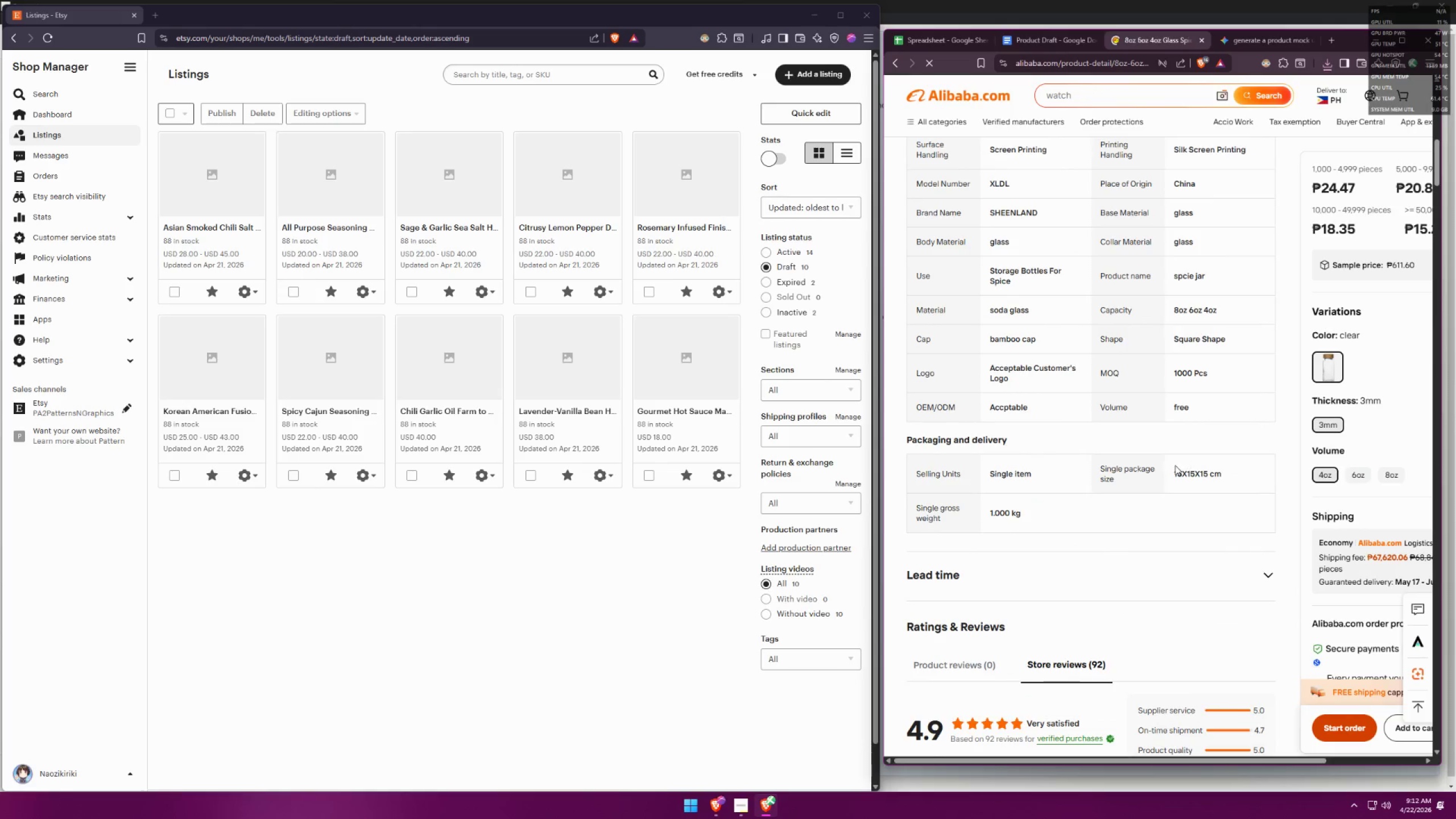 
scroll: coordinate [1176, 467], scroll_direction: up, amount: 6.0
 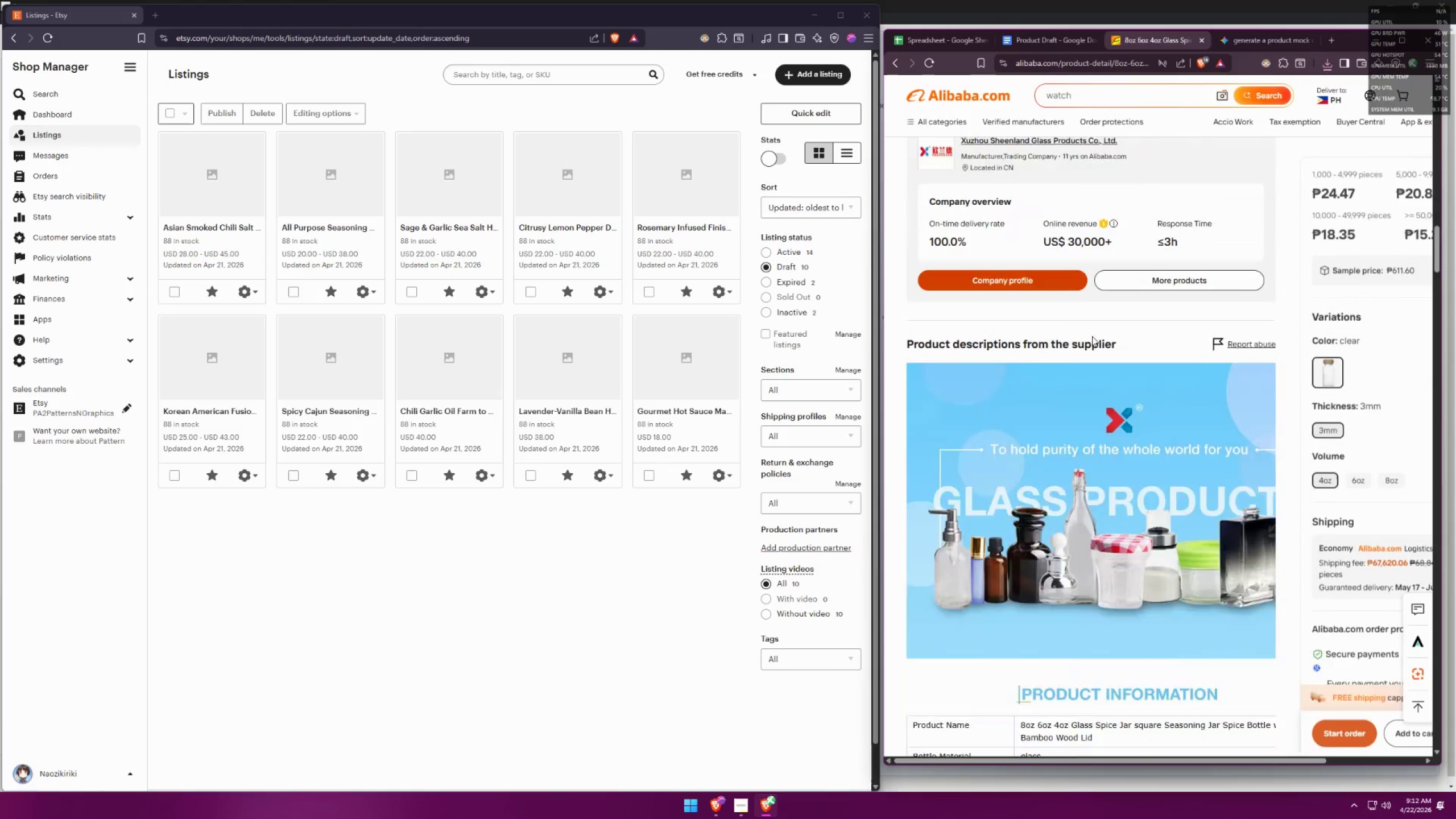 
scroll: coordinate [1199, 481], scroll_direction: down, amount: 19.0
 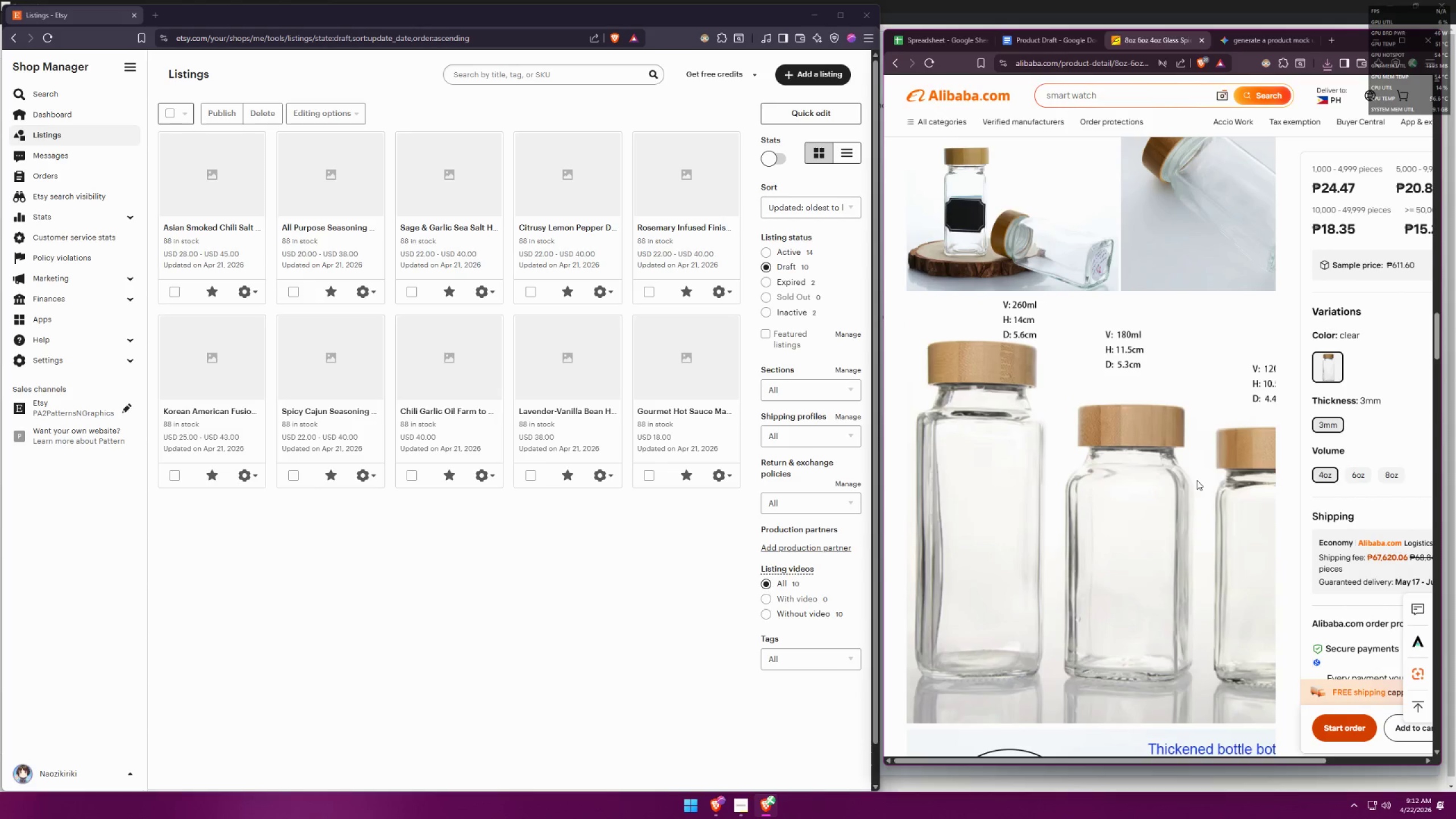 
key(Meta+Shift+S)
 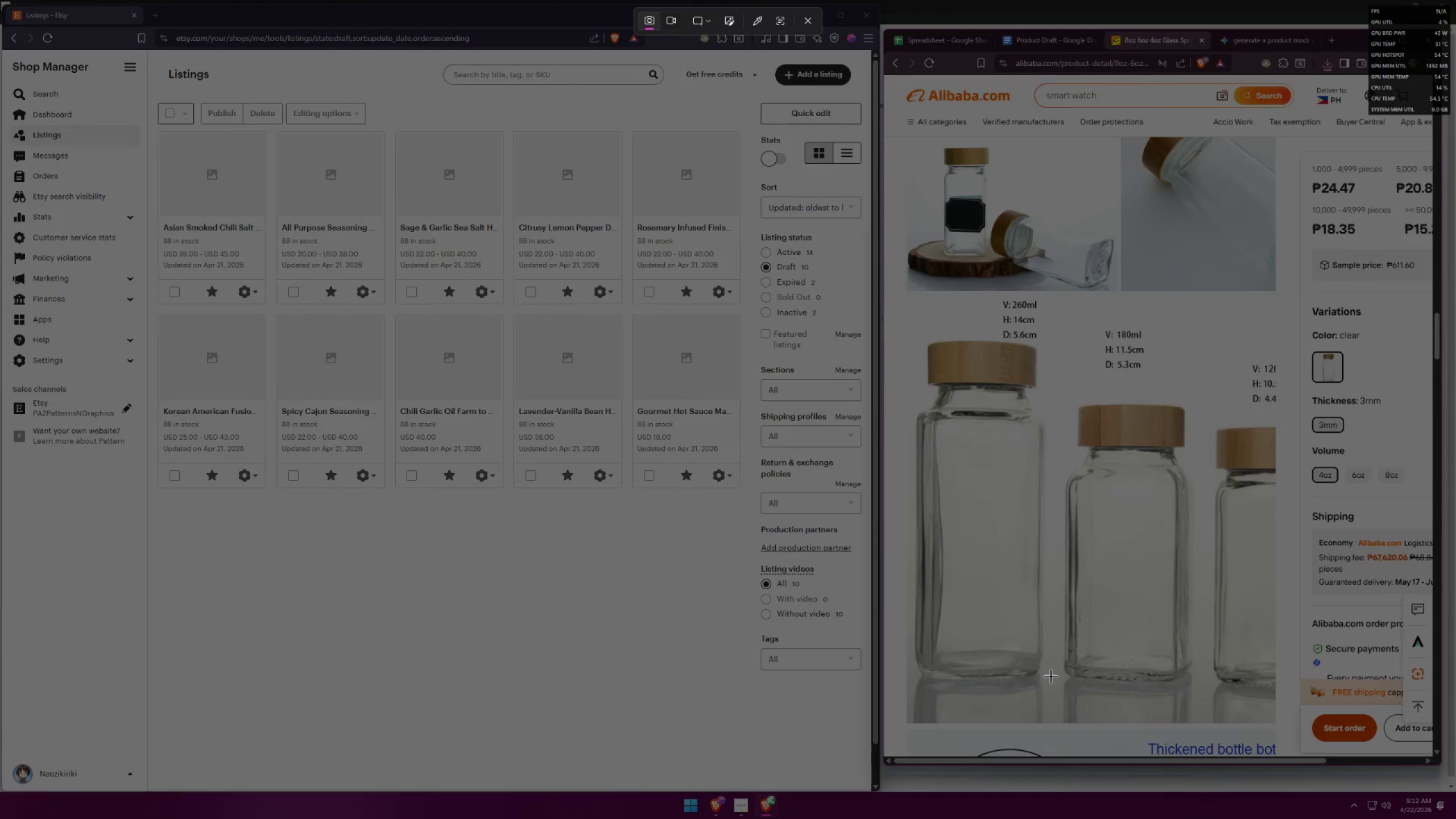 
left_click_drag(start_coordinate=[1057, 691], to_coordinate=[910, 337])
 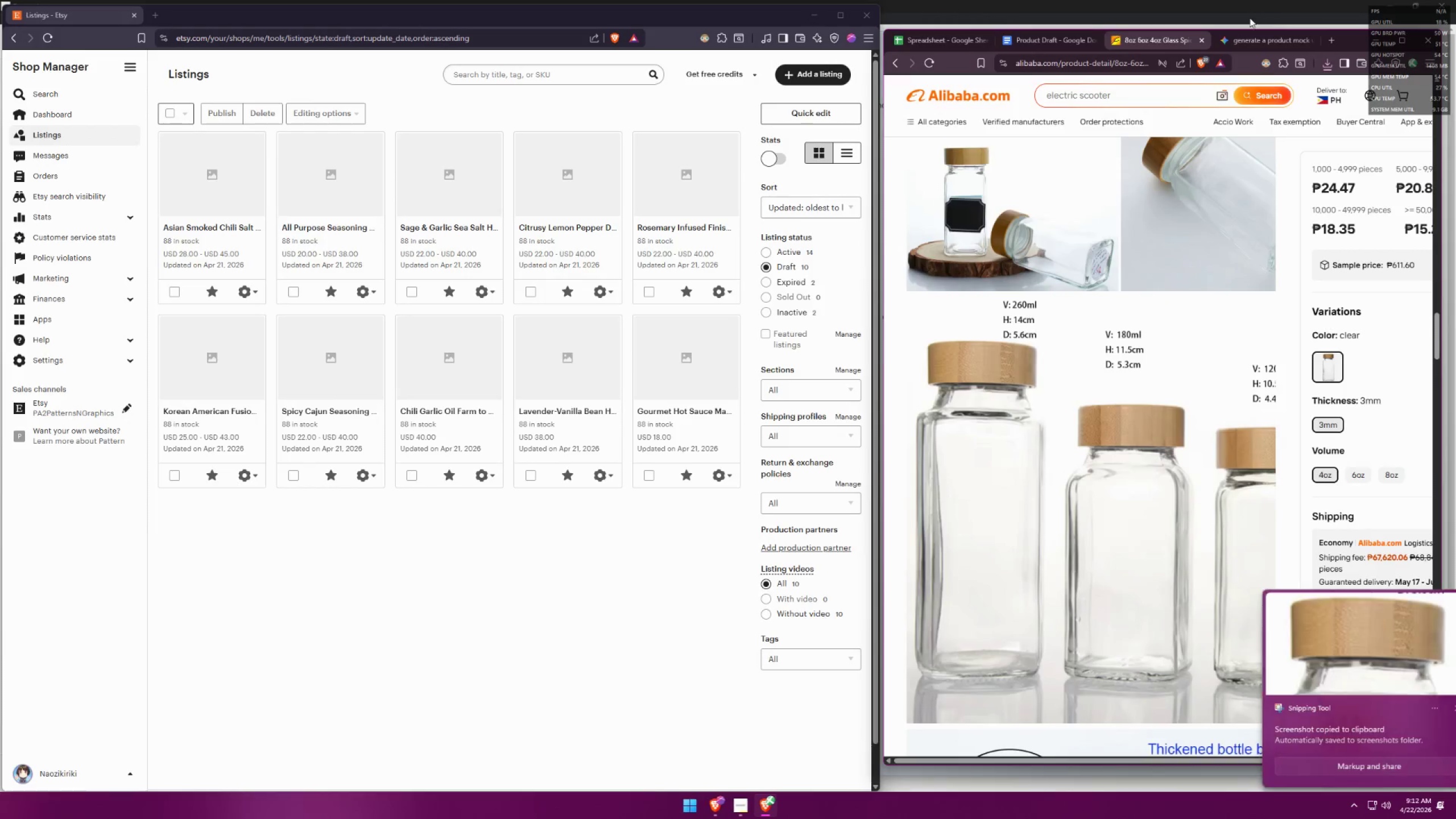 
left_click([1250, 42])
 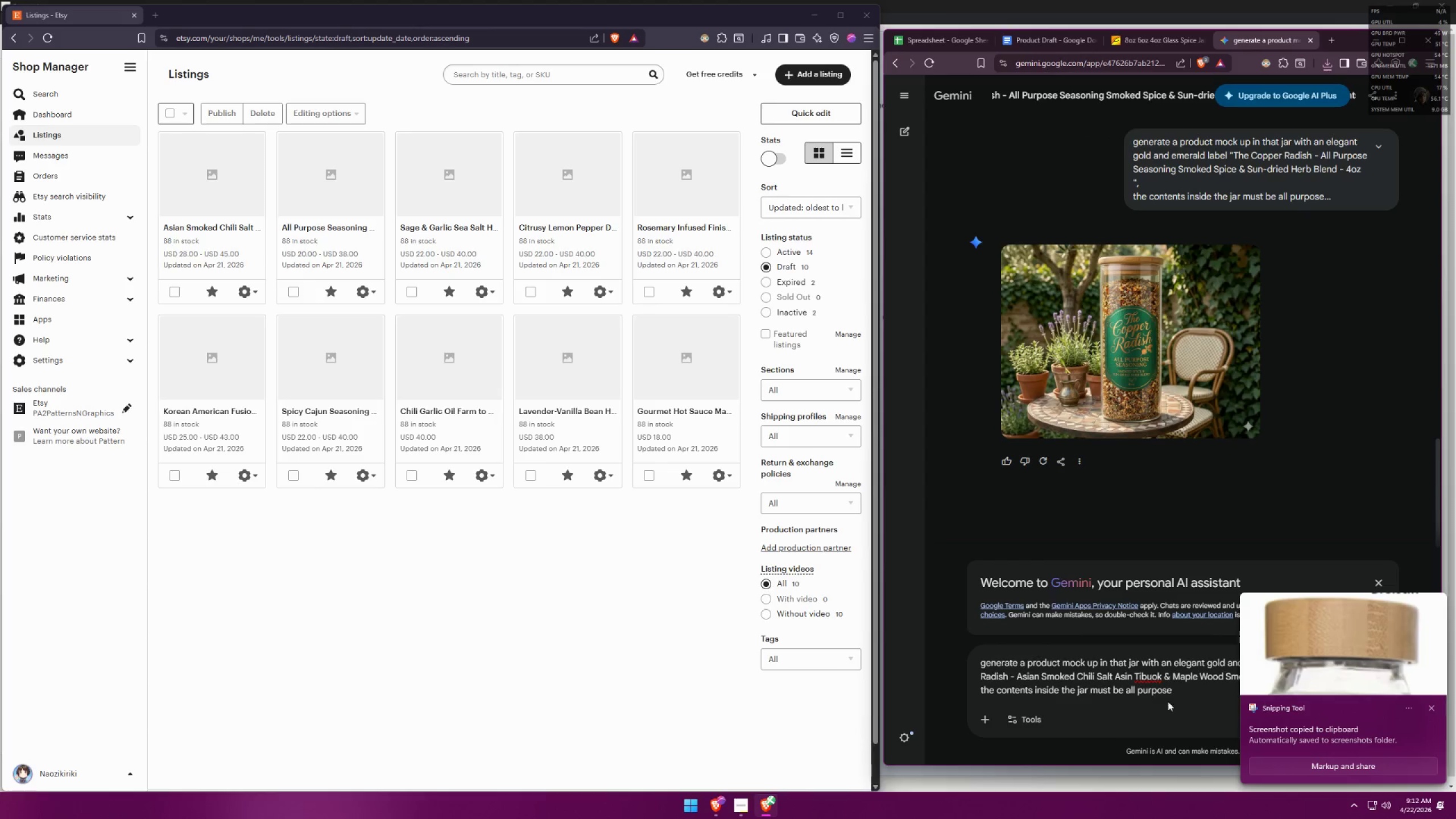 
left_click([1181, 693])
 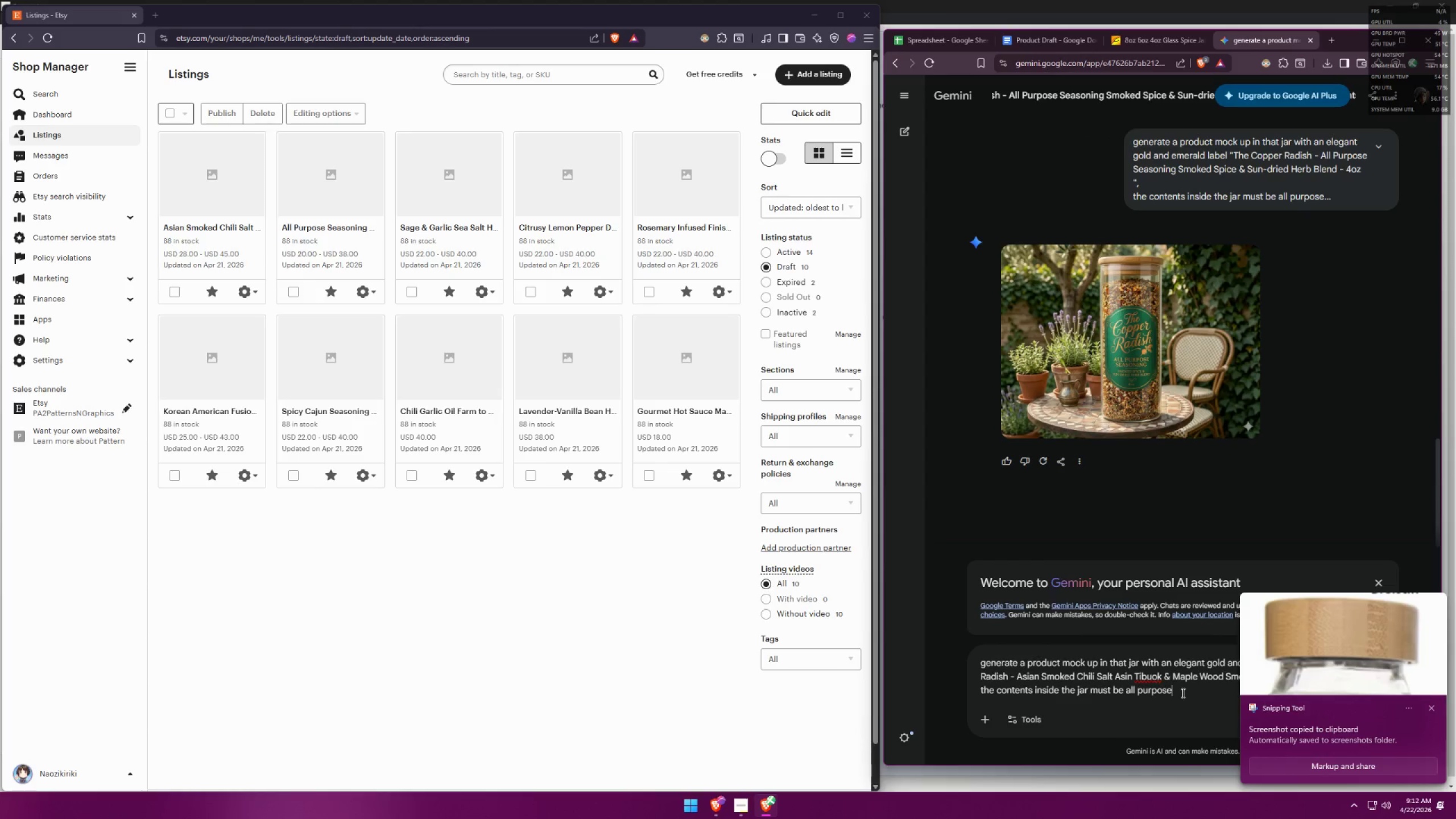 
key(Control+ControlLeft)
 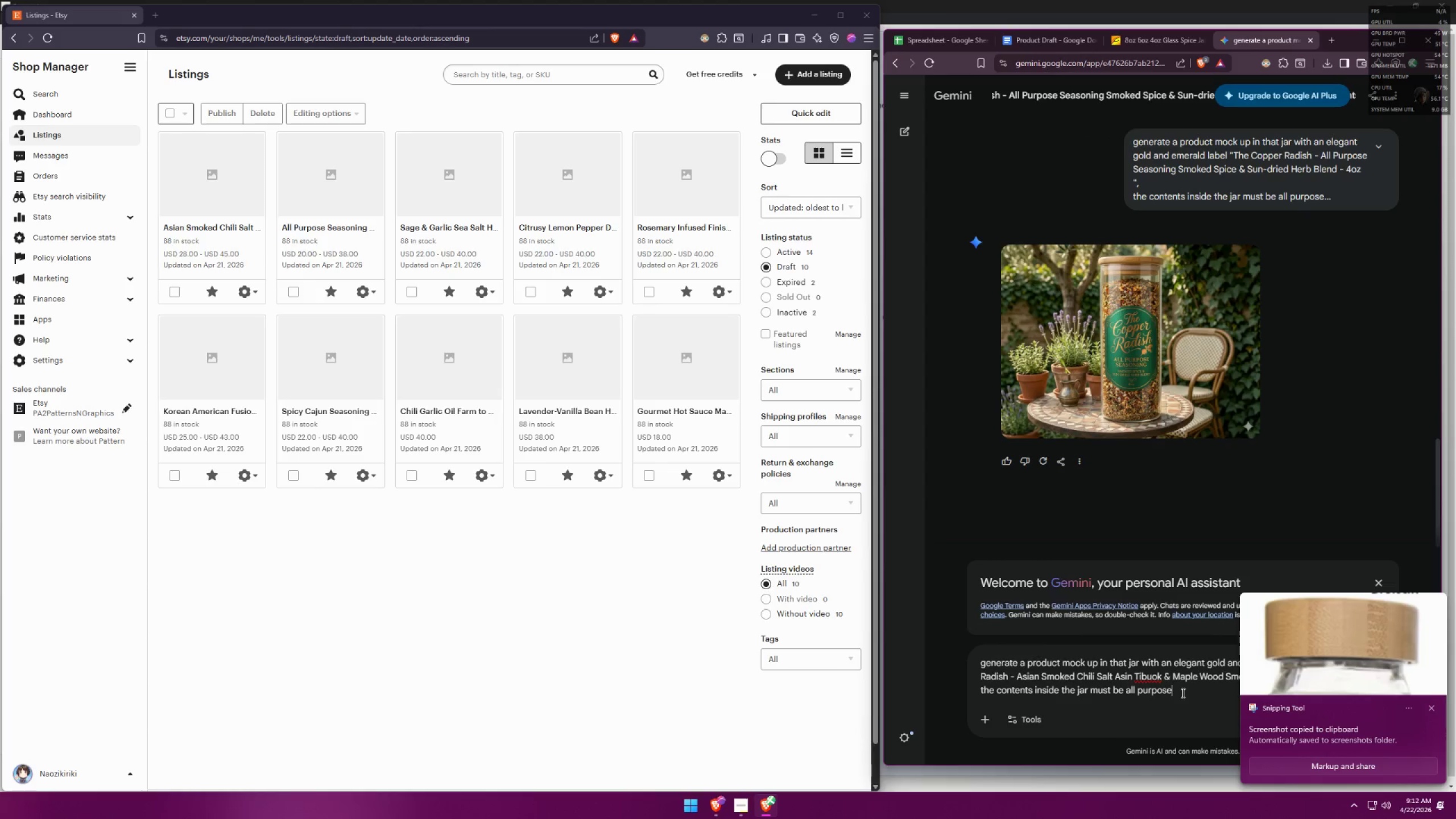 
key(Control+V)
 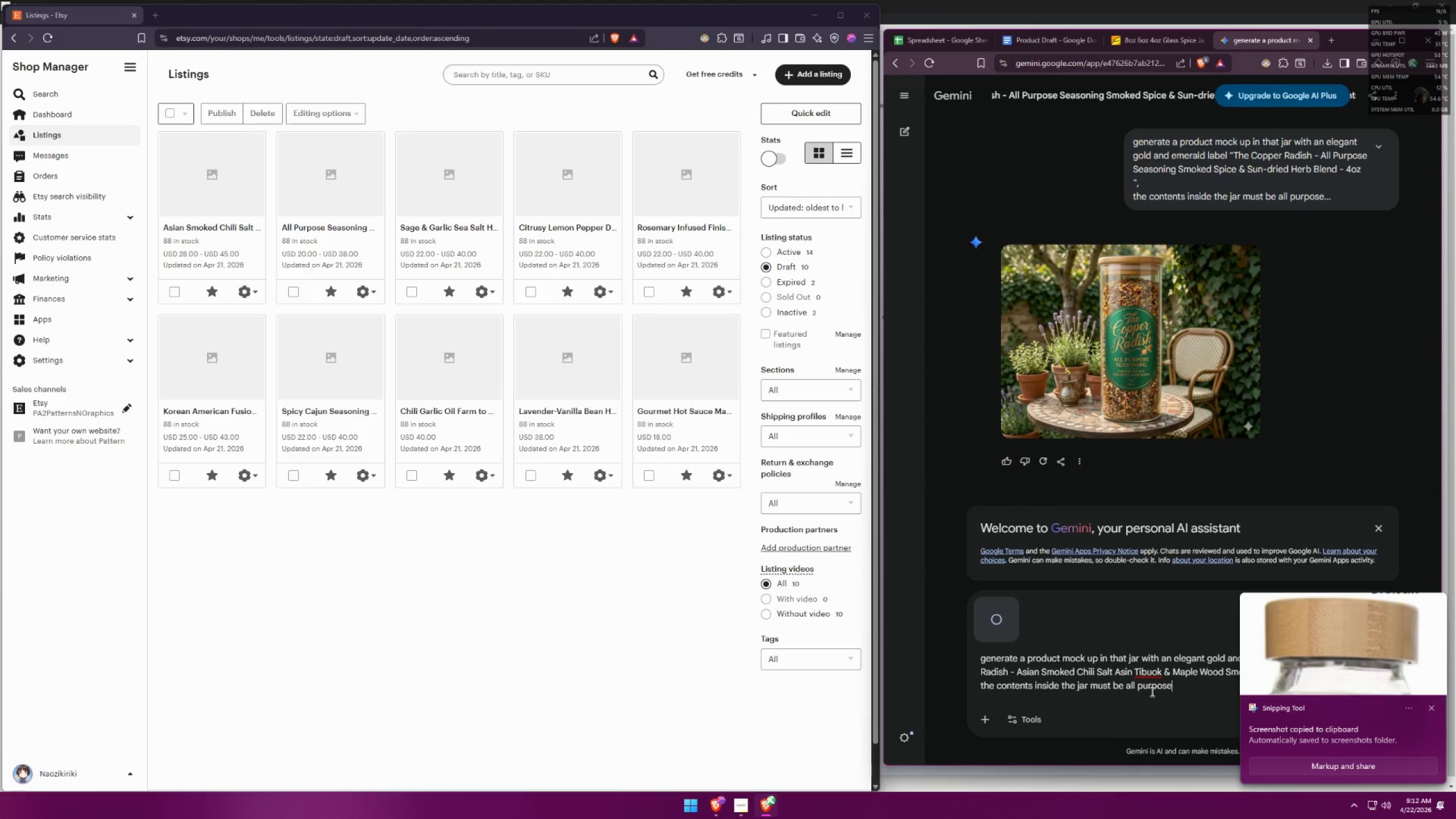 
left_click([1159, 668])
 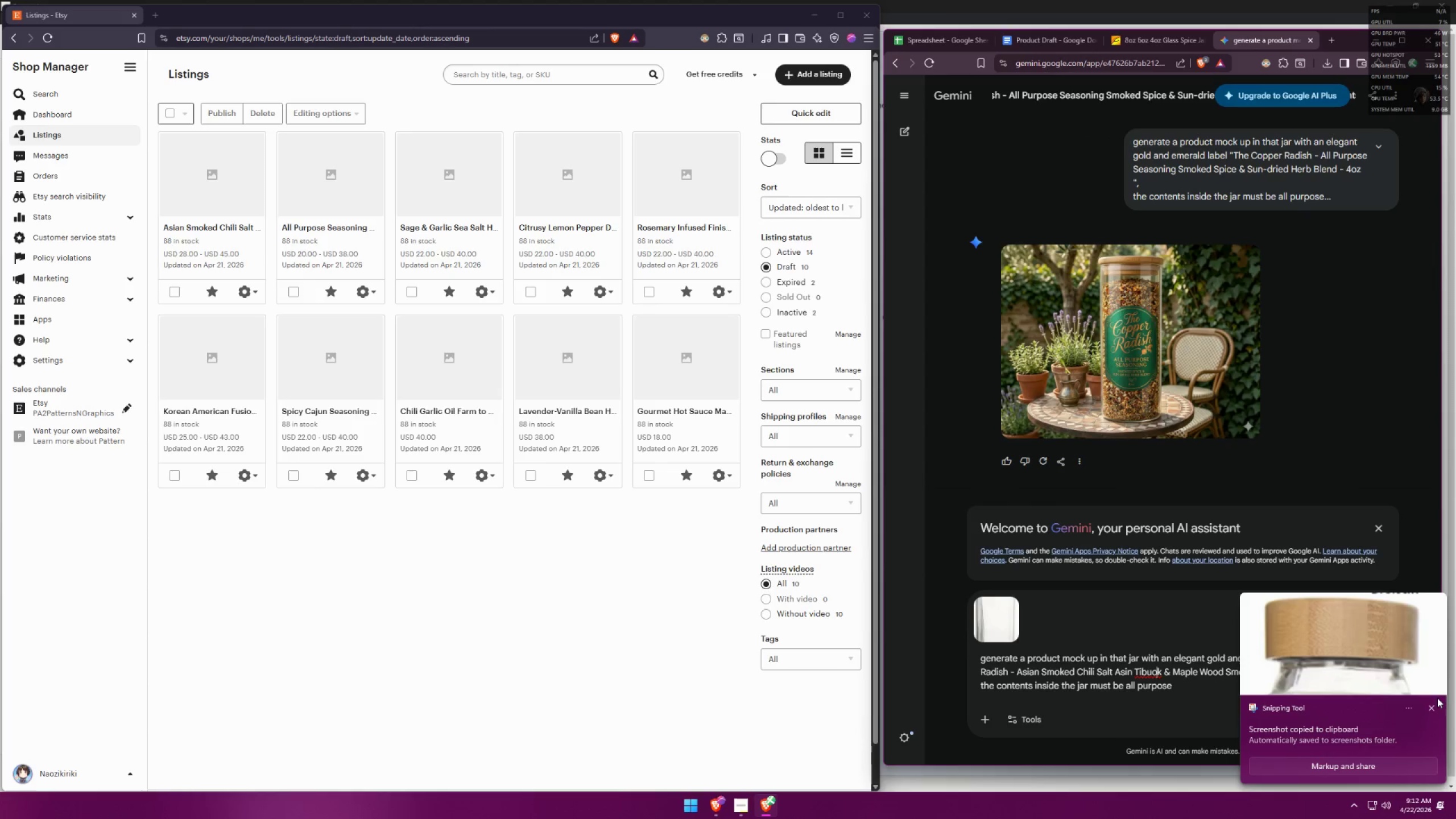 
left_click([1434, 706])
 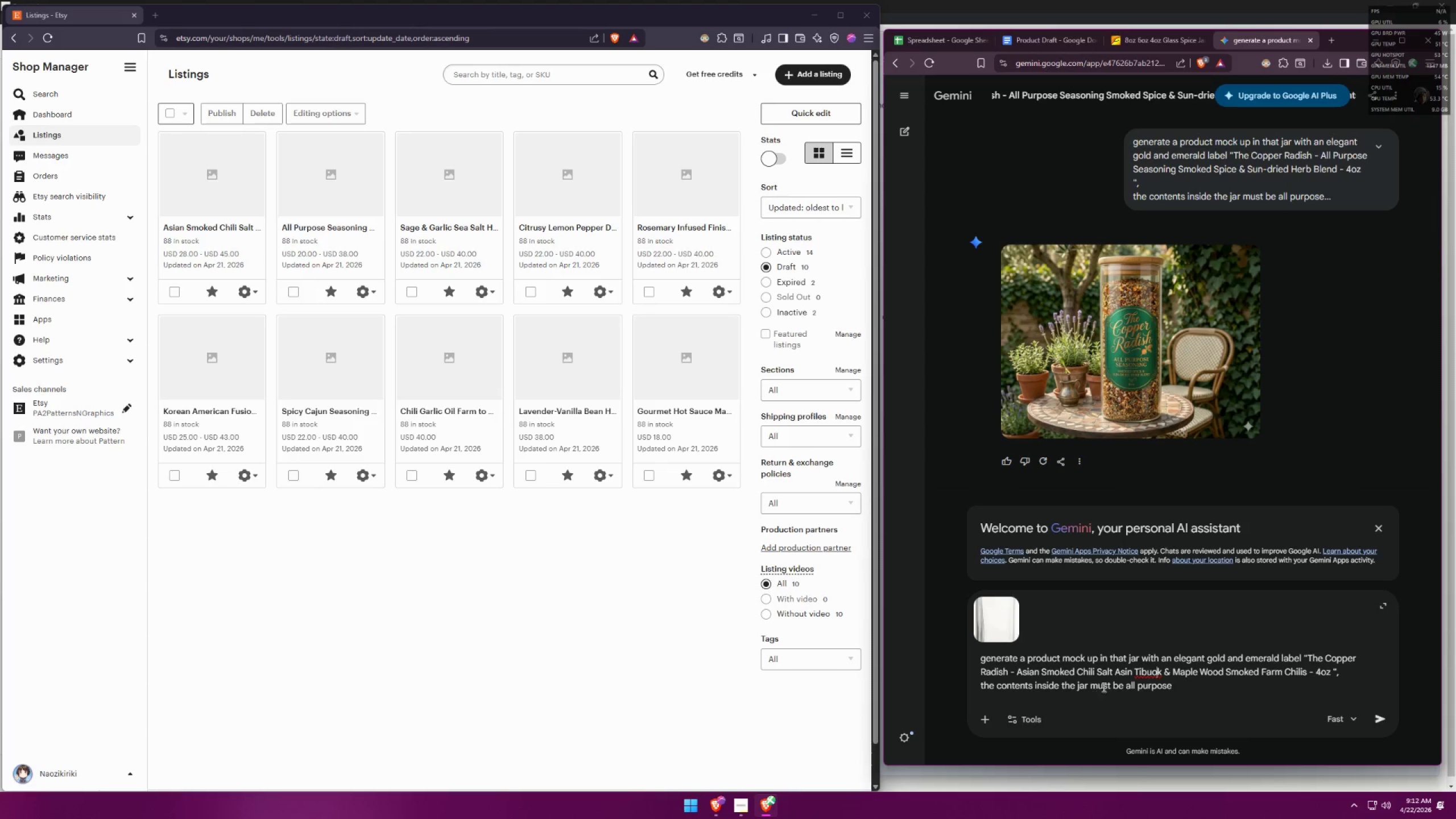 
scroll: coordinate [1182, 675], scroll_direction: down, amount: 1.0
 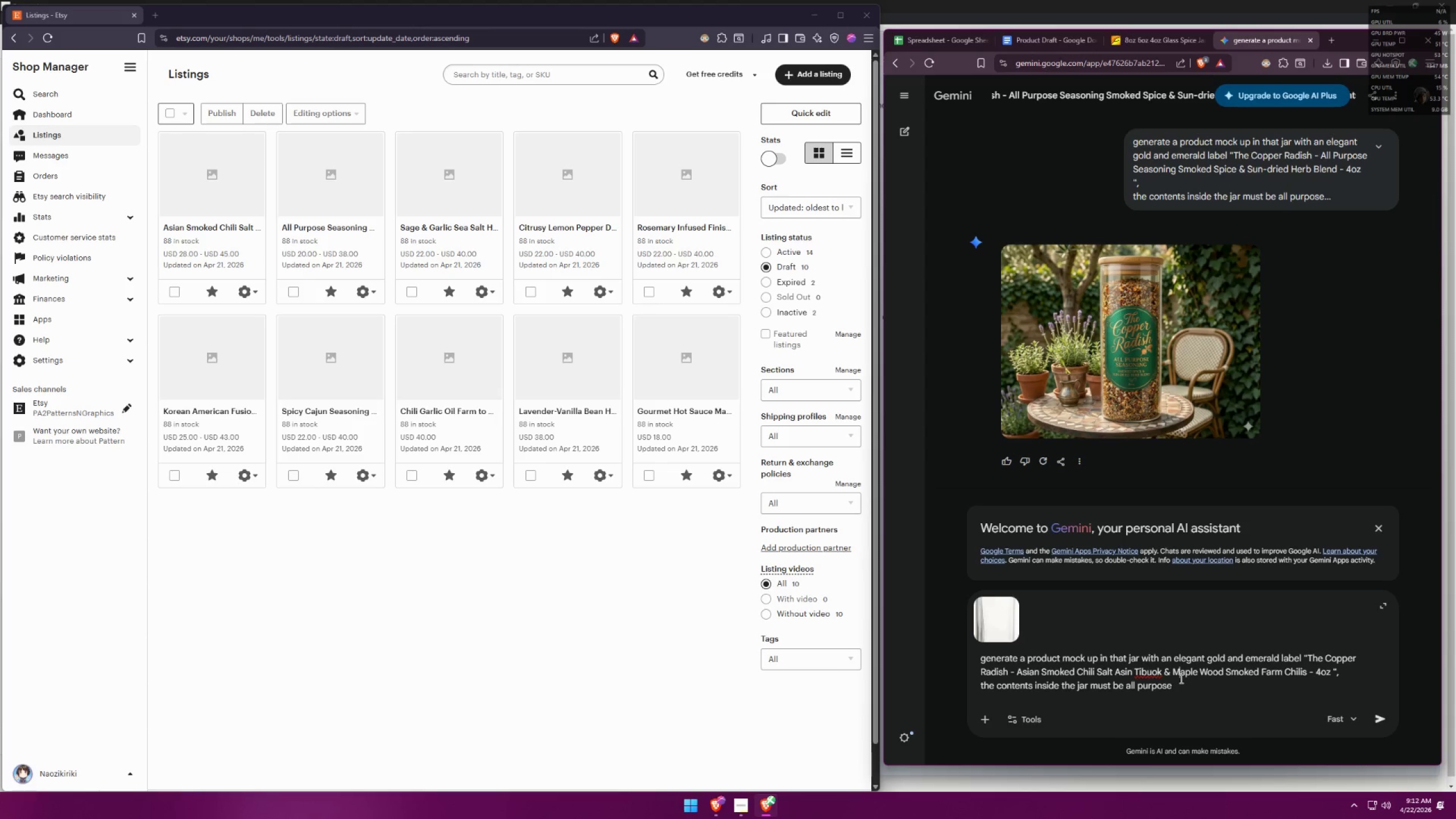 
double_click([1181, 689])
 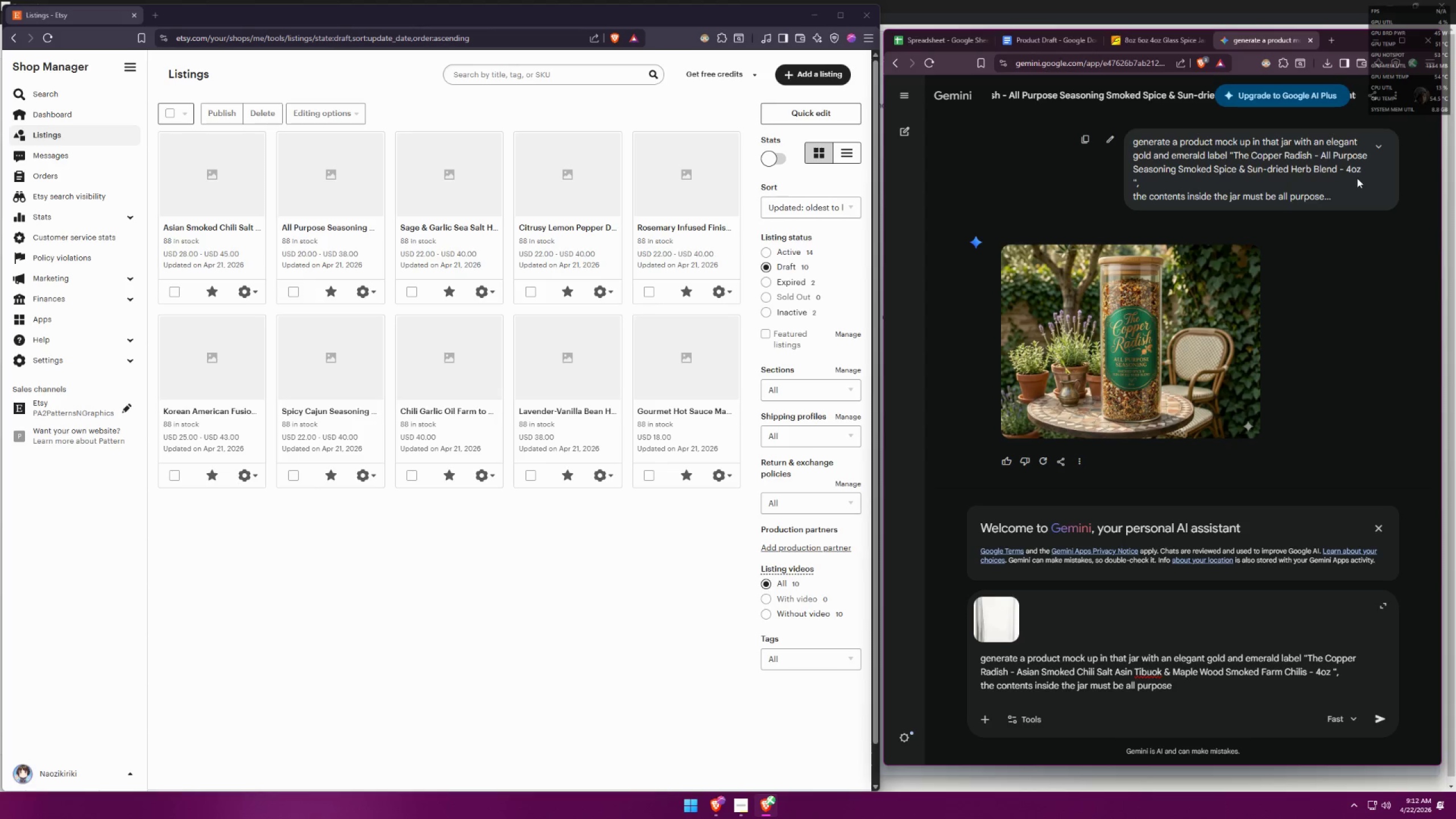 
left_click([1381, 148])
 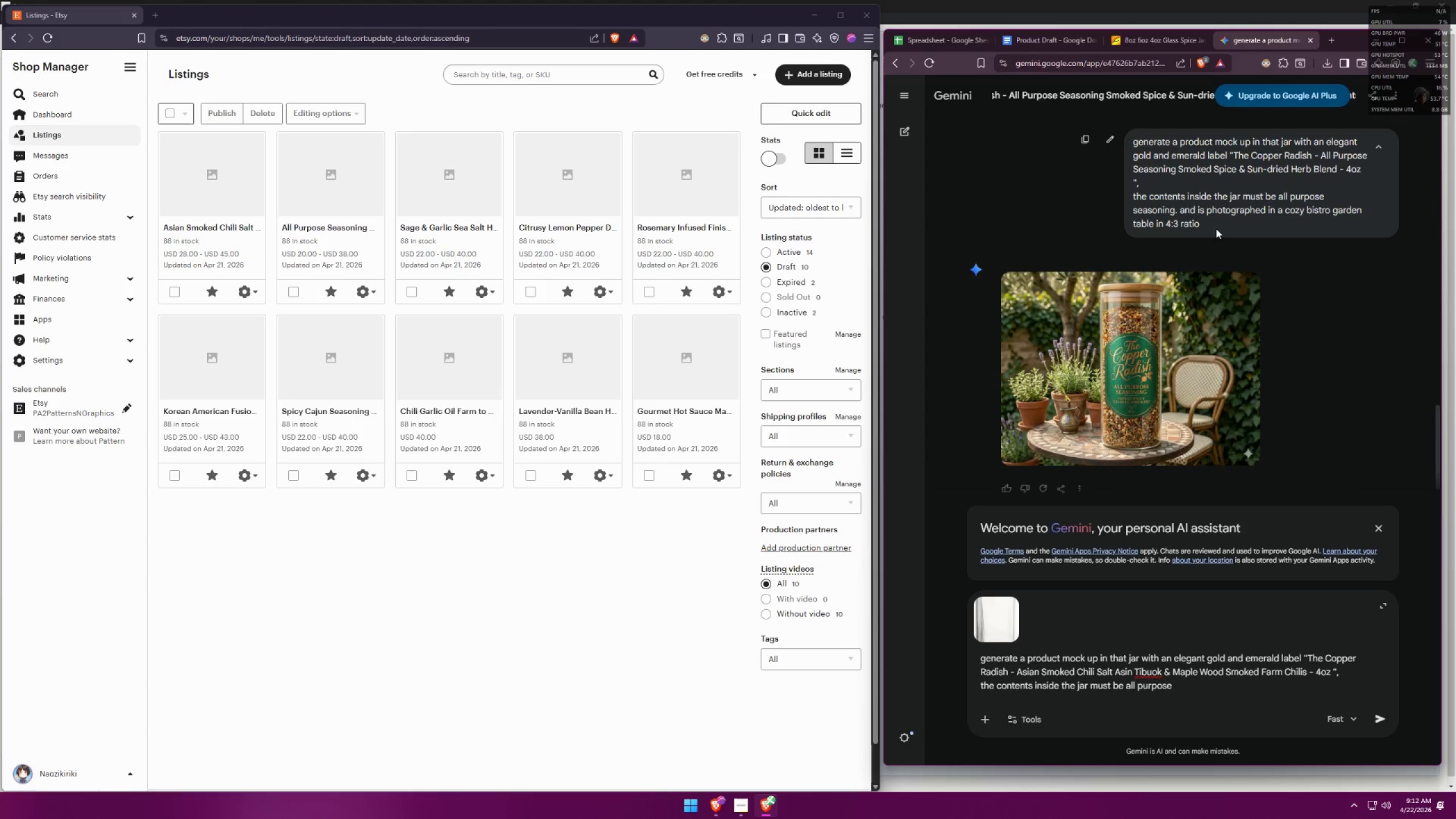 
left_click_drag(start_coordinate=[1208, 222], to_coordinate=[1130, 201])
 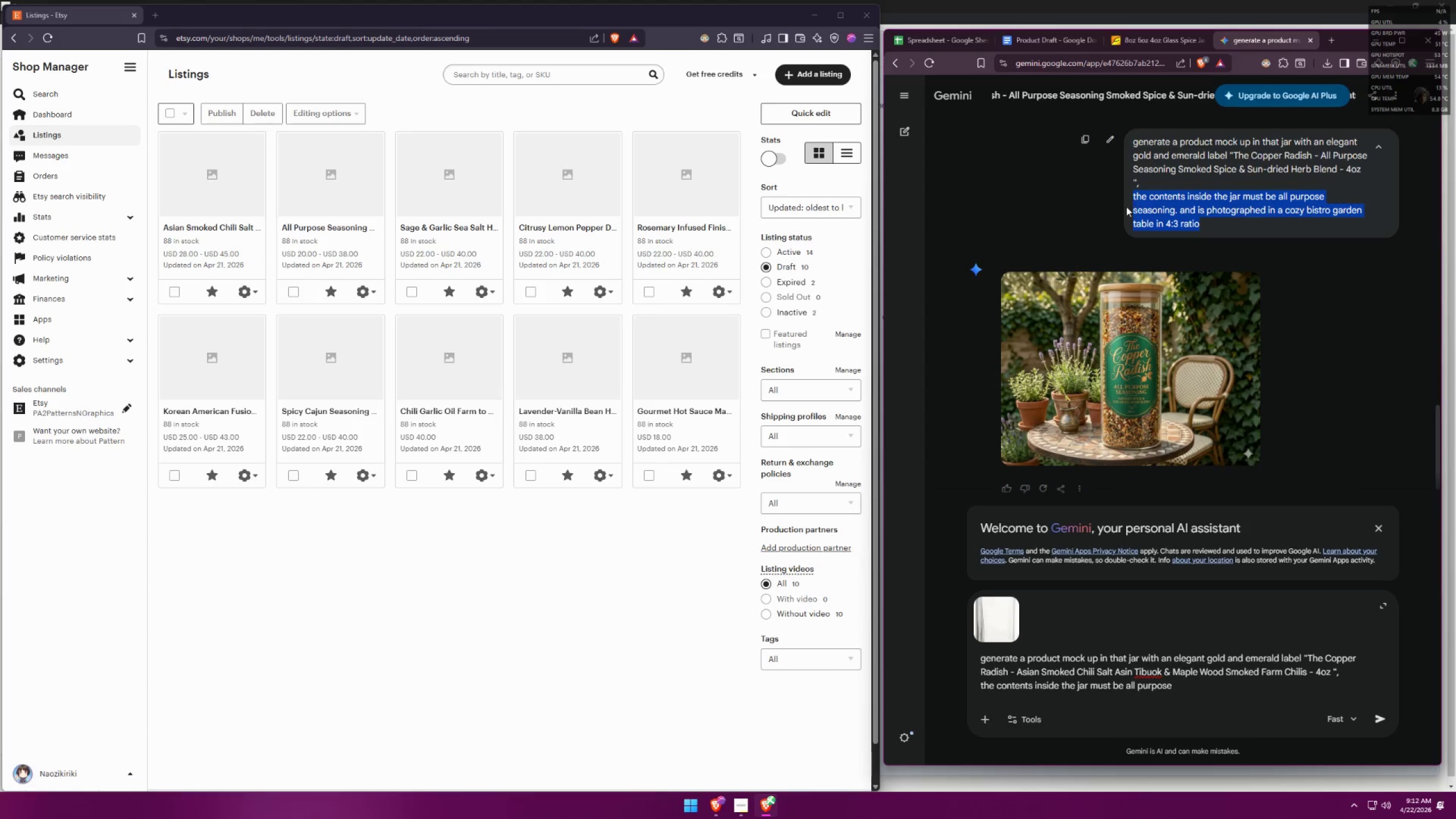 
key(Control+C)
 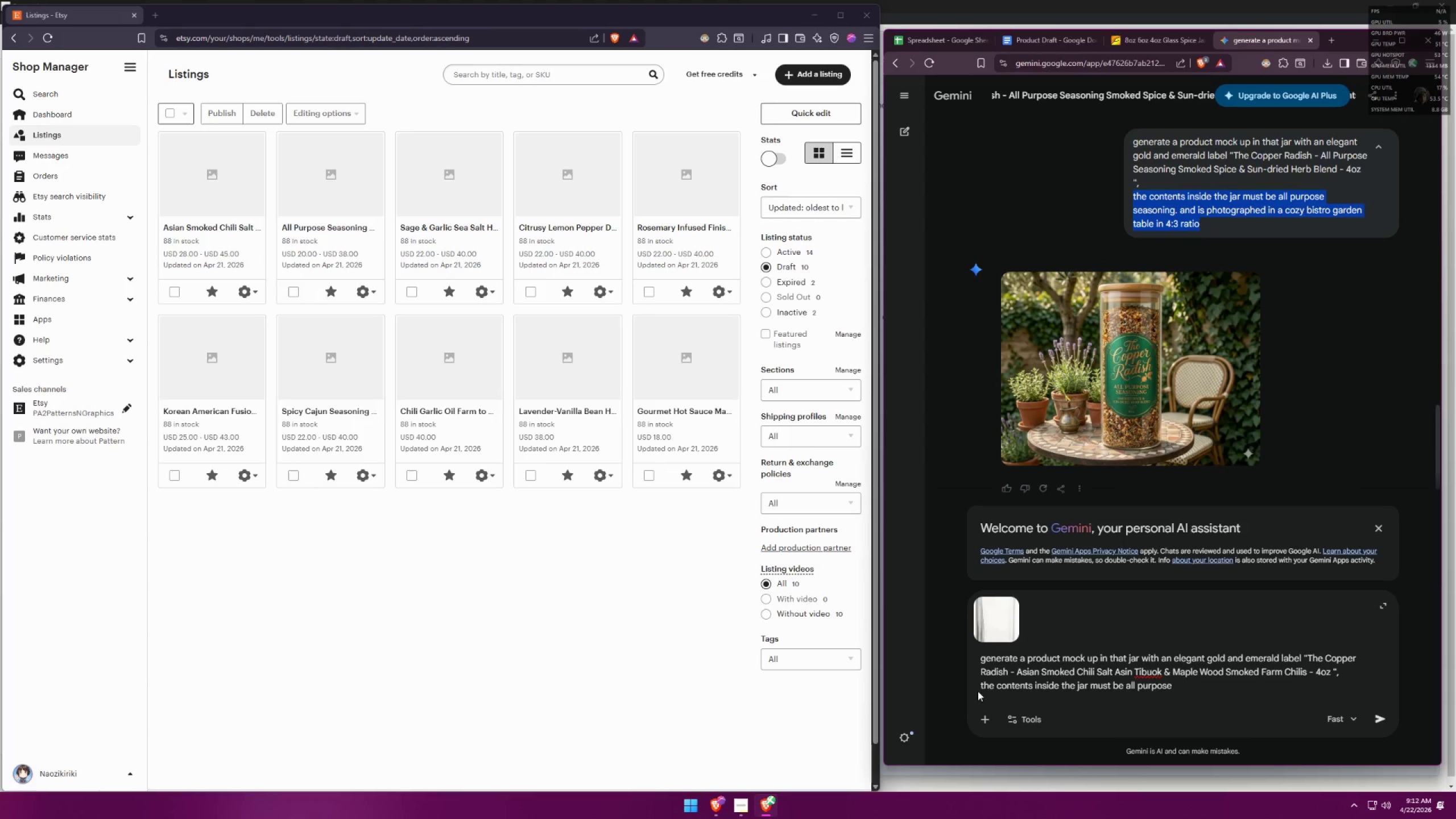 
left_click_drag(start_coordinate=[982, 689], to_coordinate=[1211, 690])
 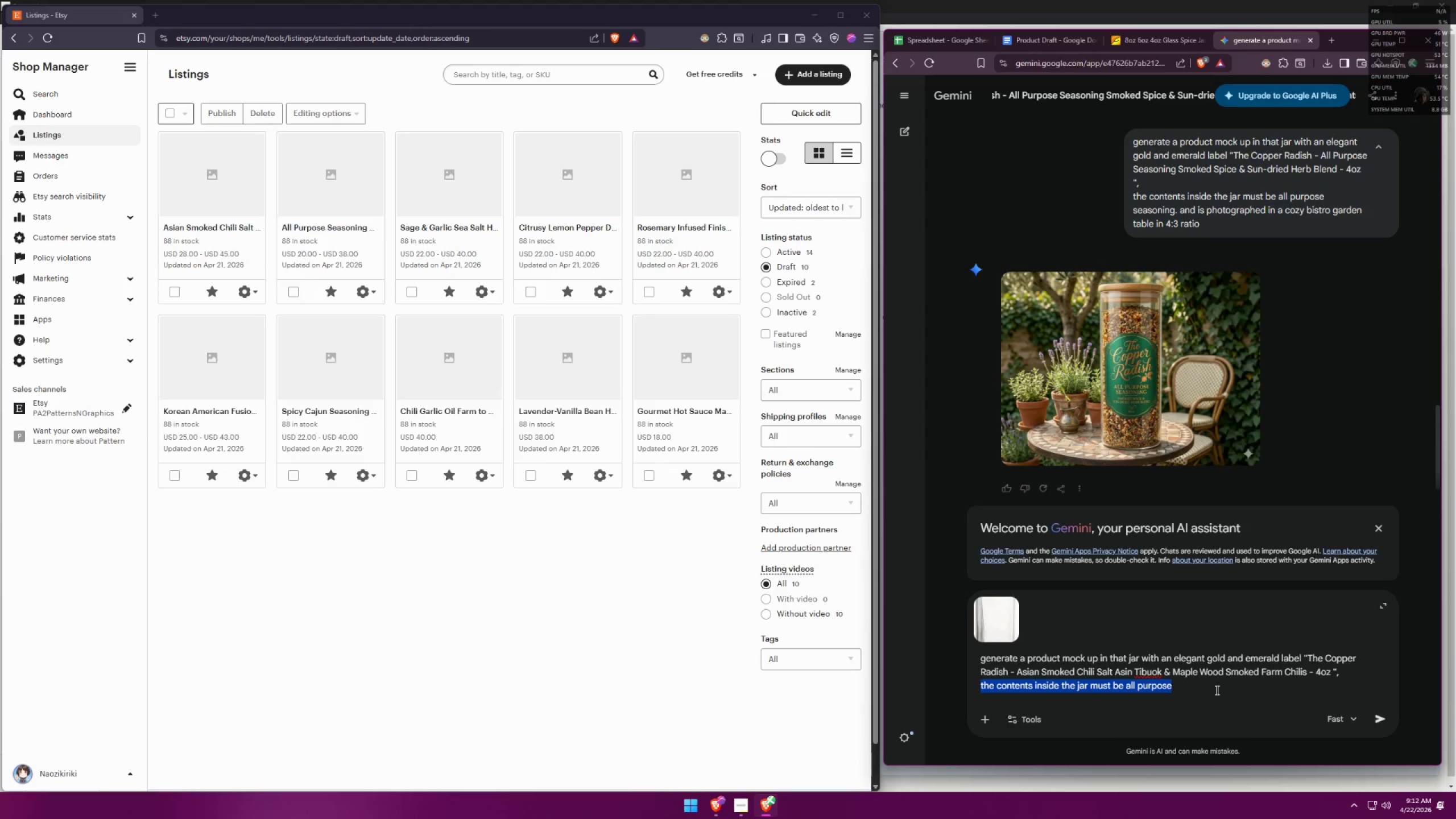 
key(Control+V)
 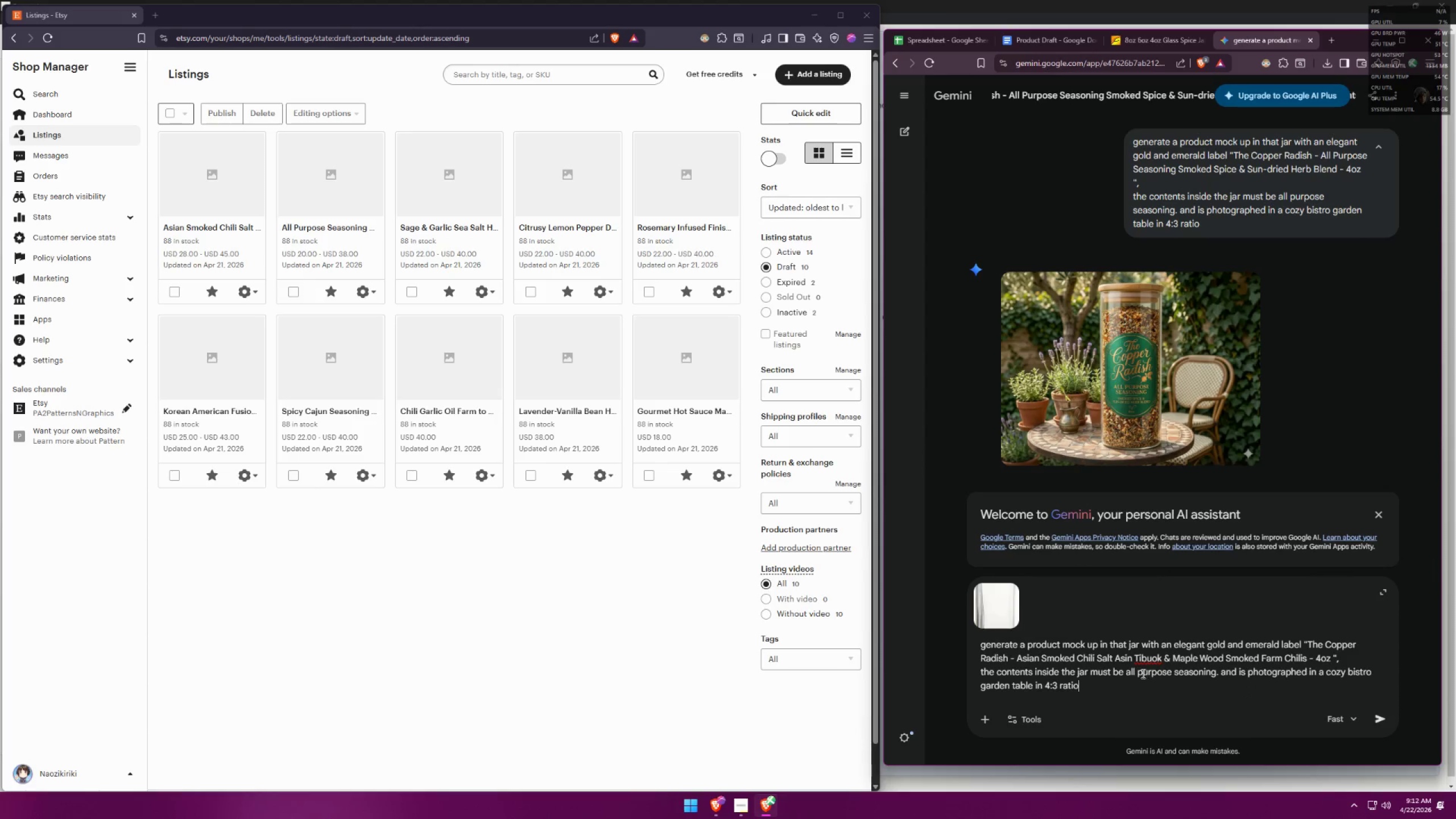 
left_click_drag(start_coordinate=[1127, 672], to_coordinate=[1216, 673])
 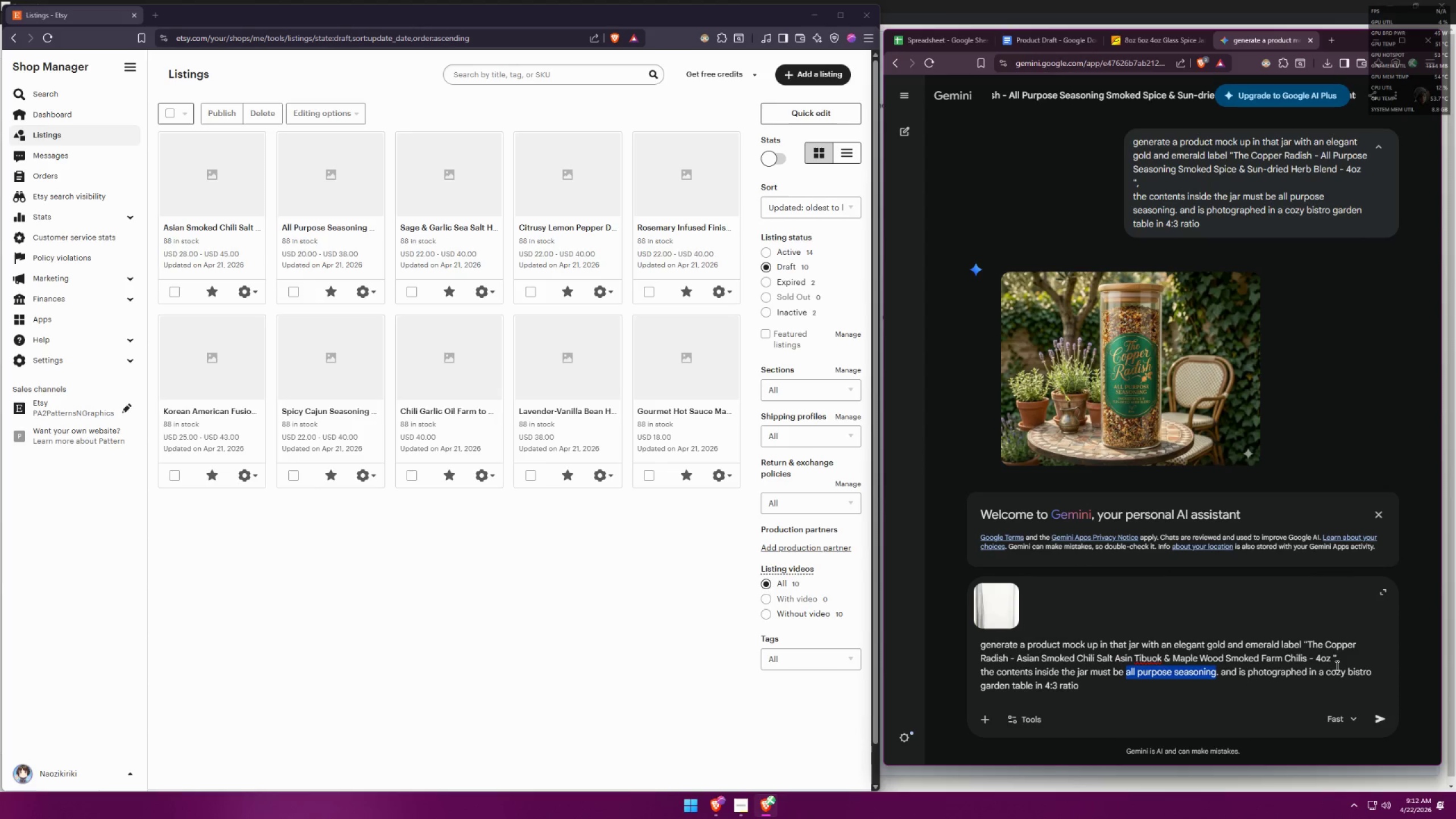 
type(chili salt)
 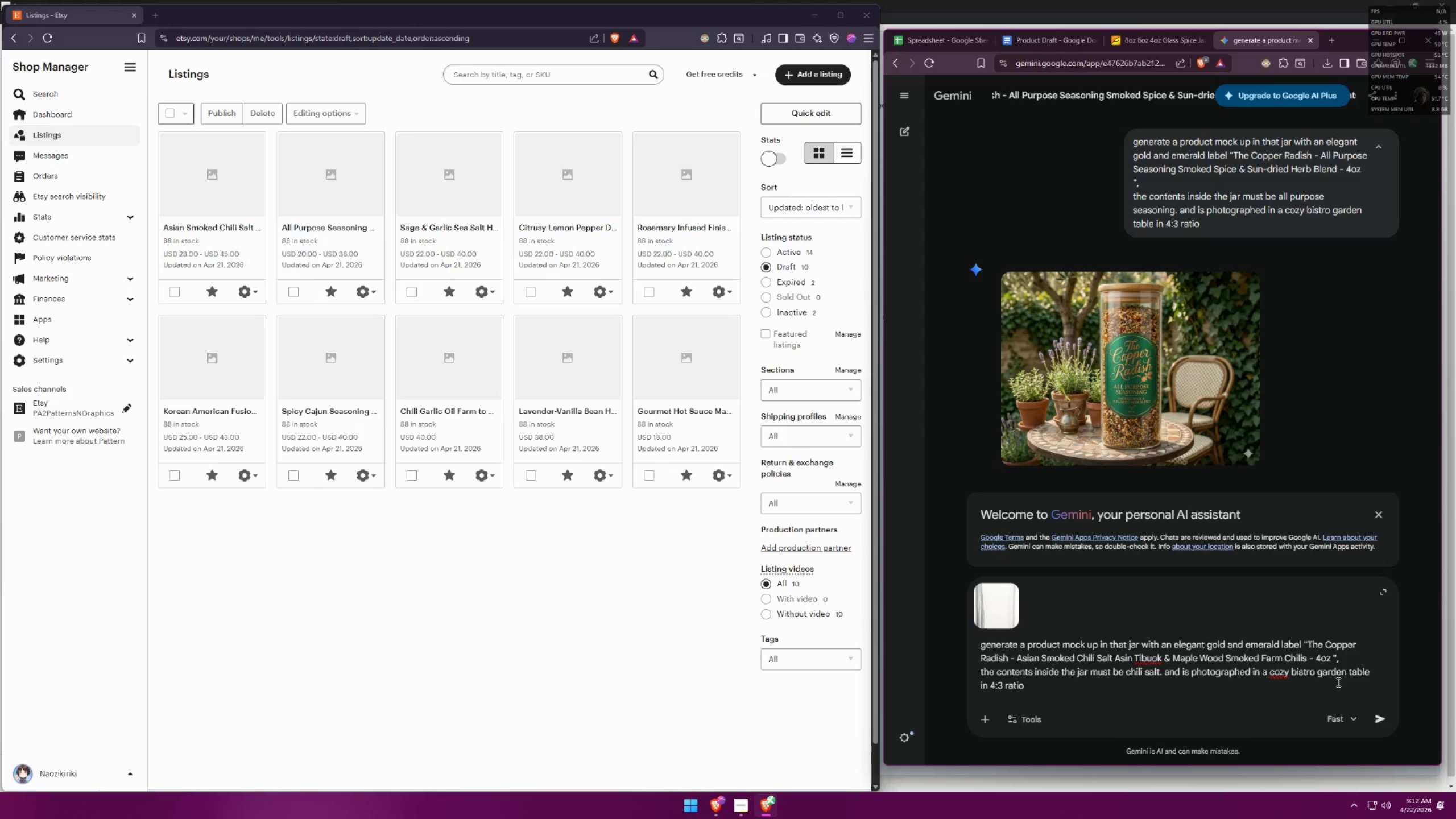 
wait(6.66)
 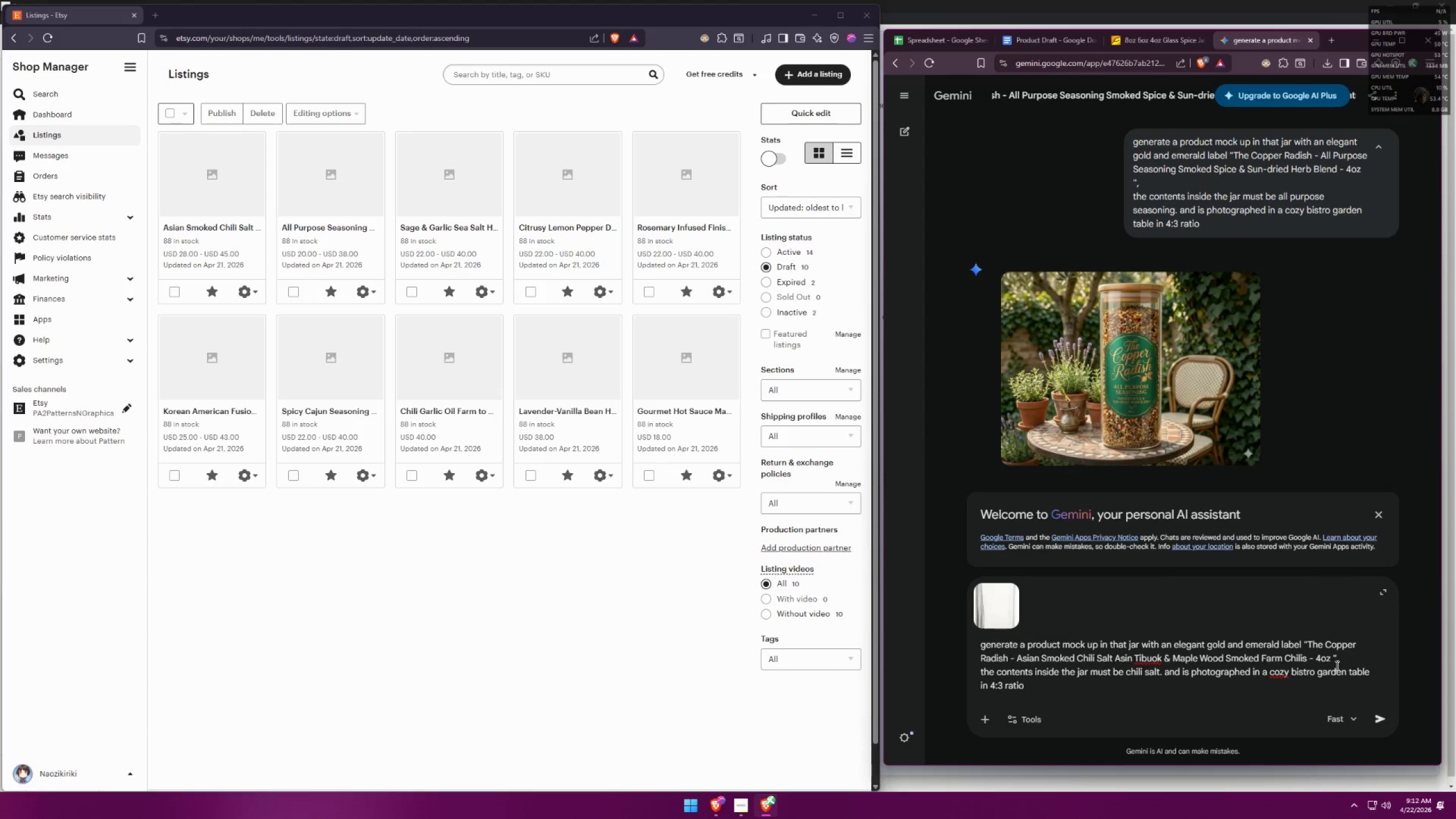 
left_click_drag(start_coordinate=[1319, 672], to_coordinate=[1346, 671])
 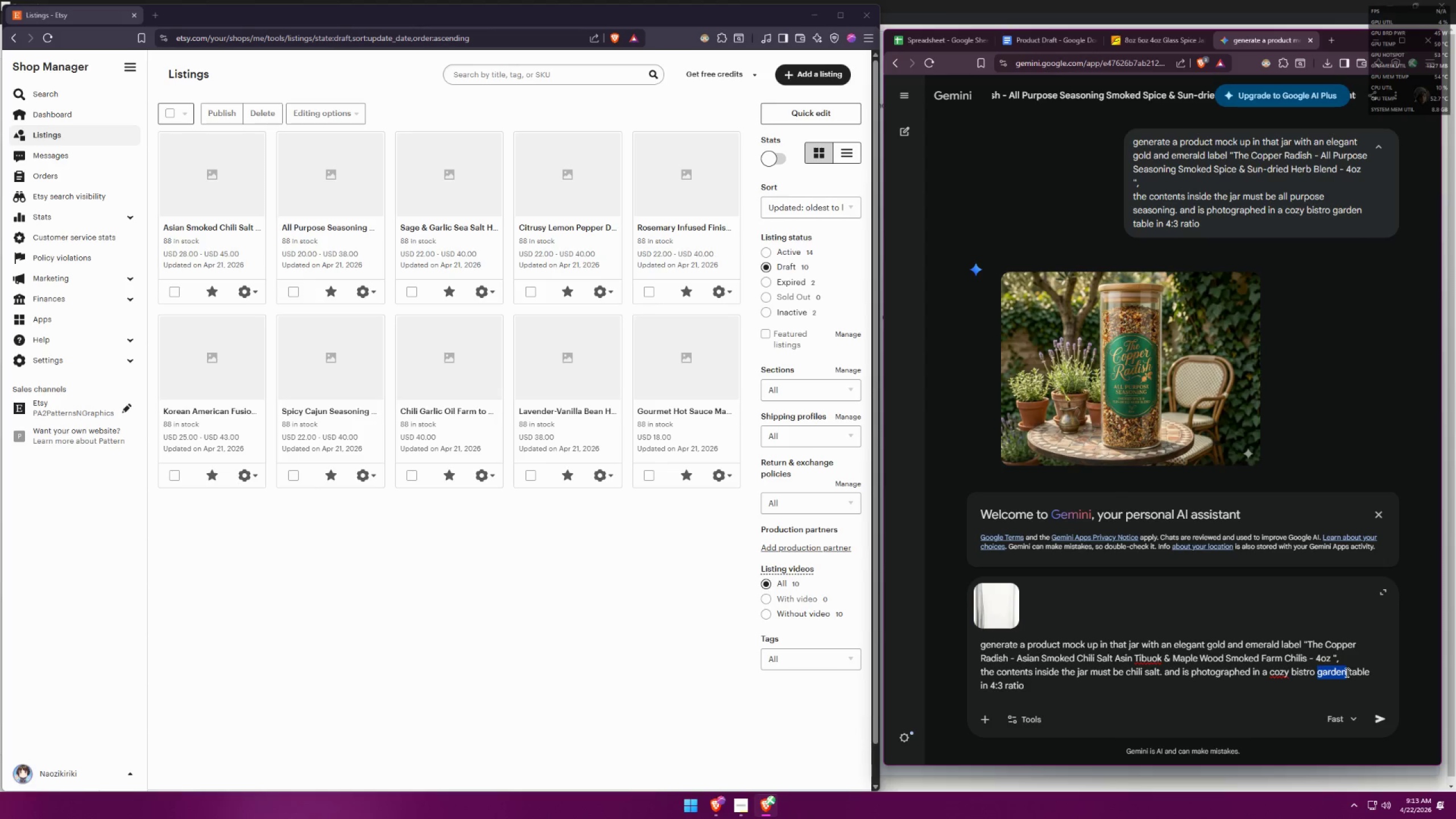 
type(dining)
 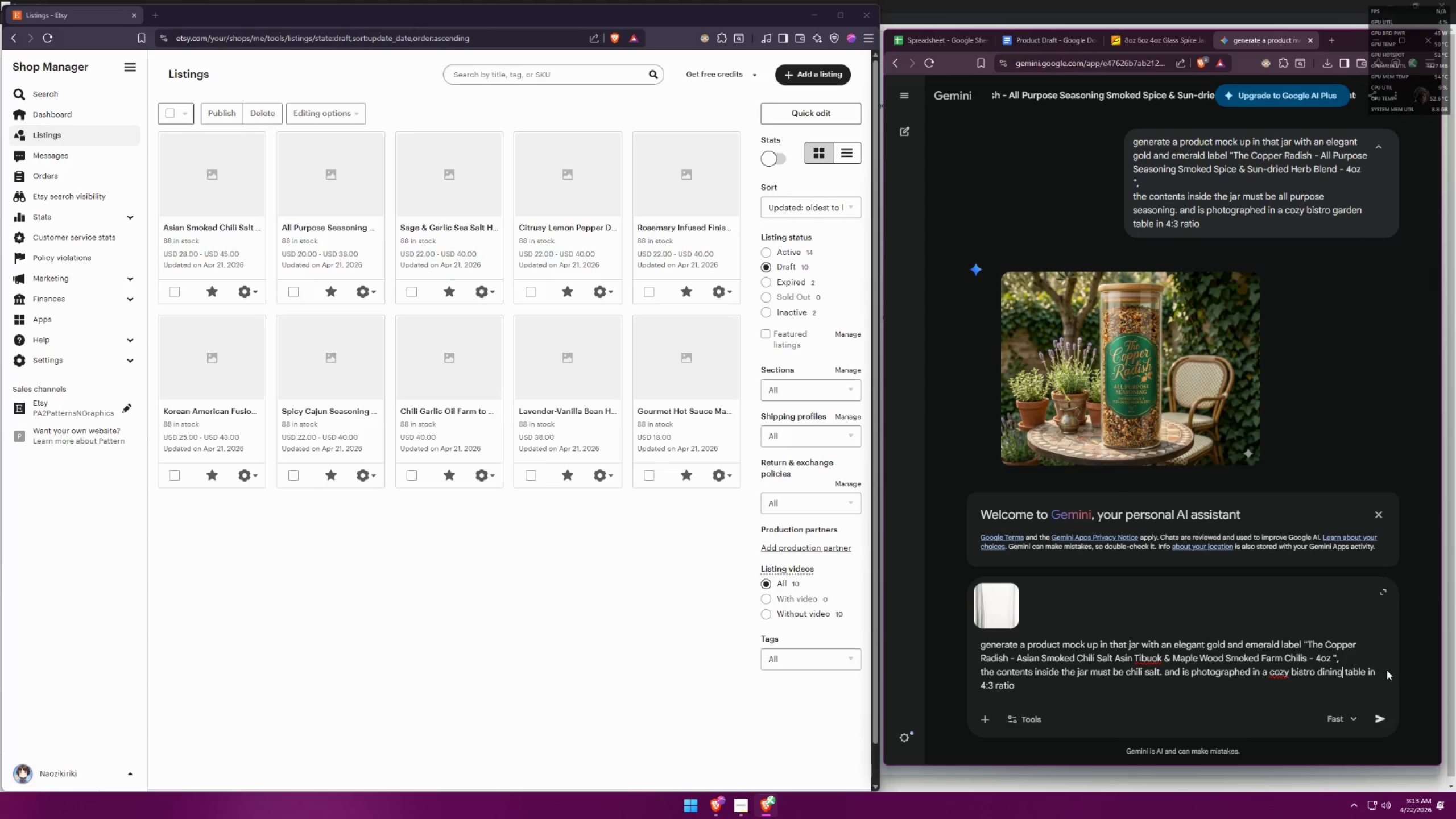 
key(Backspace)
 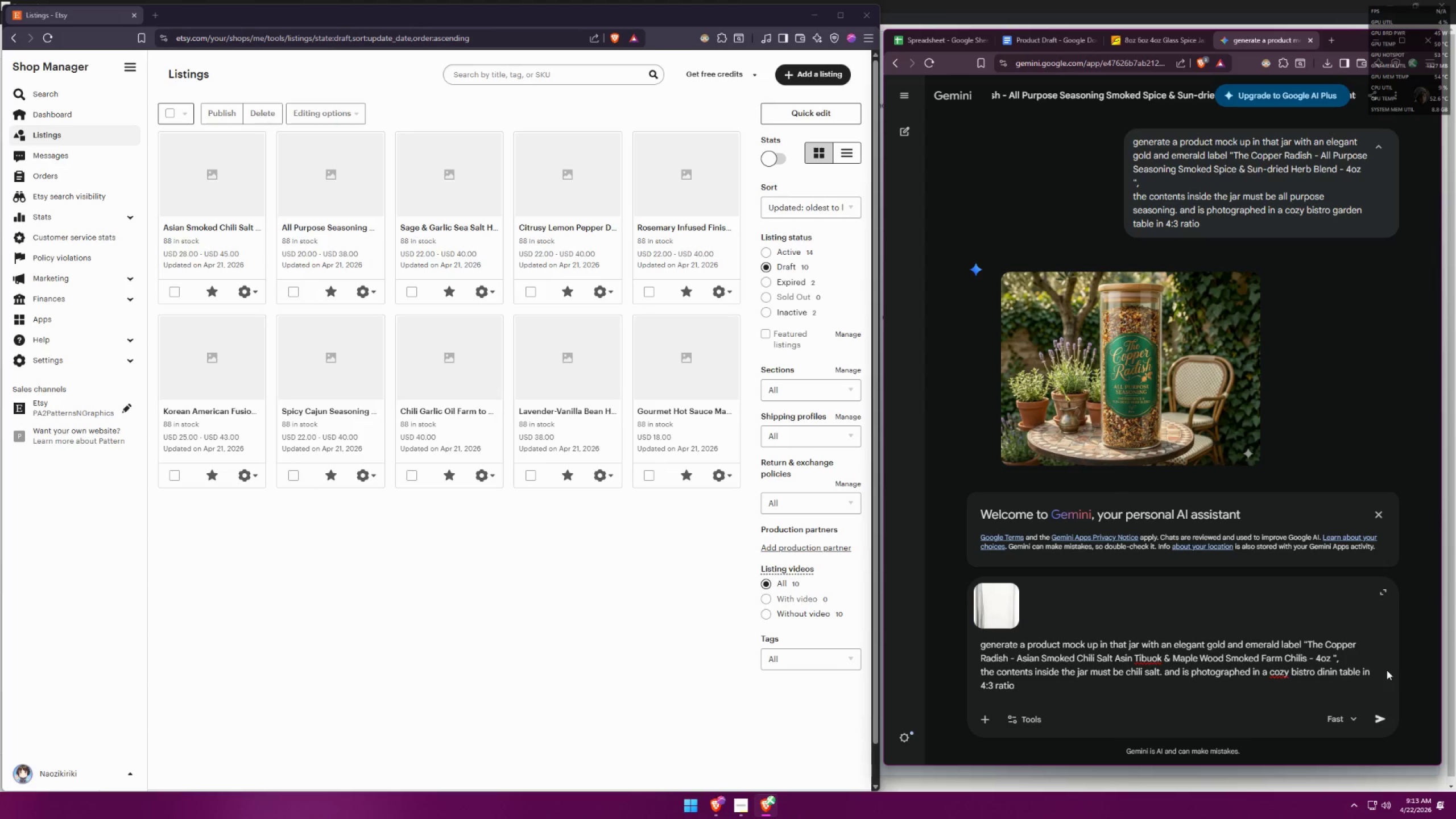 
key(Backspace)
 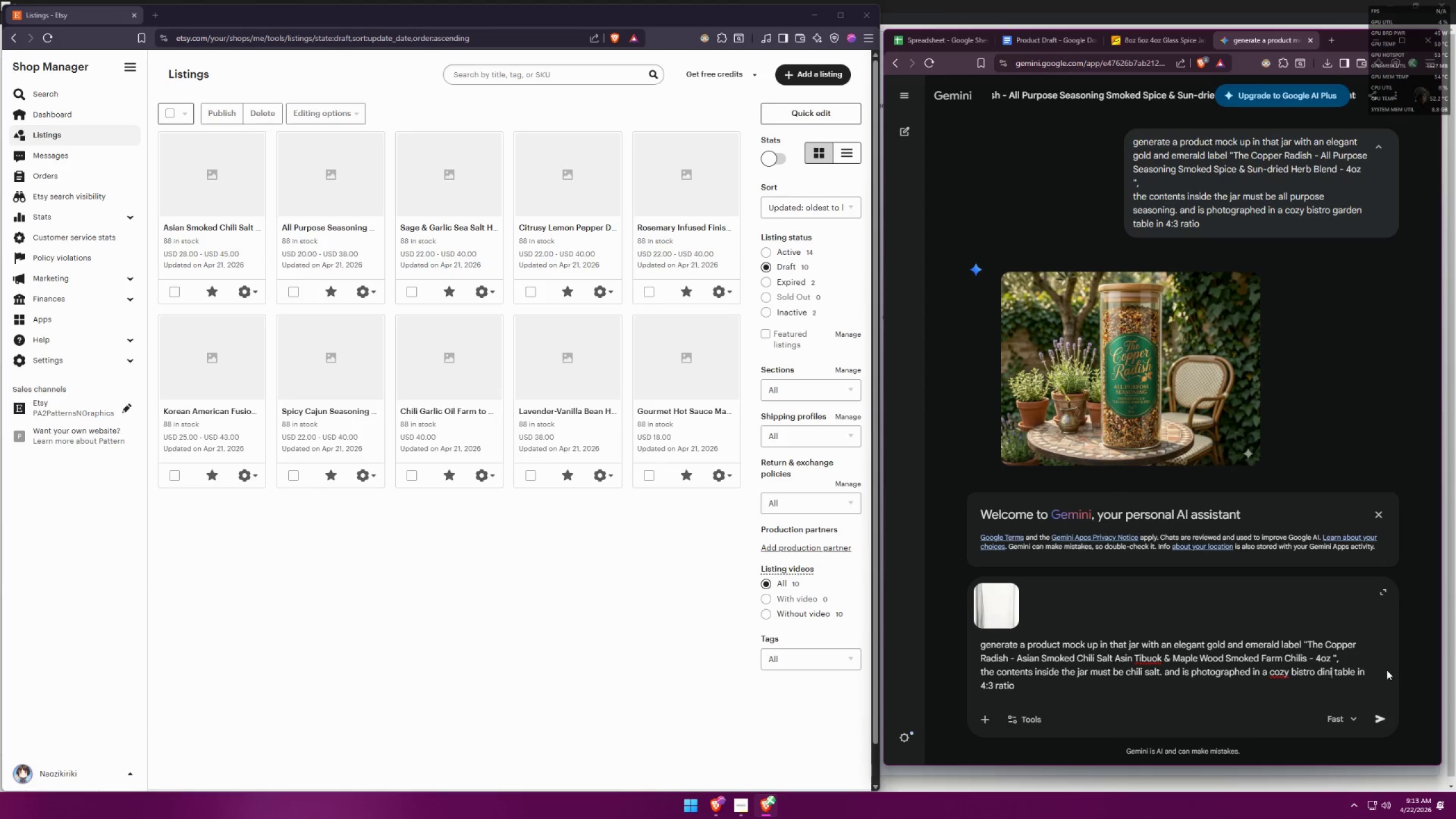 
key(Backspace)
 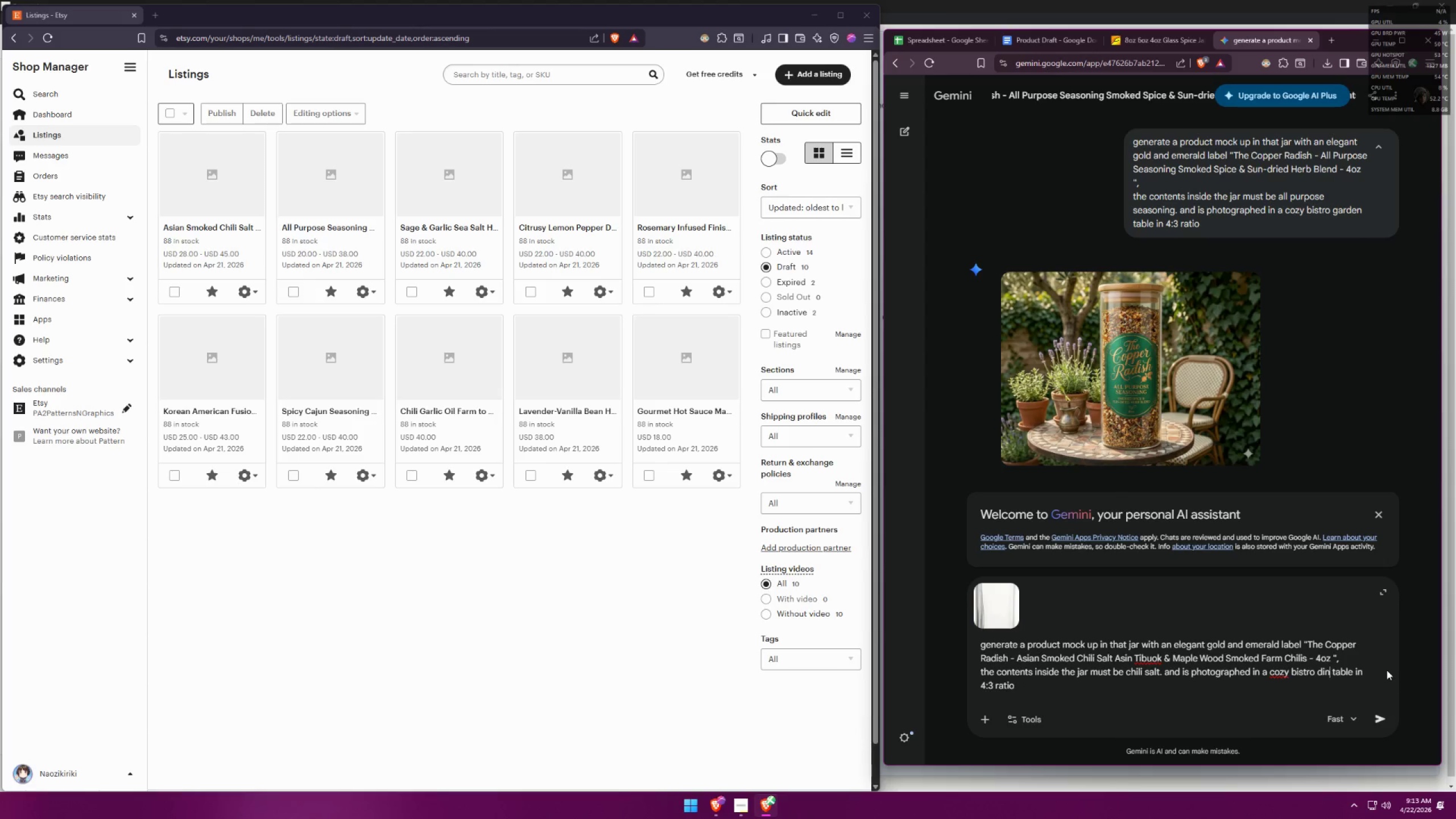 
key(Backspace)
 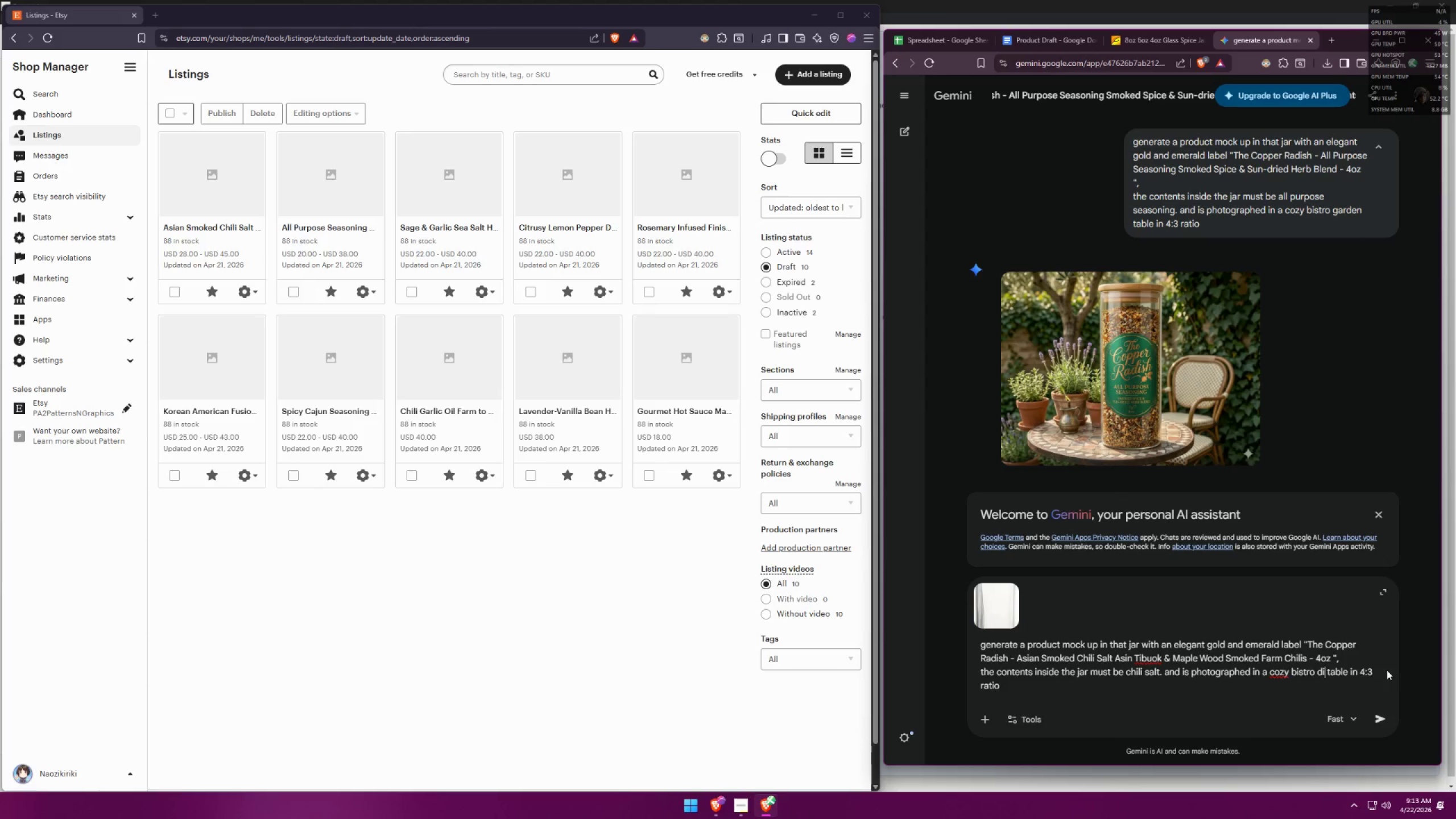 
key(Backspace)
 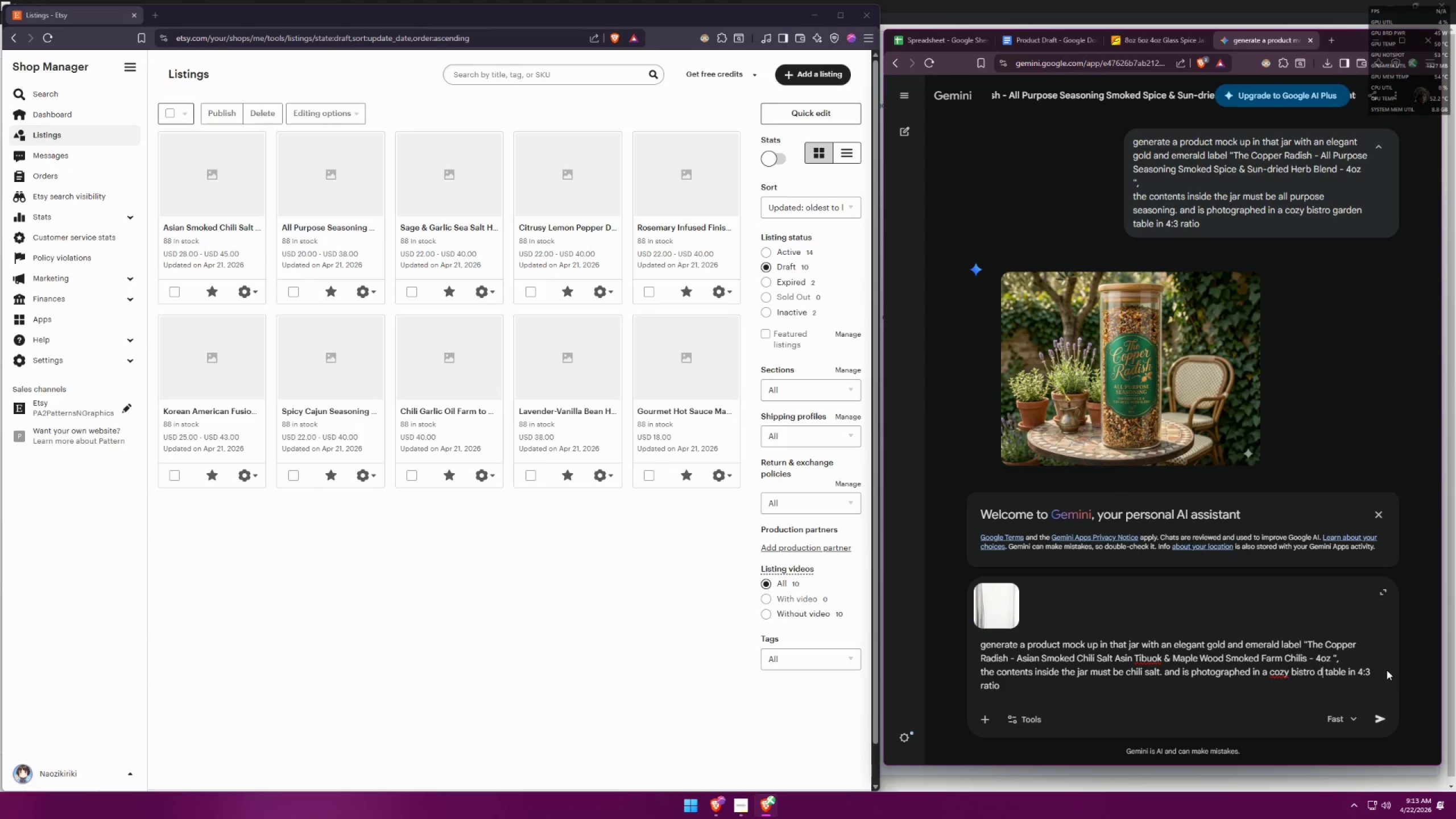 
key(Backspace)
 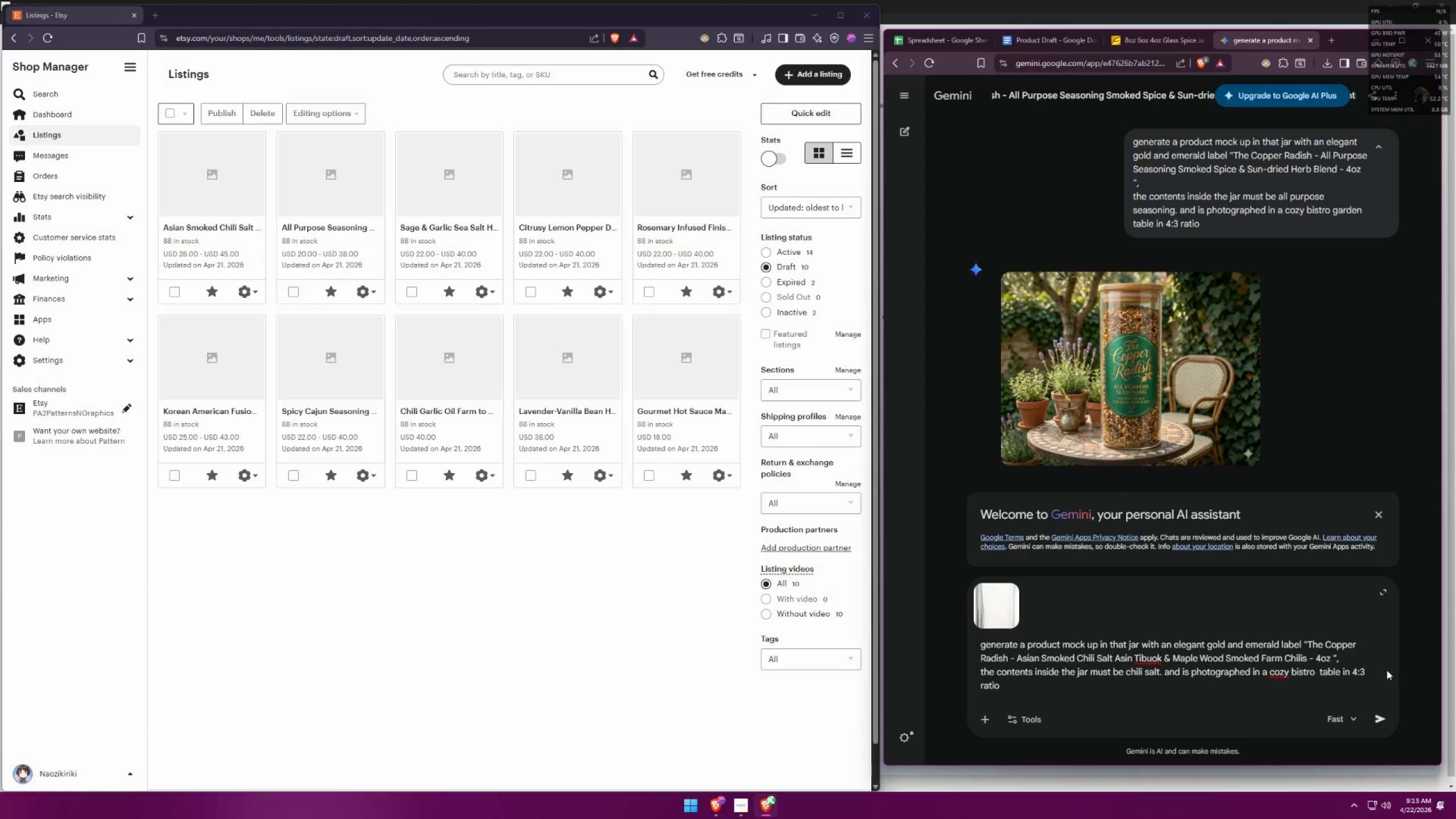 
key(Backspace)
 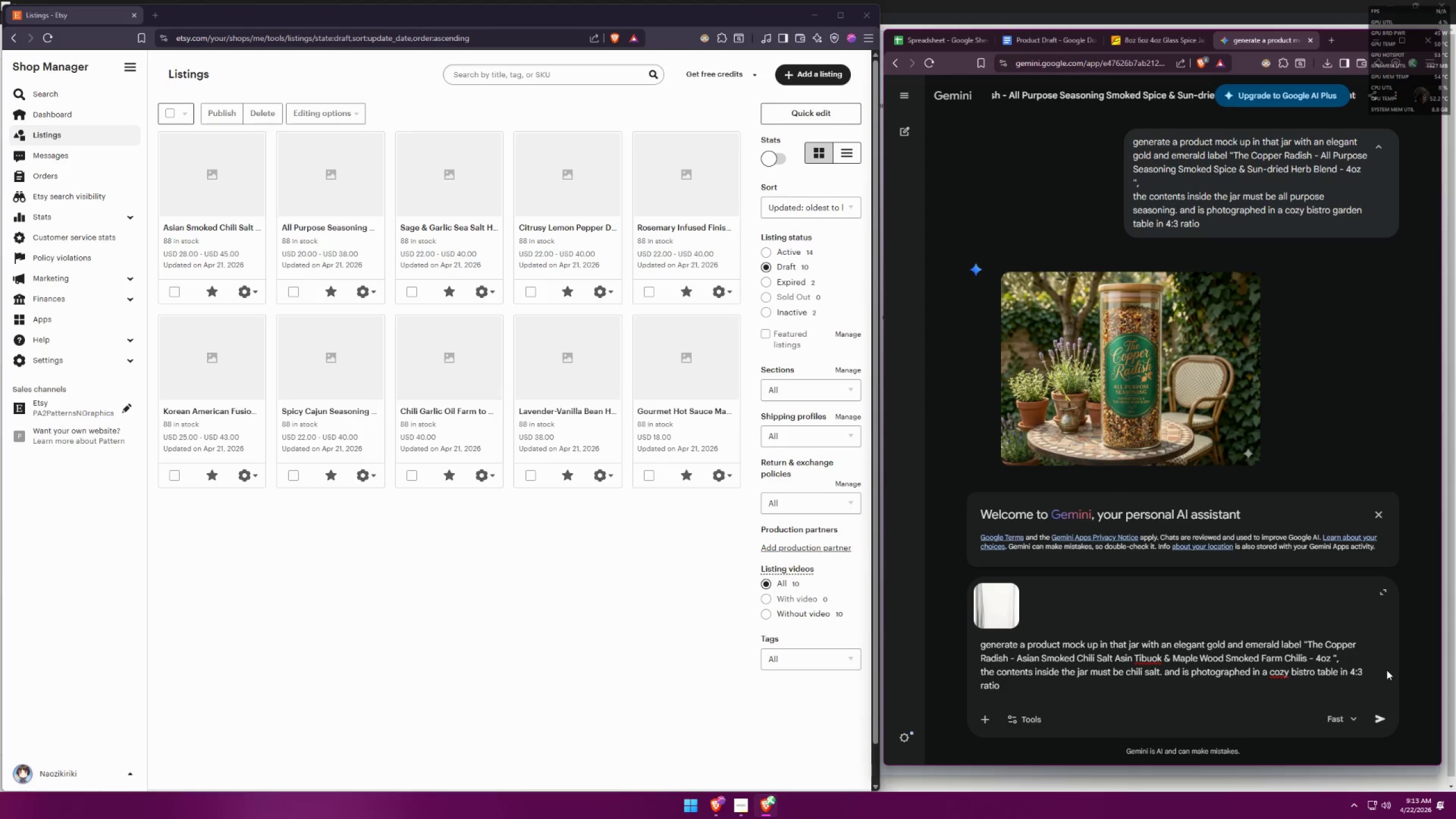 
key(Enter)
 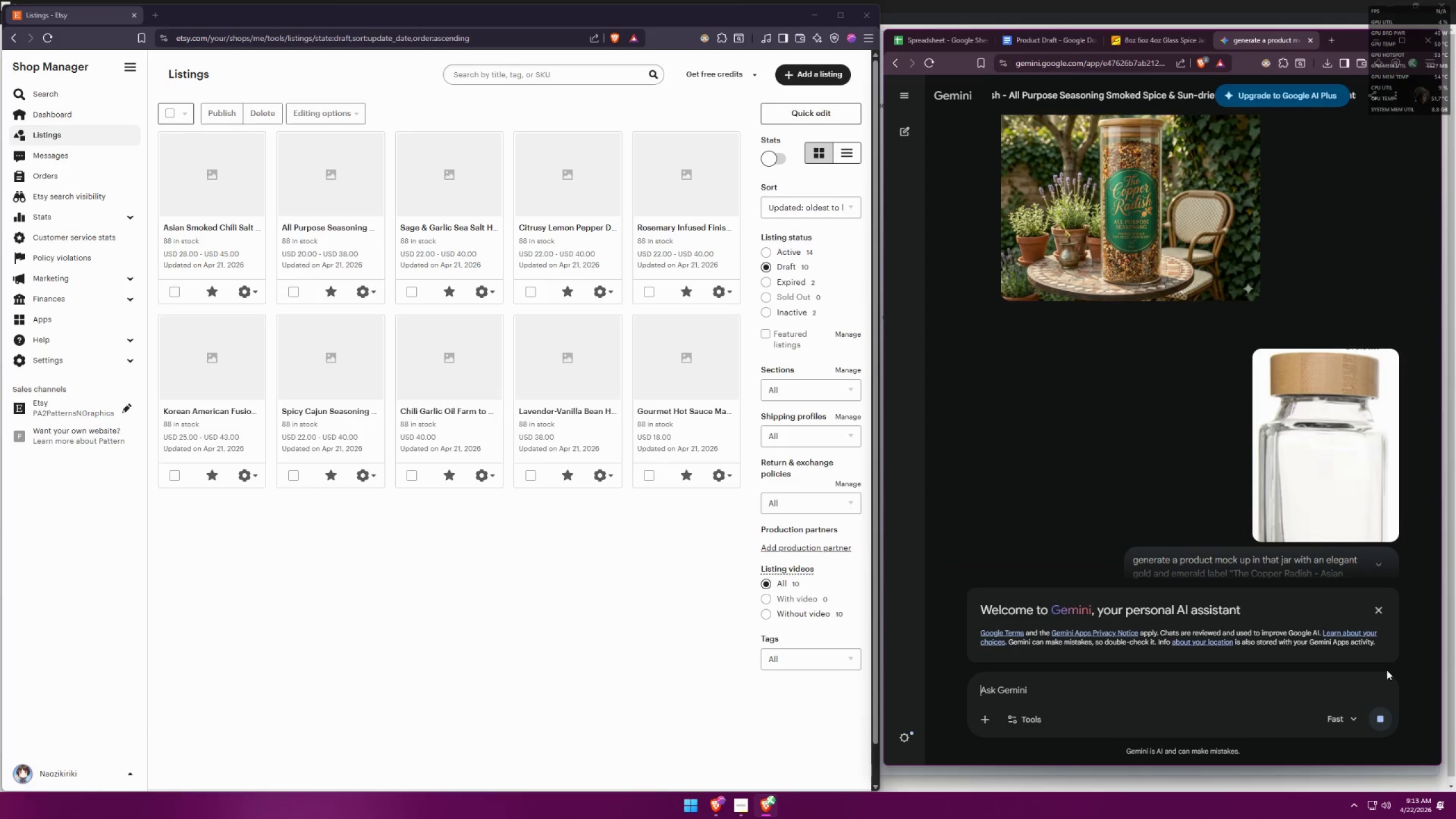 
scroll: coordinate [1326, 523], scroll_direction: down, amount: 3.0
 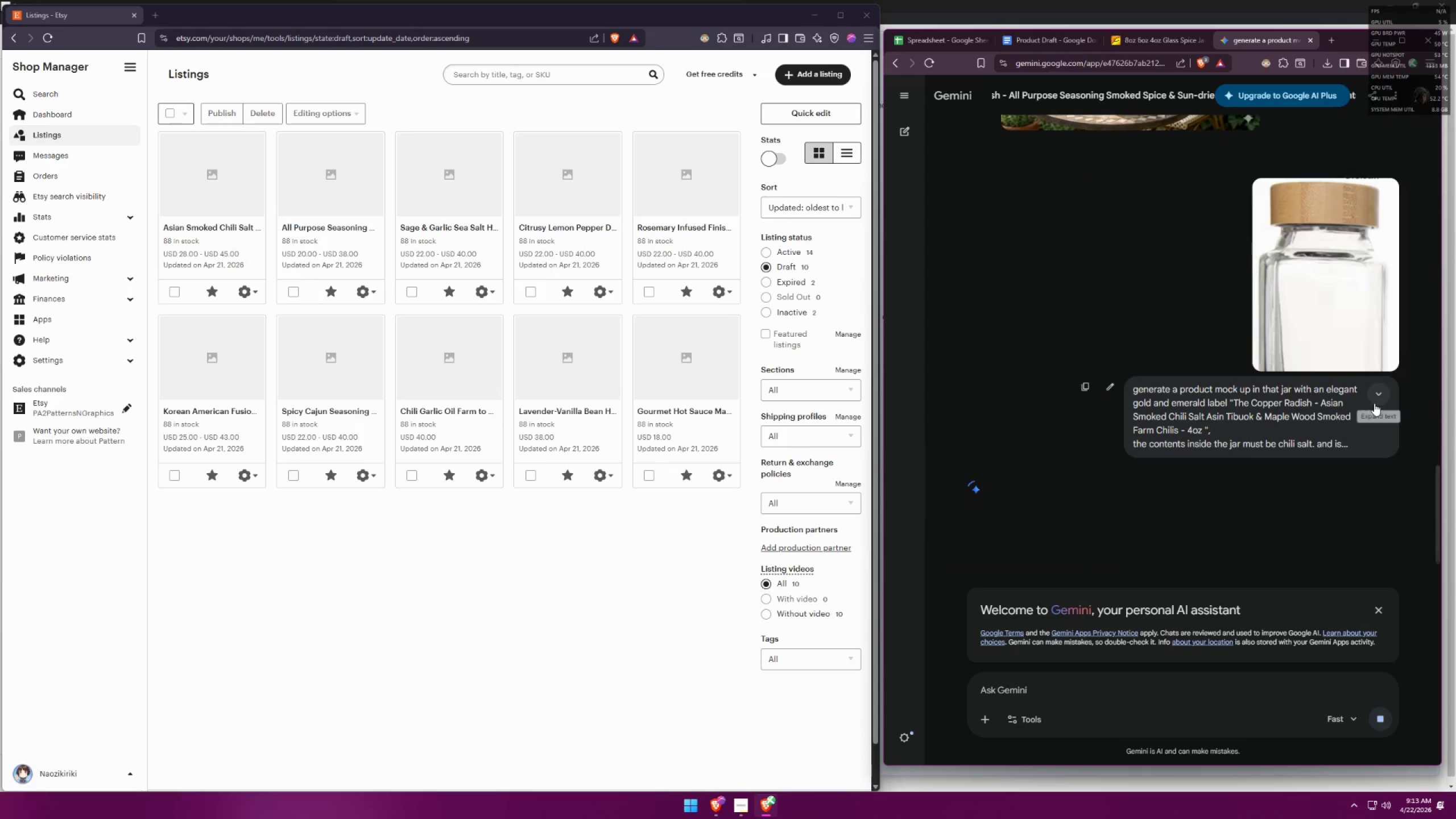 
left_click([1378, 395])
 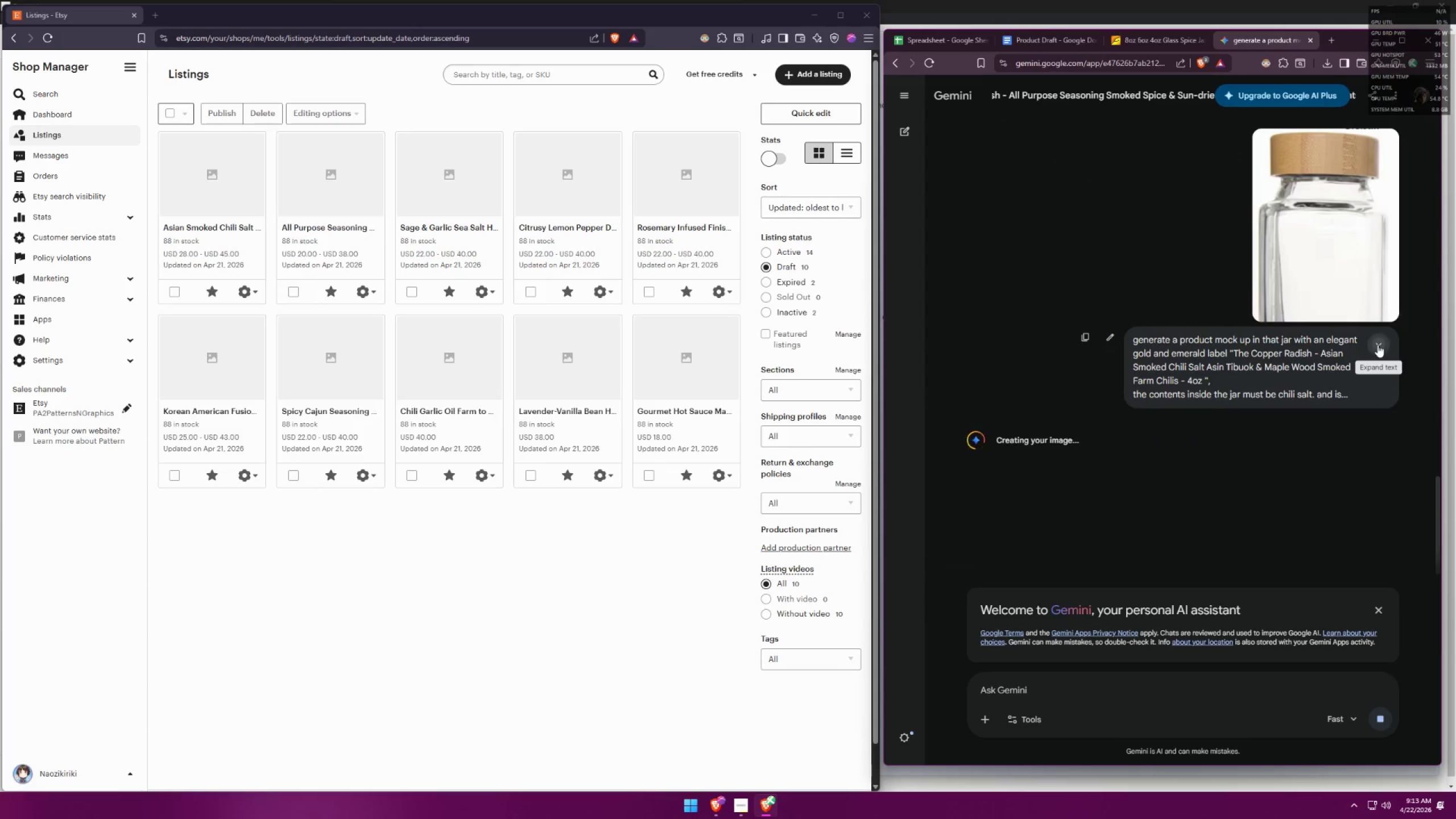 
left_click_drag(start_coordinate=[1330, 406], to_coordinate=[1135, 343])
 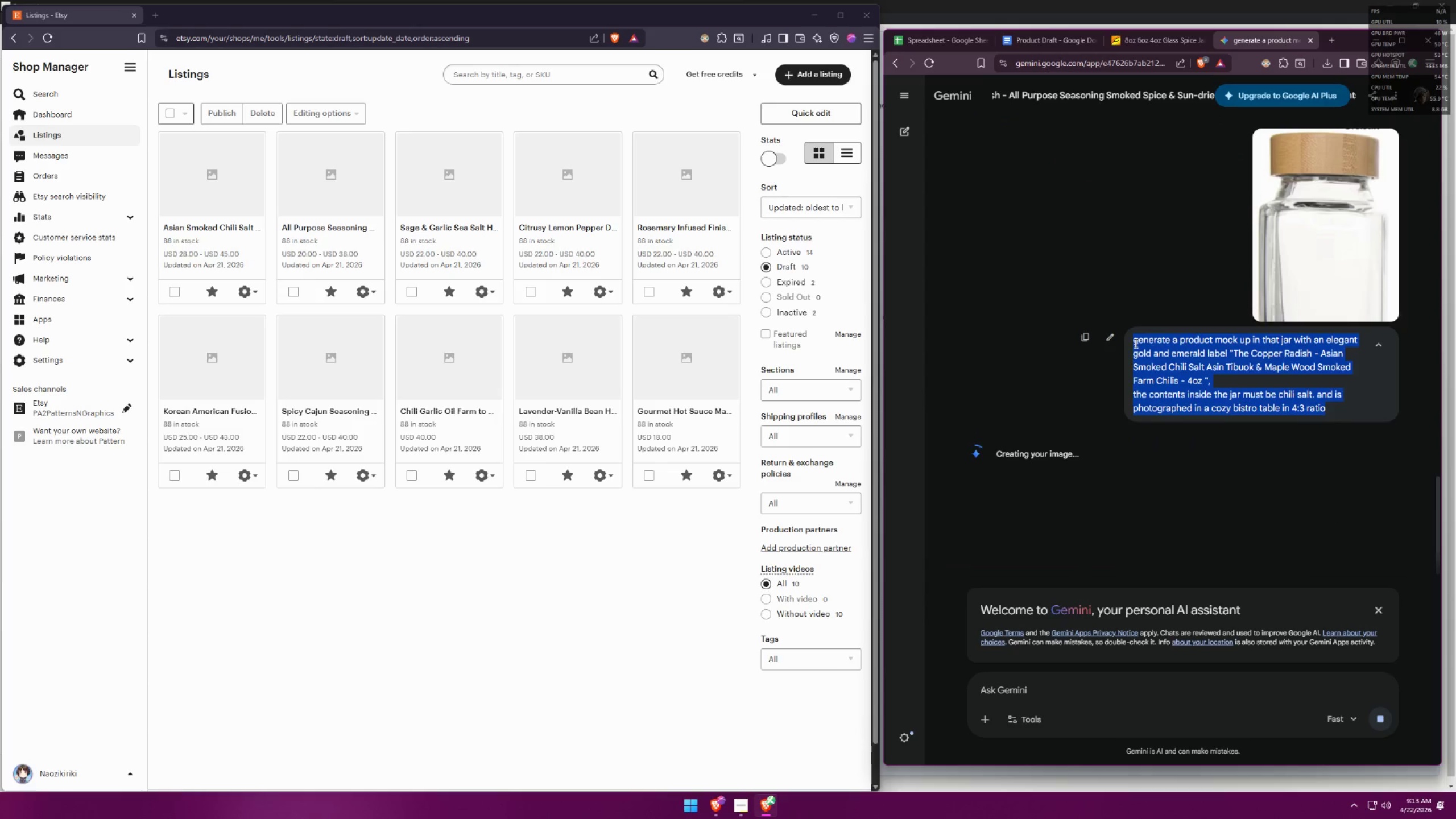 
key(Control+ControlLeft)
 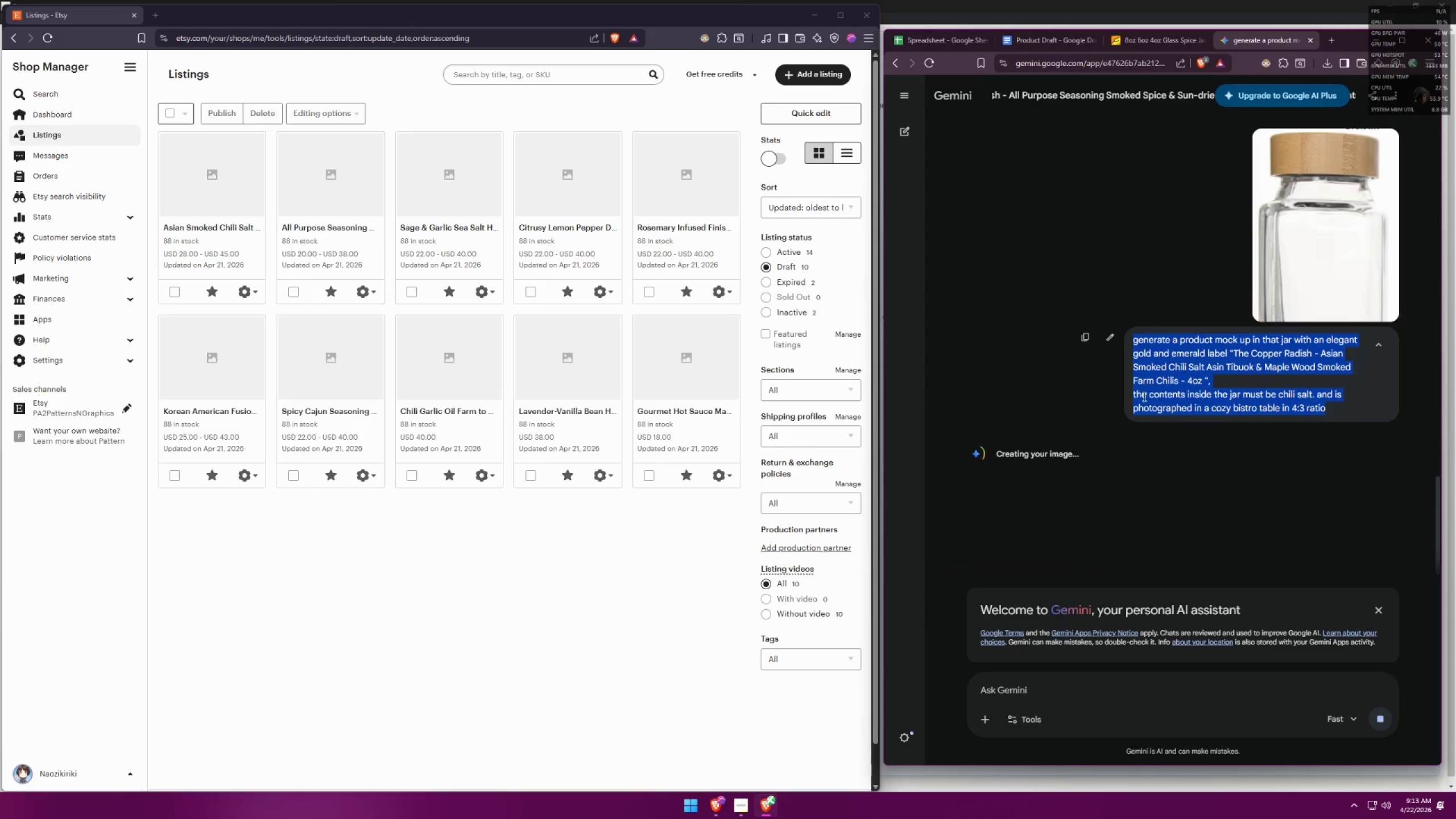 
key(Control+C)
 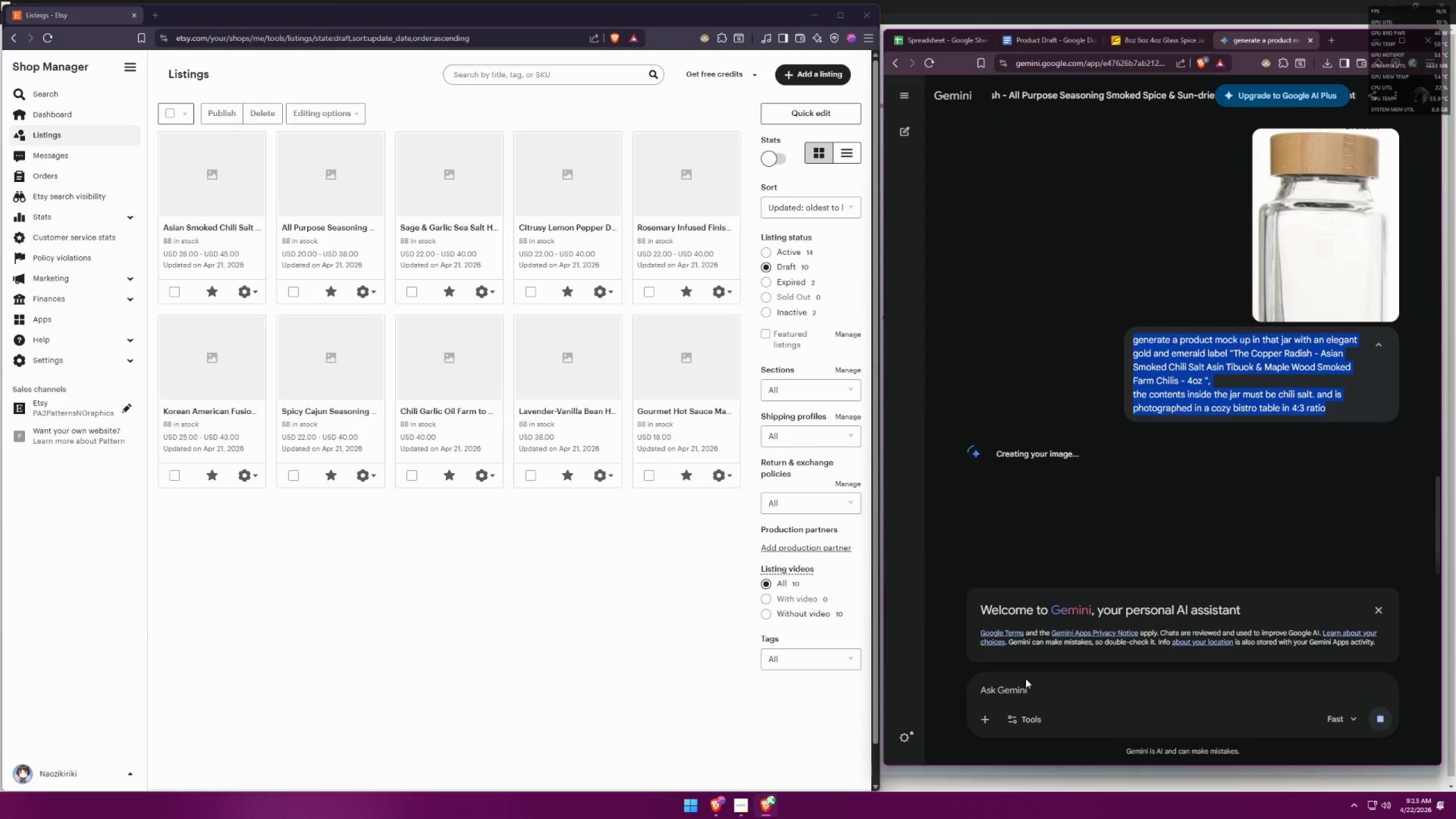 
left_click([1033, 687])
 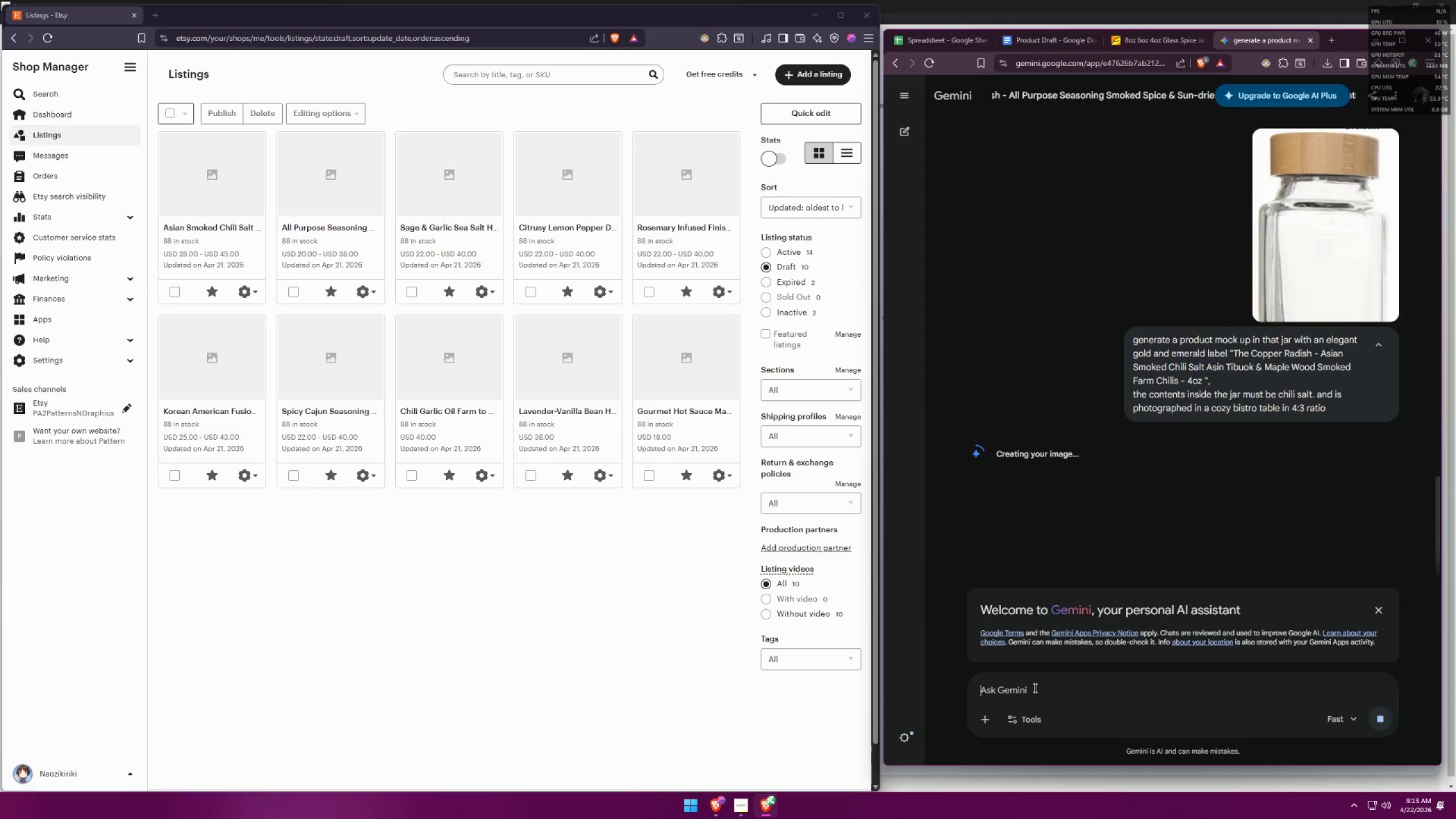 
key(Control+ControlLeft)
 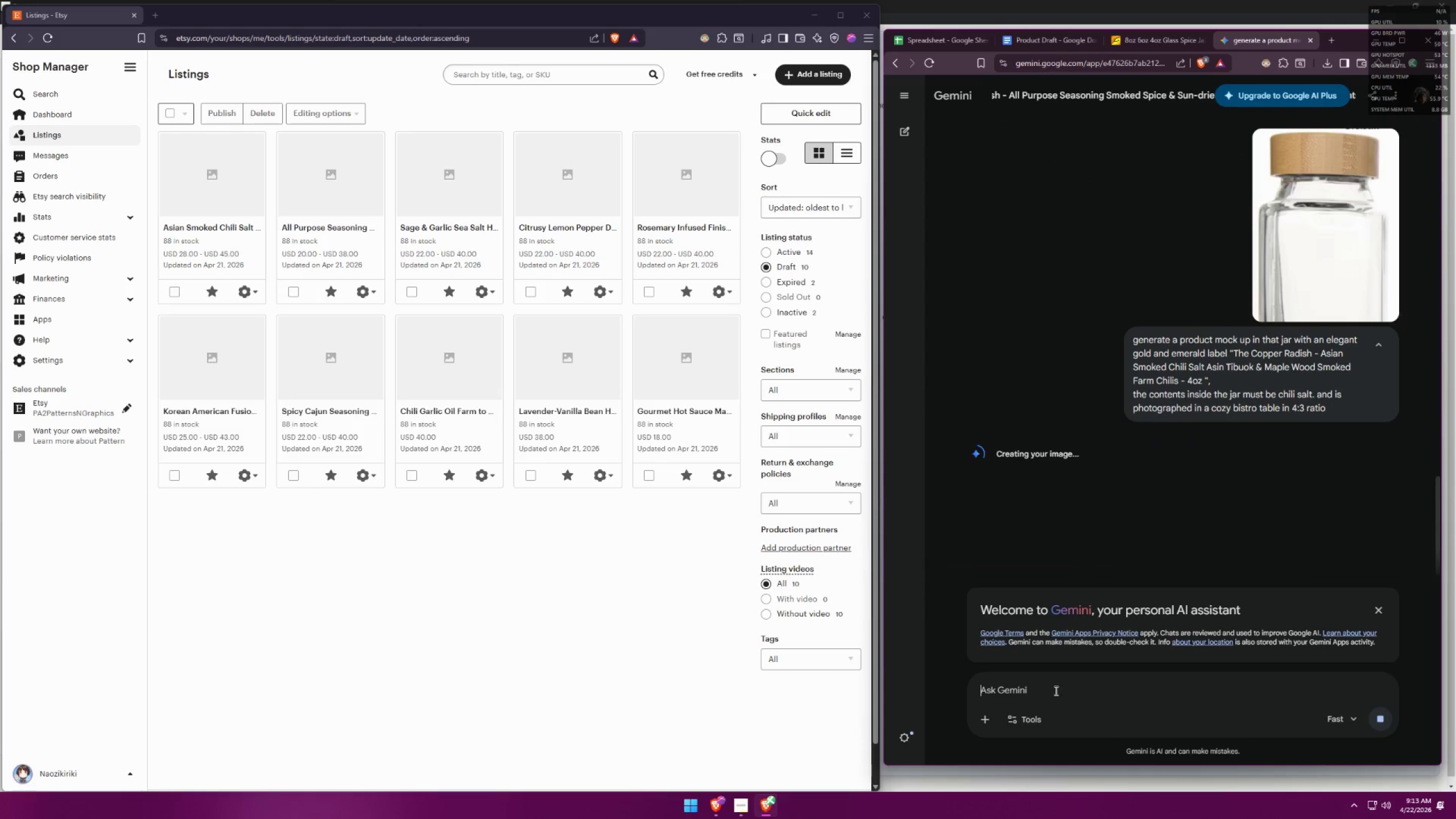 
key(Control+V)
 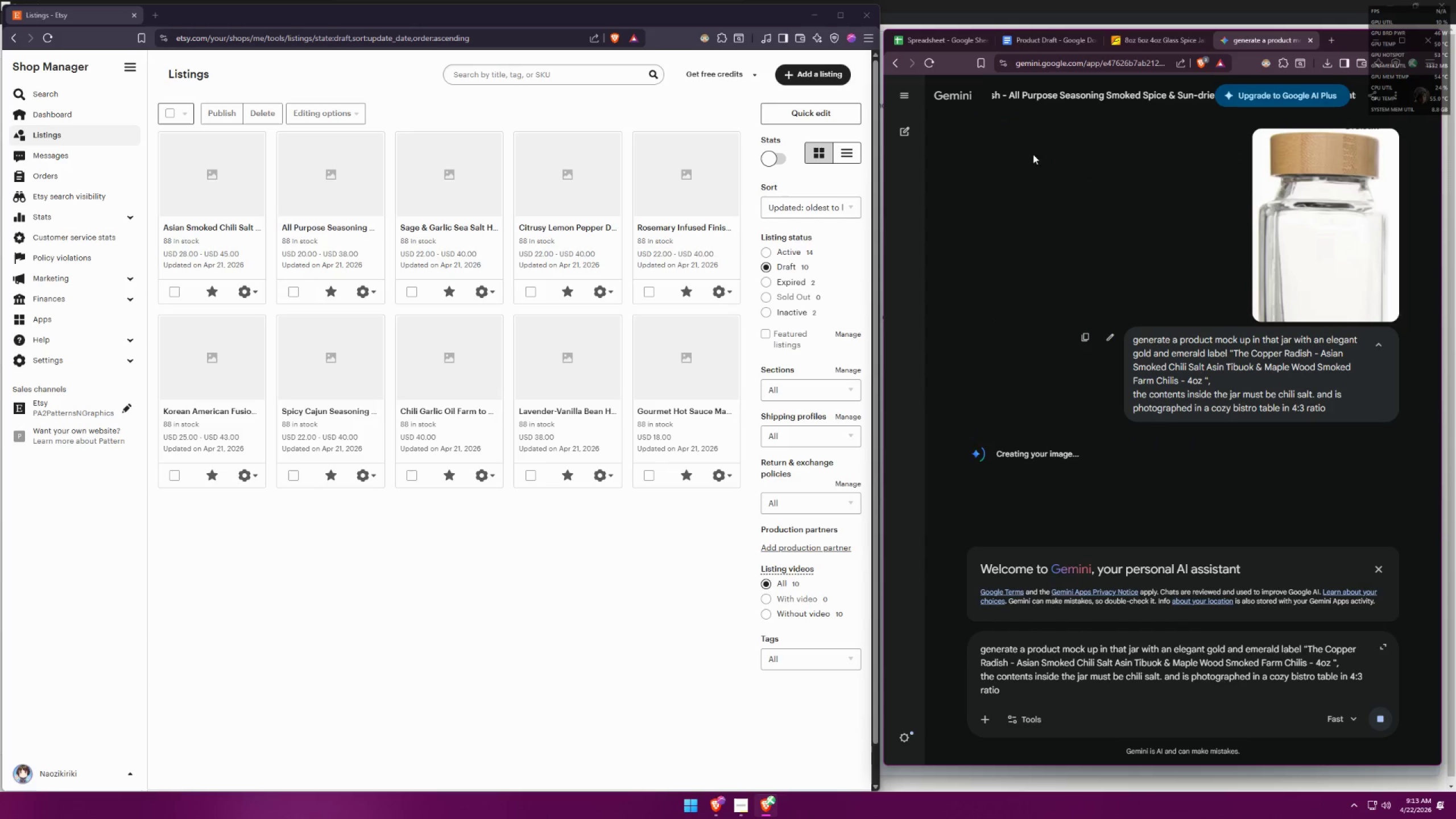 
left_click([1037, 44])
 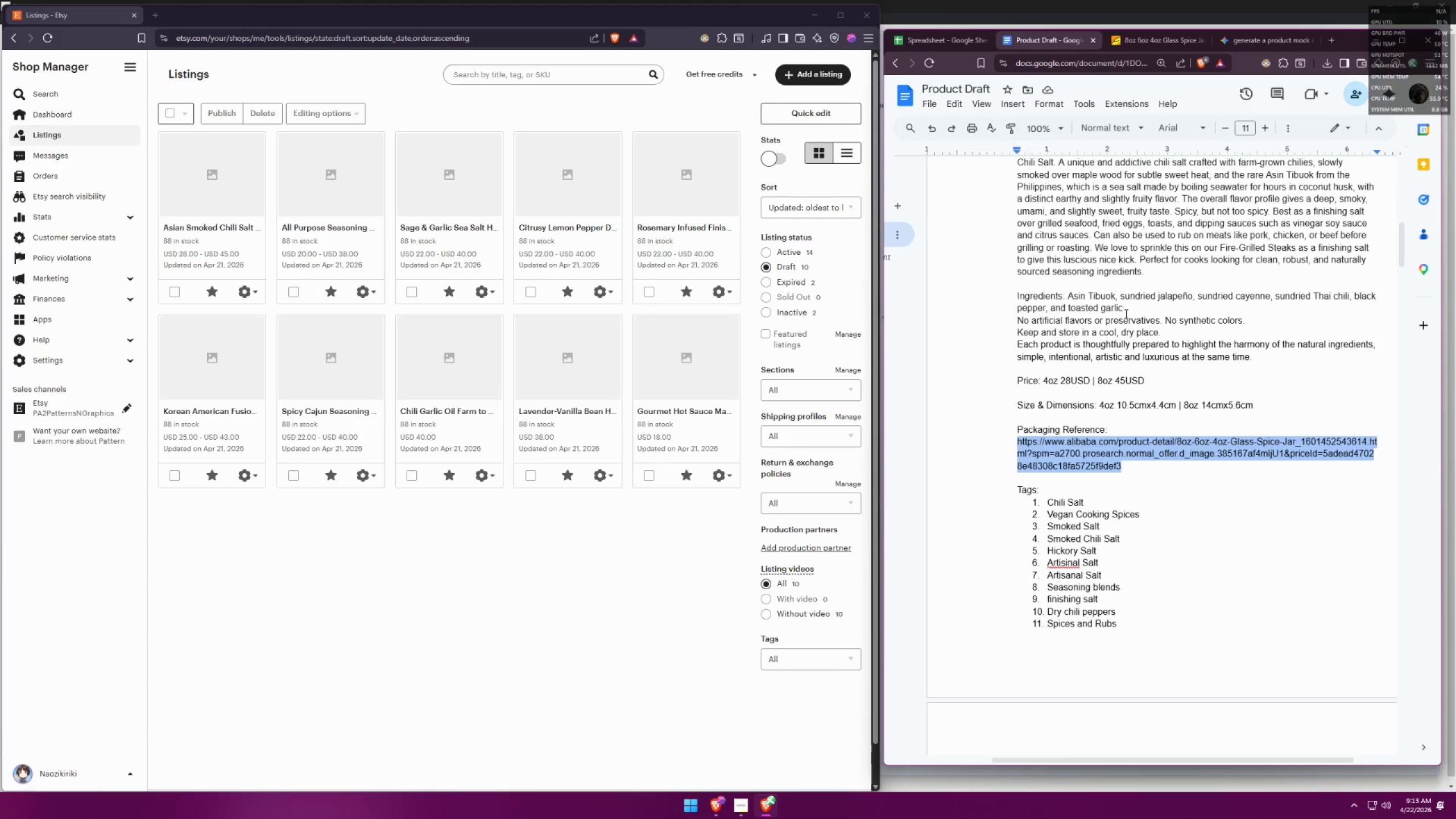 
scroll: coordinate [1180, 454], scroll_direction: down, amount: 9.0
 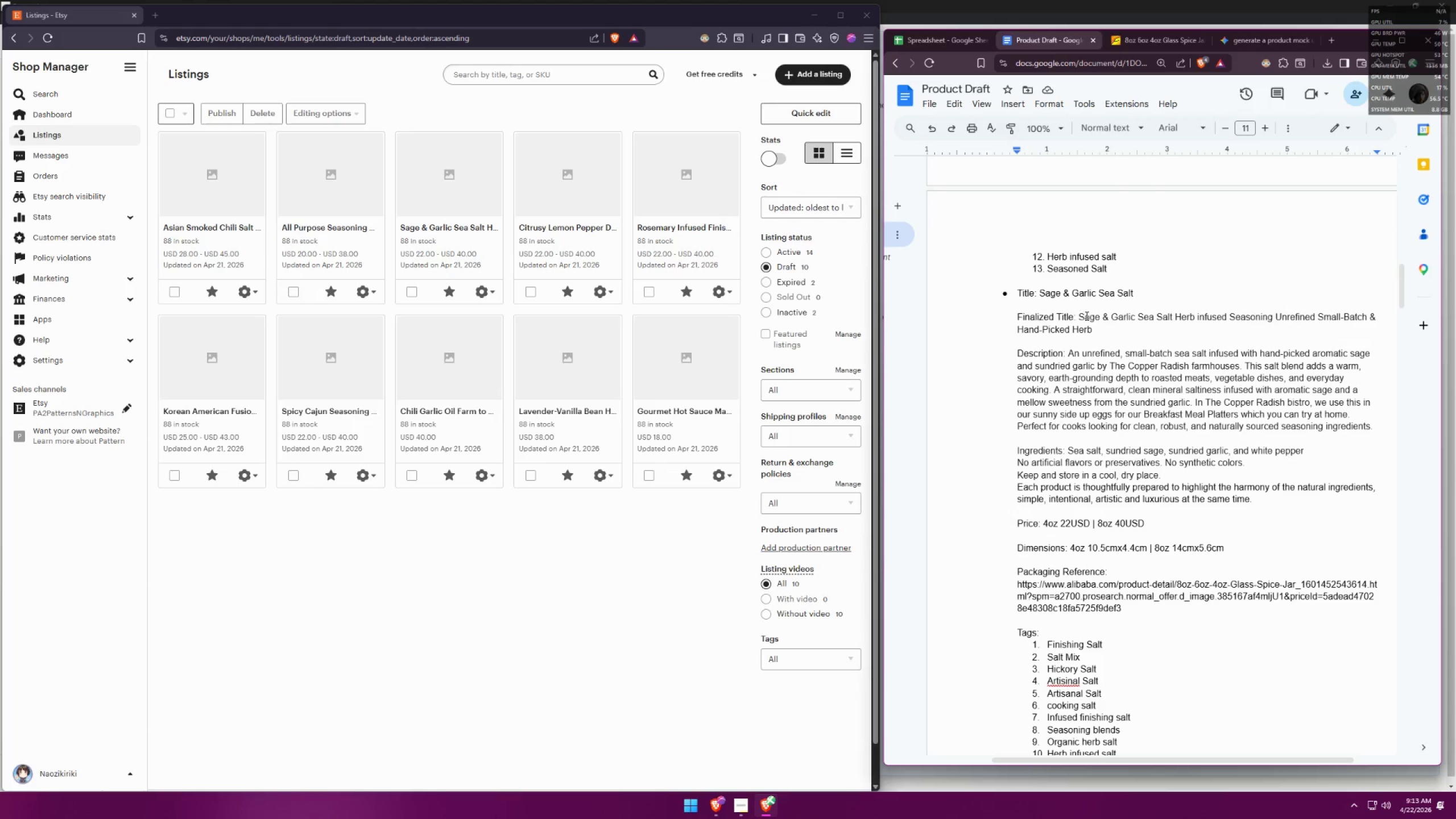 
left_click_drag(start_coordinate=[1082, 316], to_coordinate=[1093, 328])
 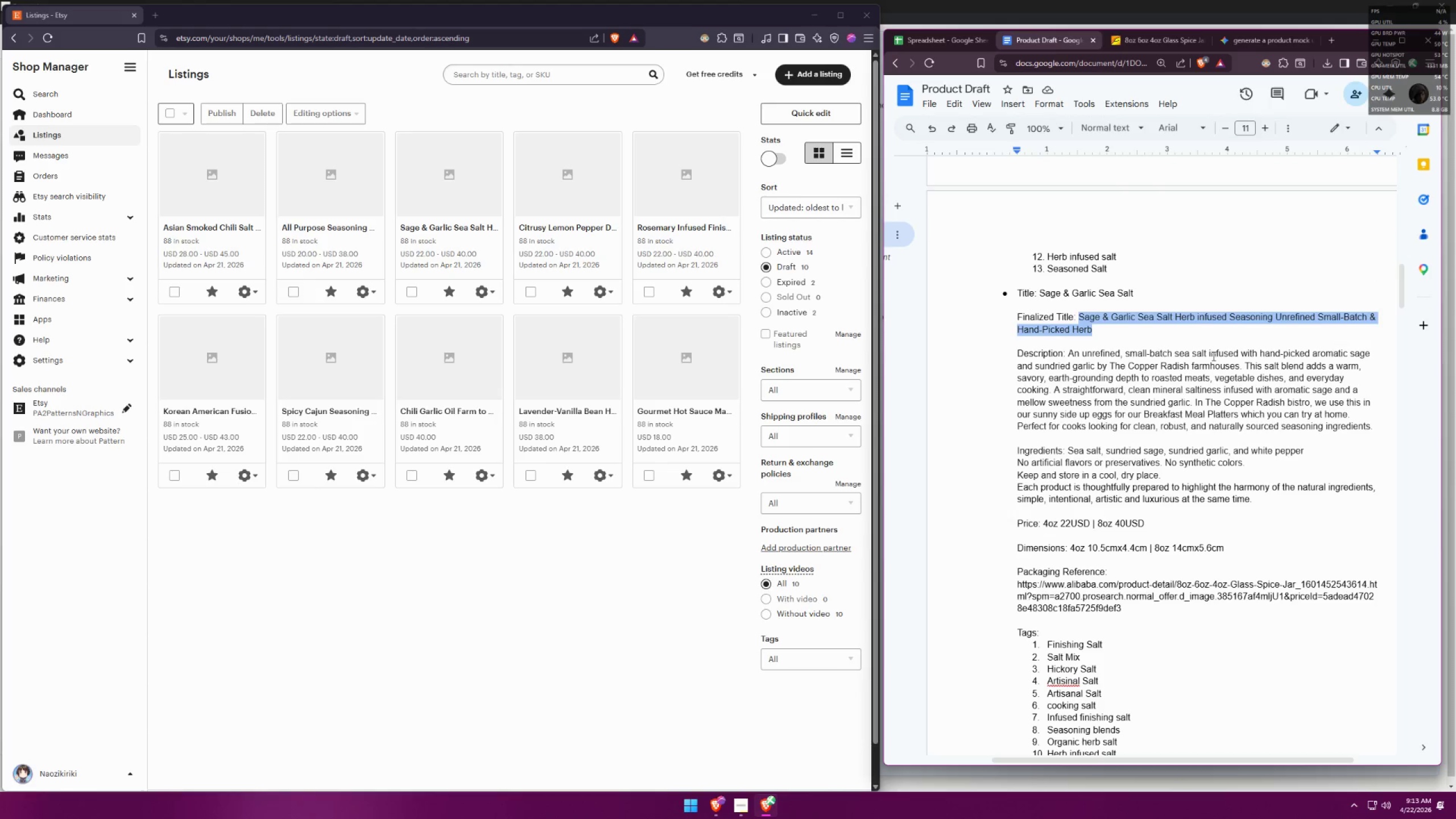 
key(Control+C)
 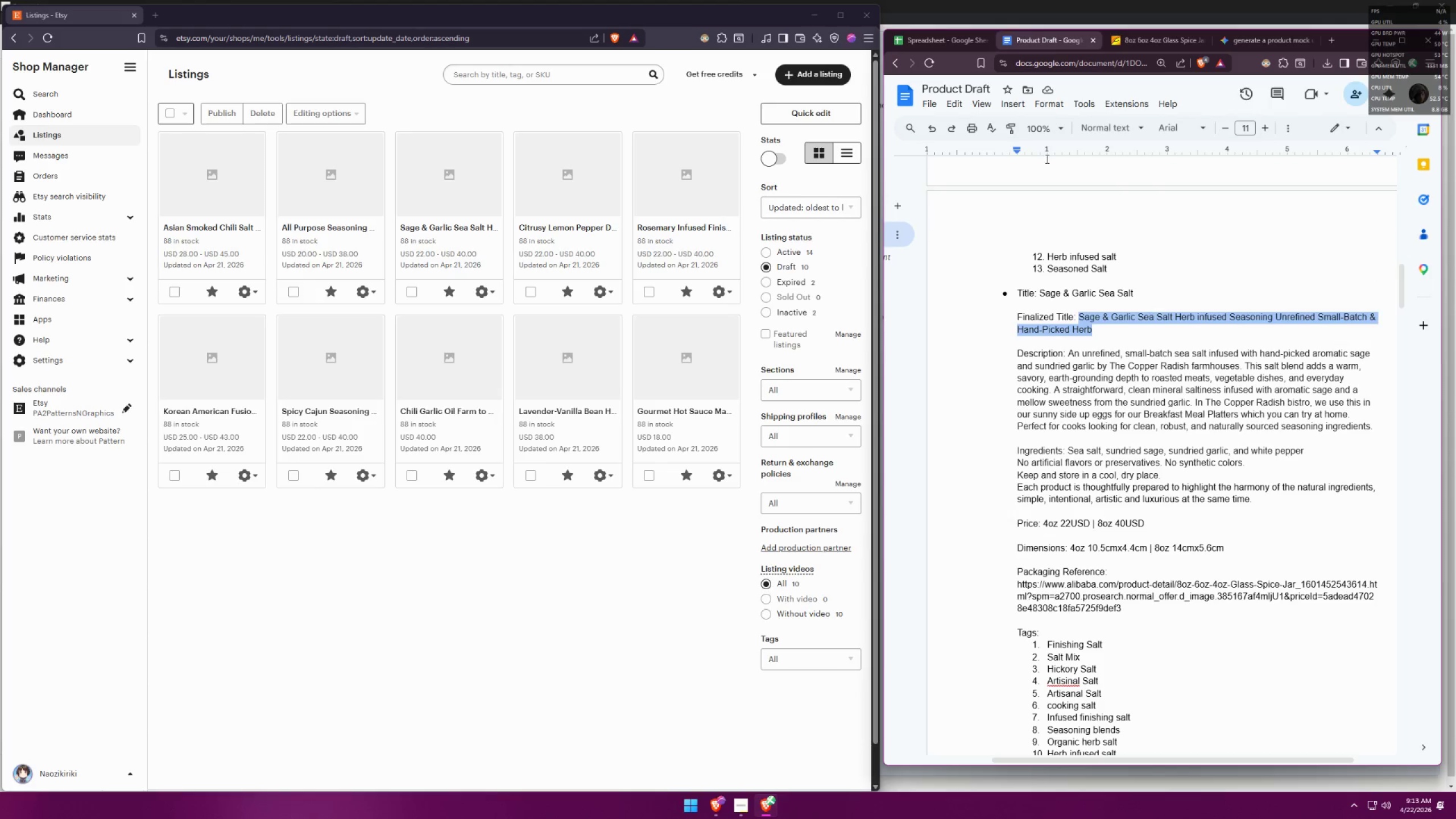 
left_click([944, 43])
 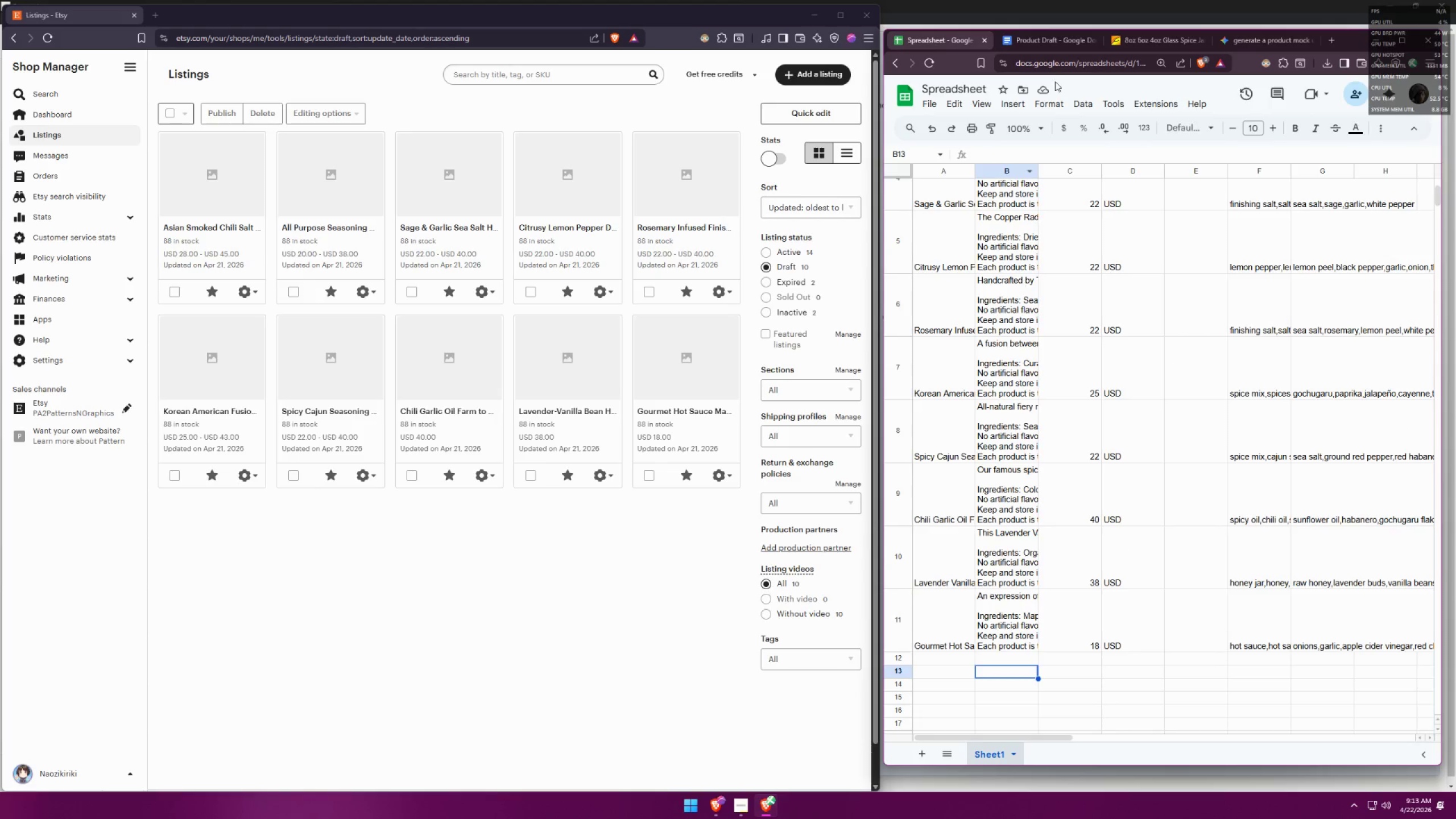 
left_click([1046, 42])
 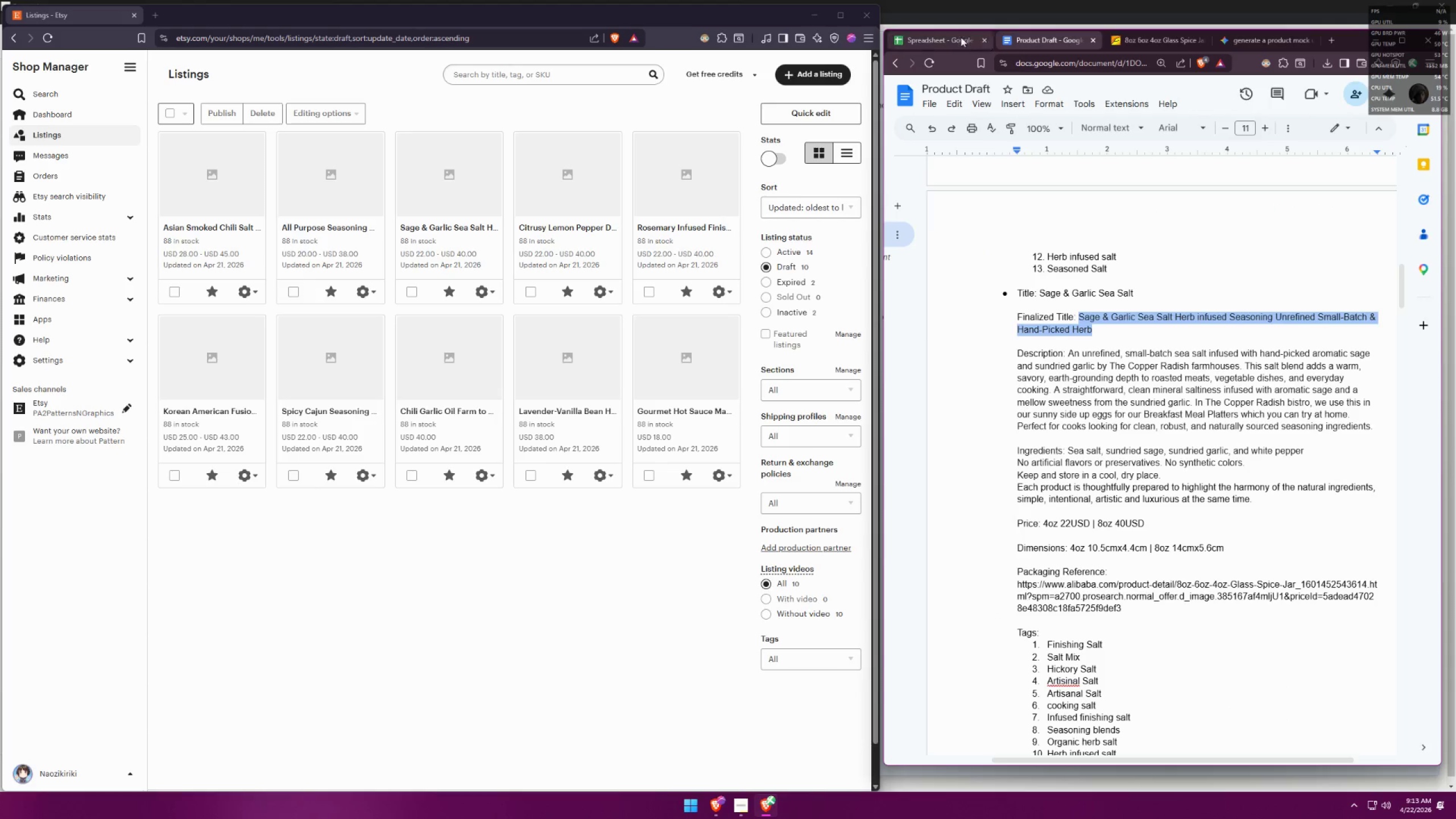 
left_click([936, 37])
 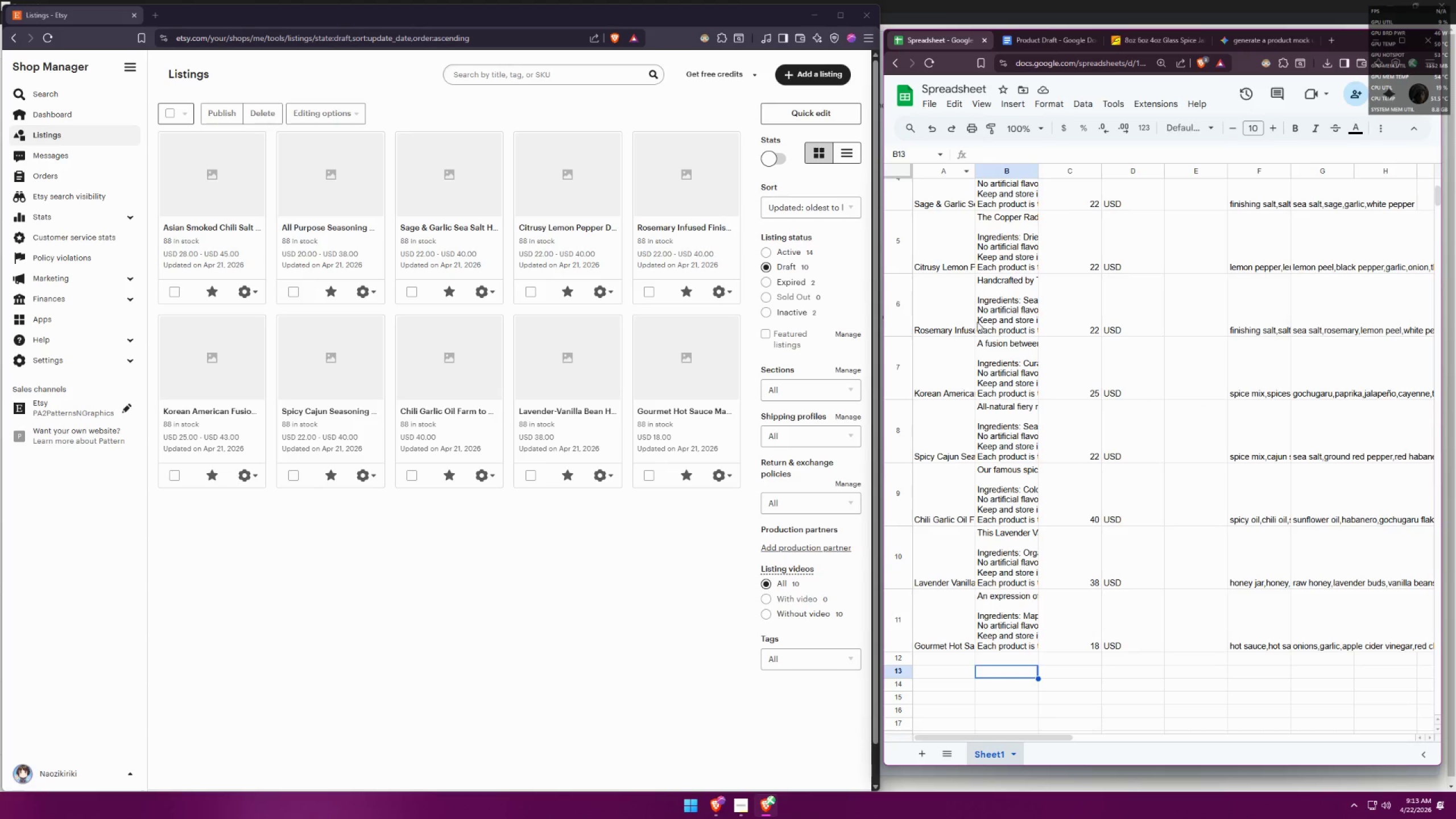 
scroll: coordinate [972, 325], scroll_direction: up, amount: 6.0
 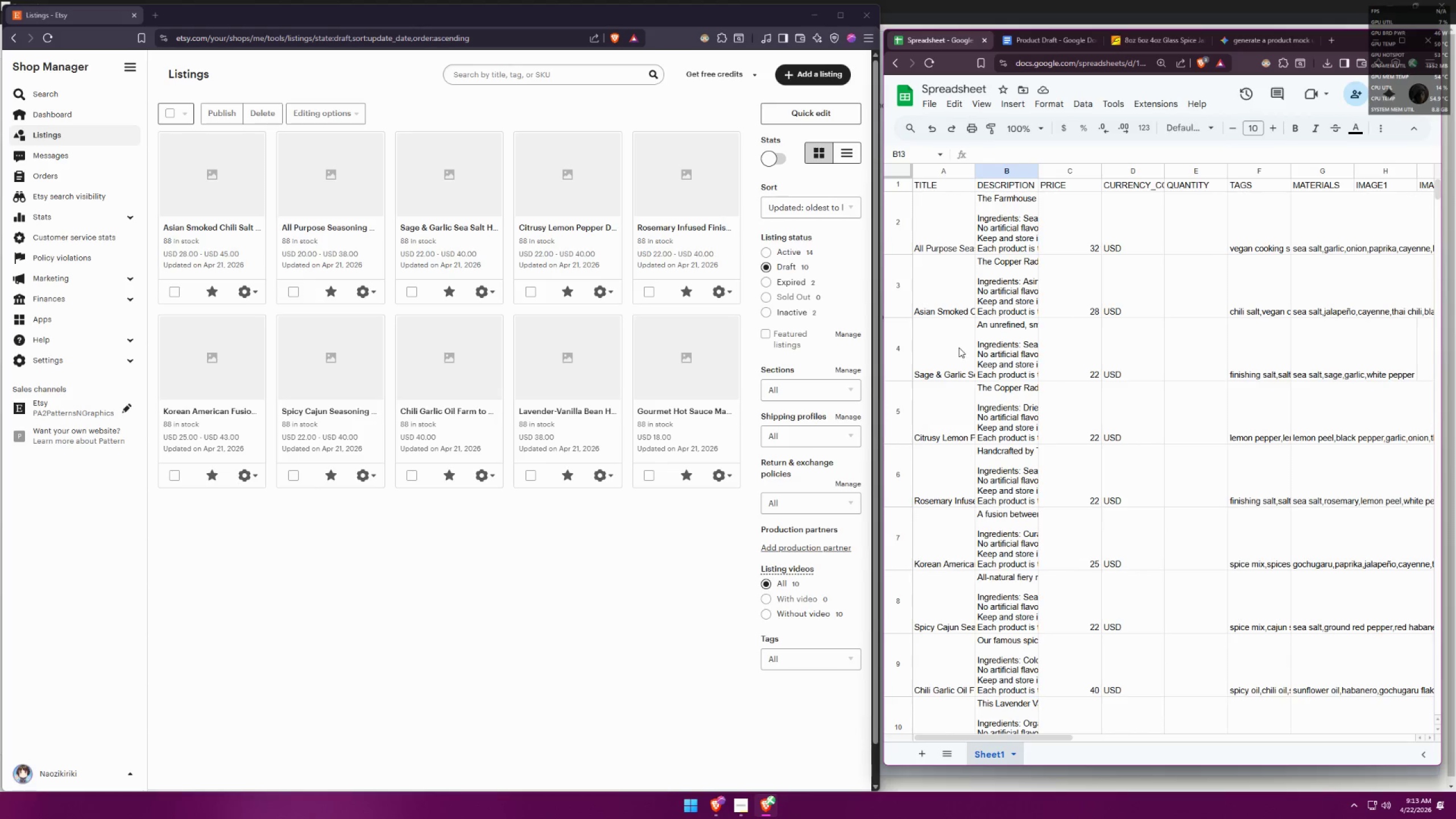 
left_click([957, 351])
 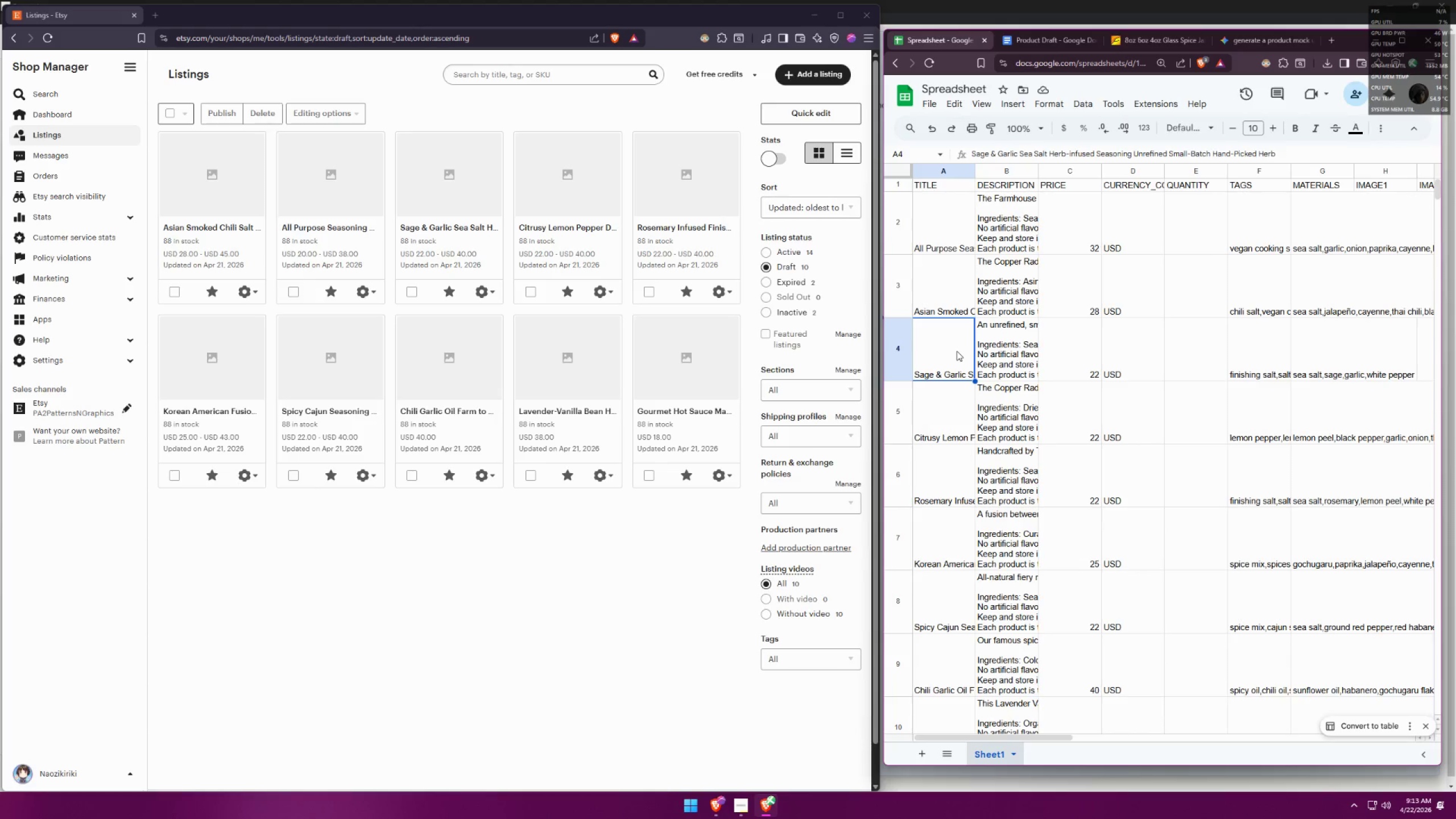 
key(Control+ControlLeft)
 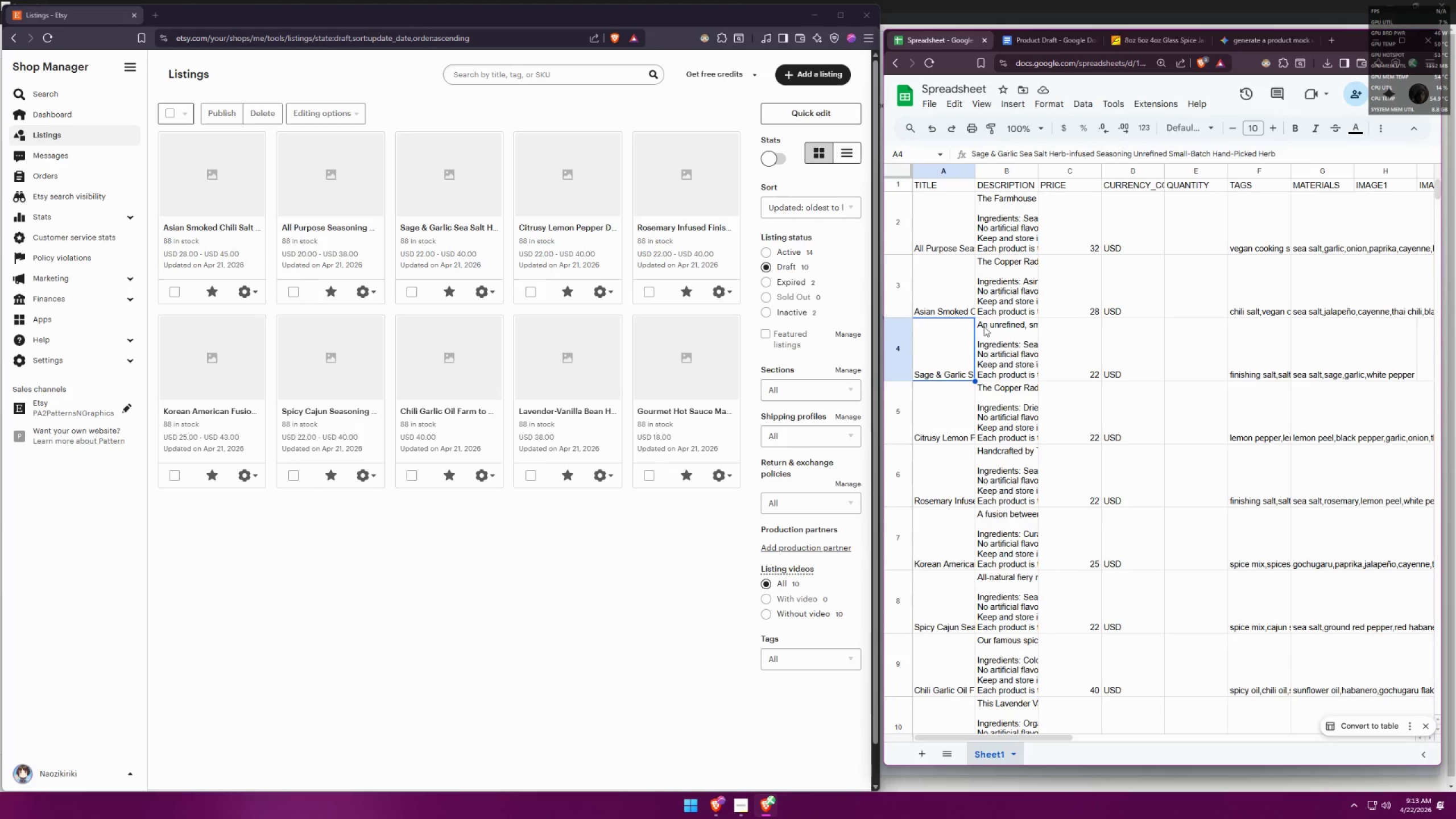 
key(Control+C)
 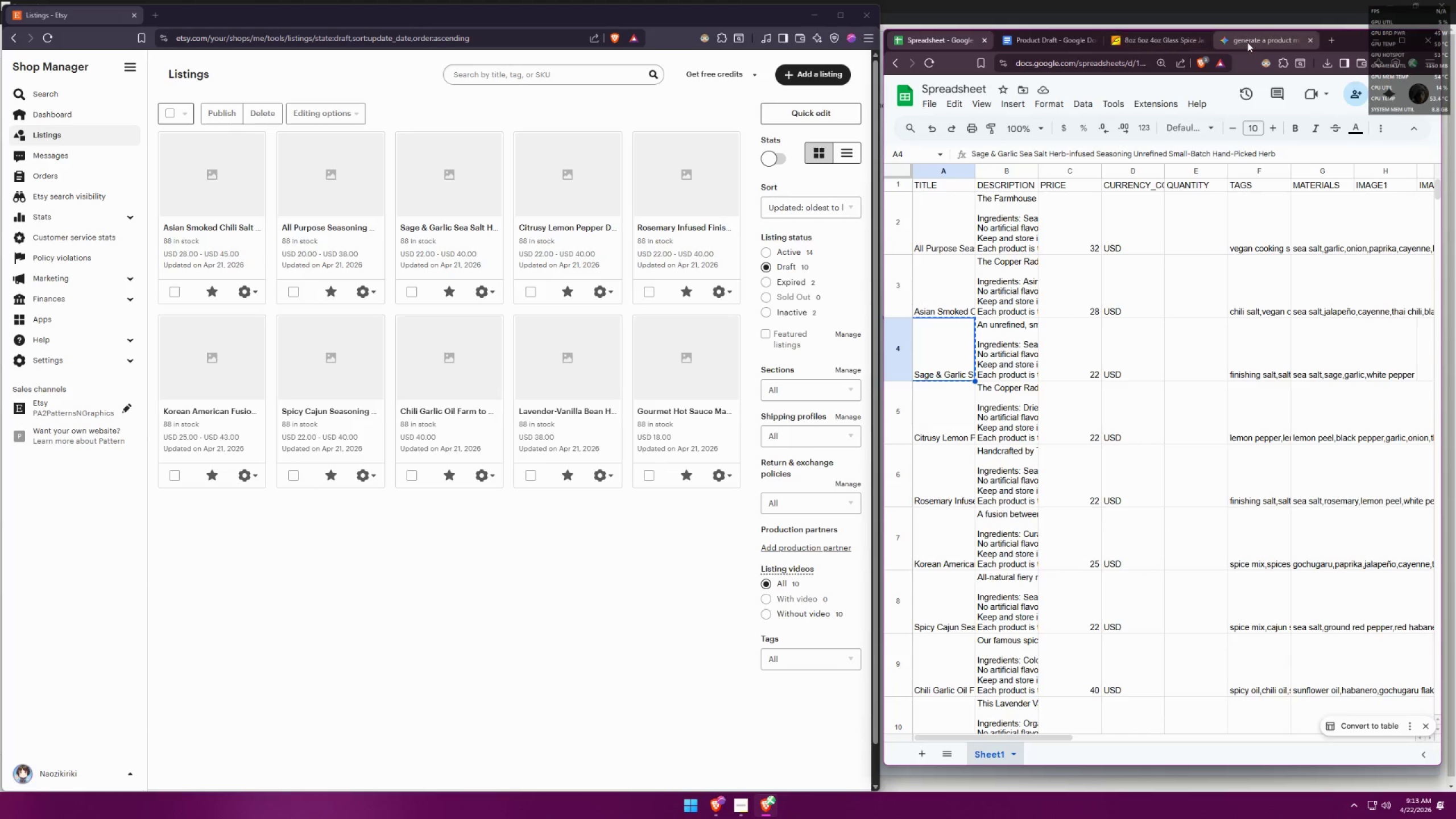 
left_click([1247, 42])
 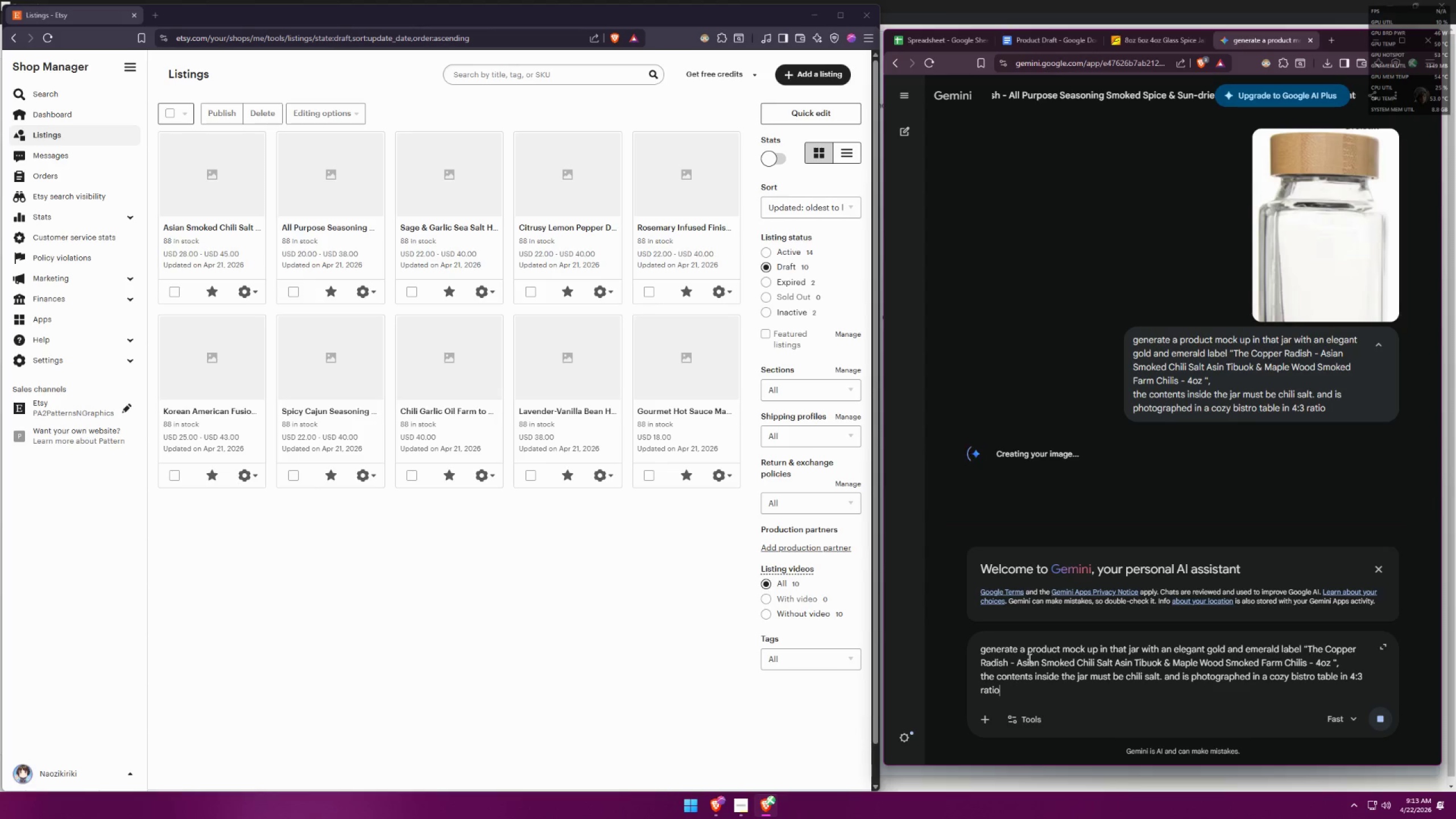 
left_click_drag(start_coordinate=[1017, 662], to_coordinate=[1305, 660])
 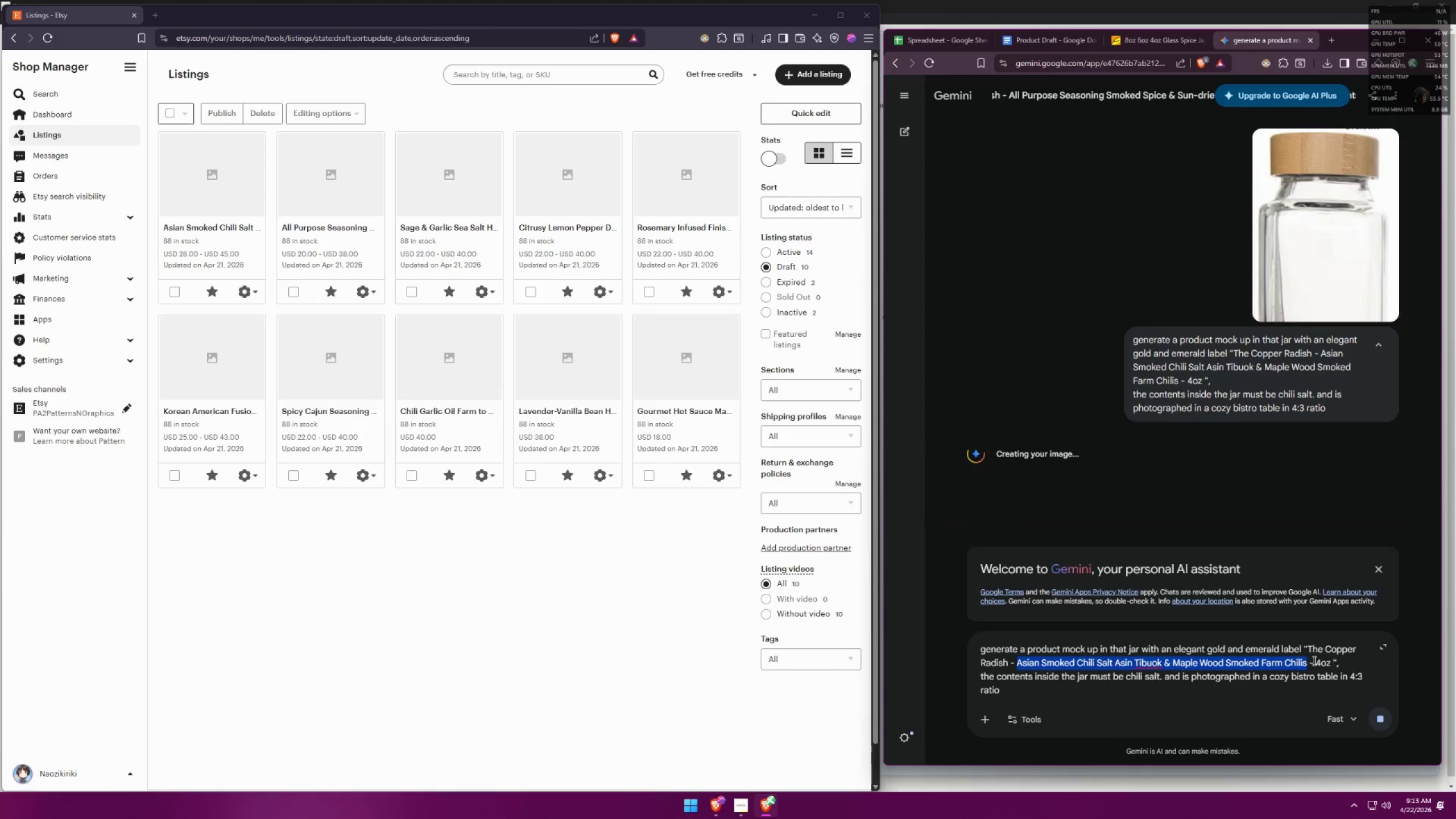 
key(Control+V)
 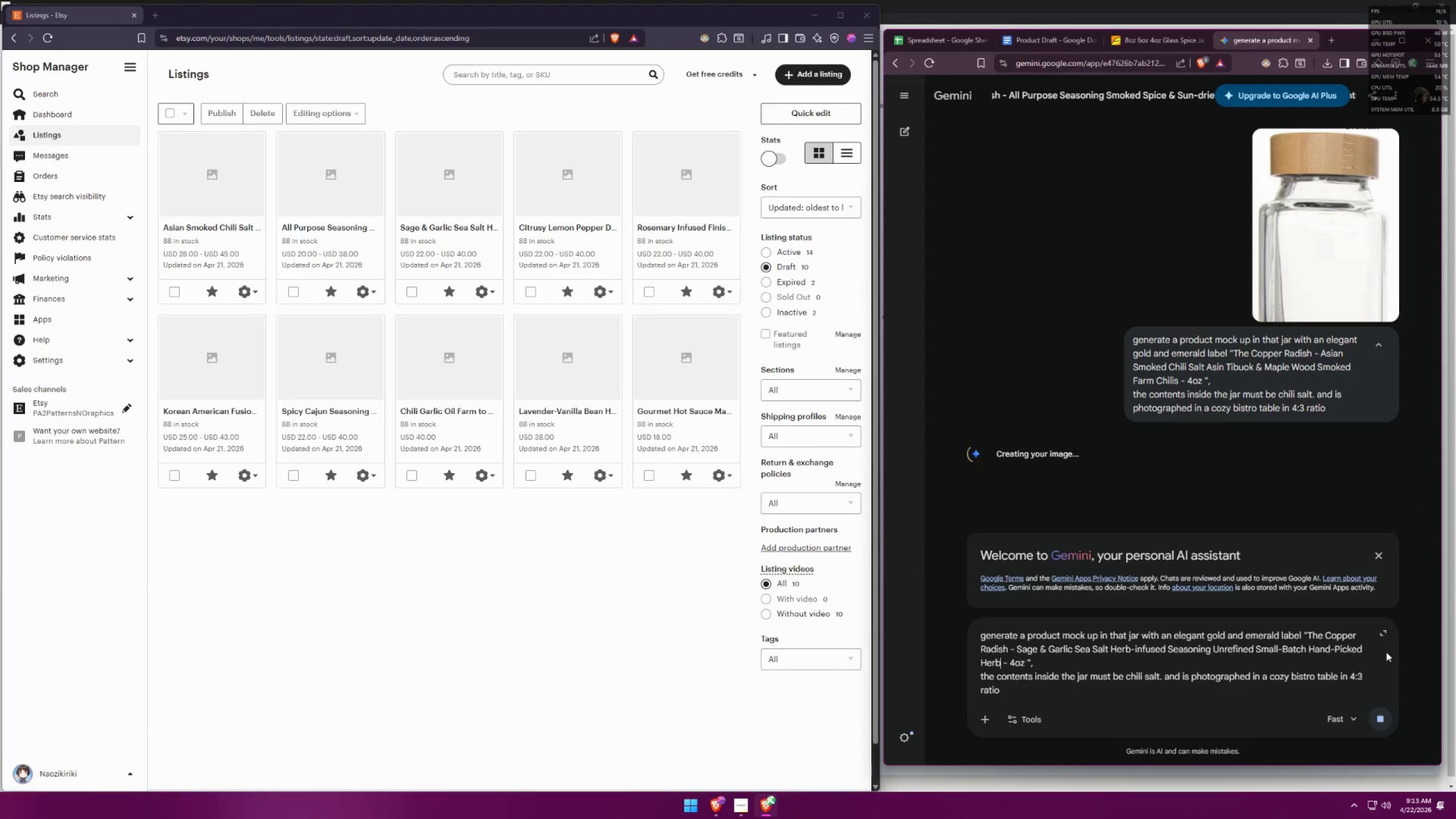 
left_click([948, 46])
 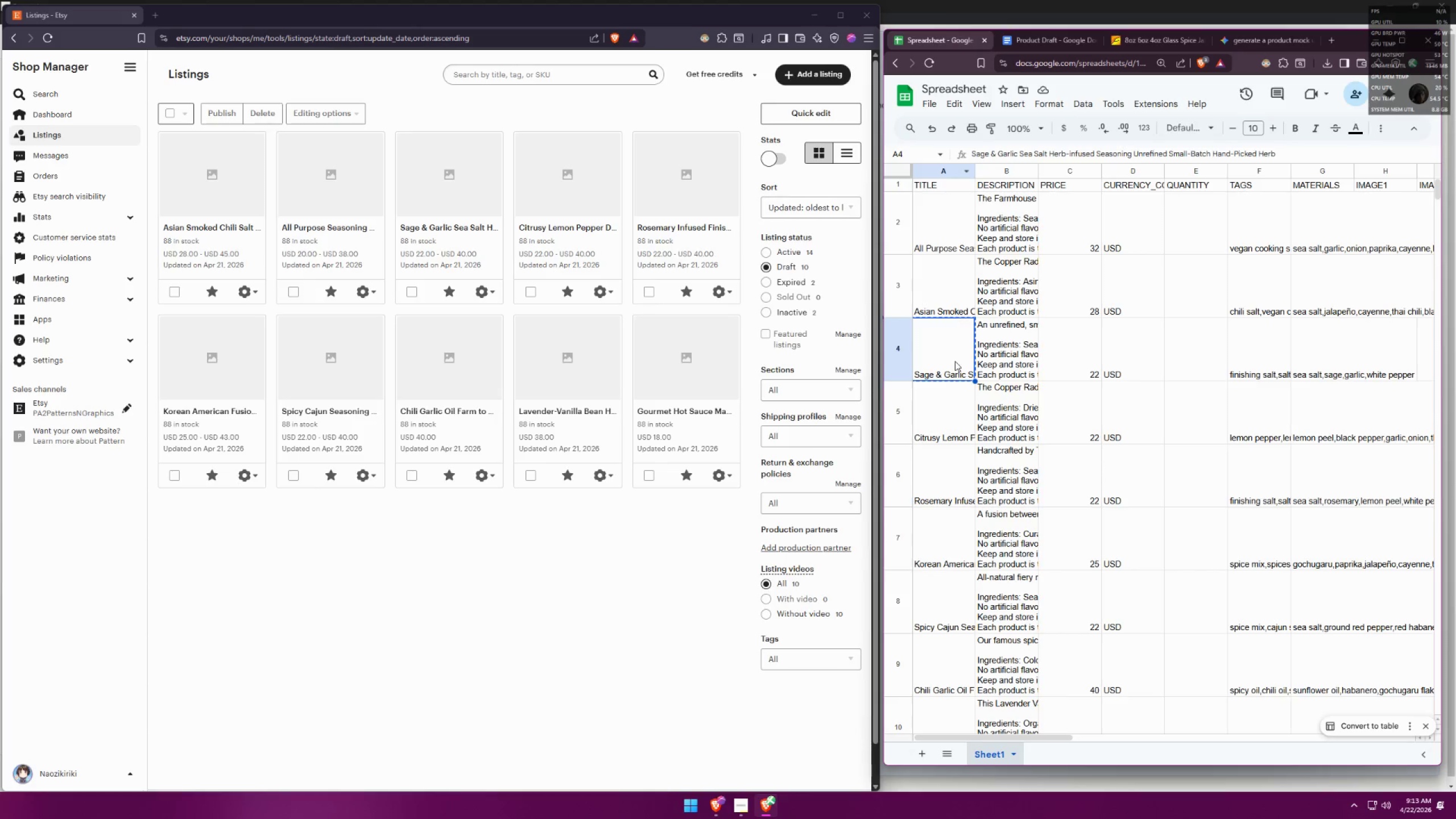 
double_click([954, 359])
 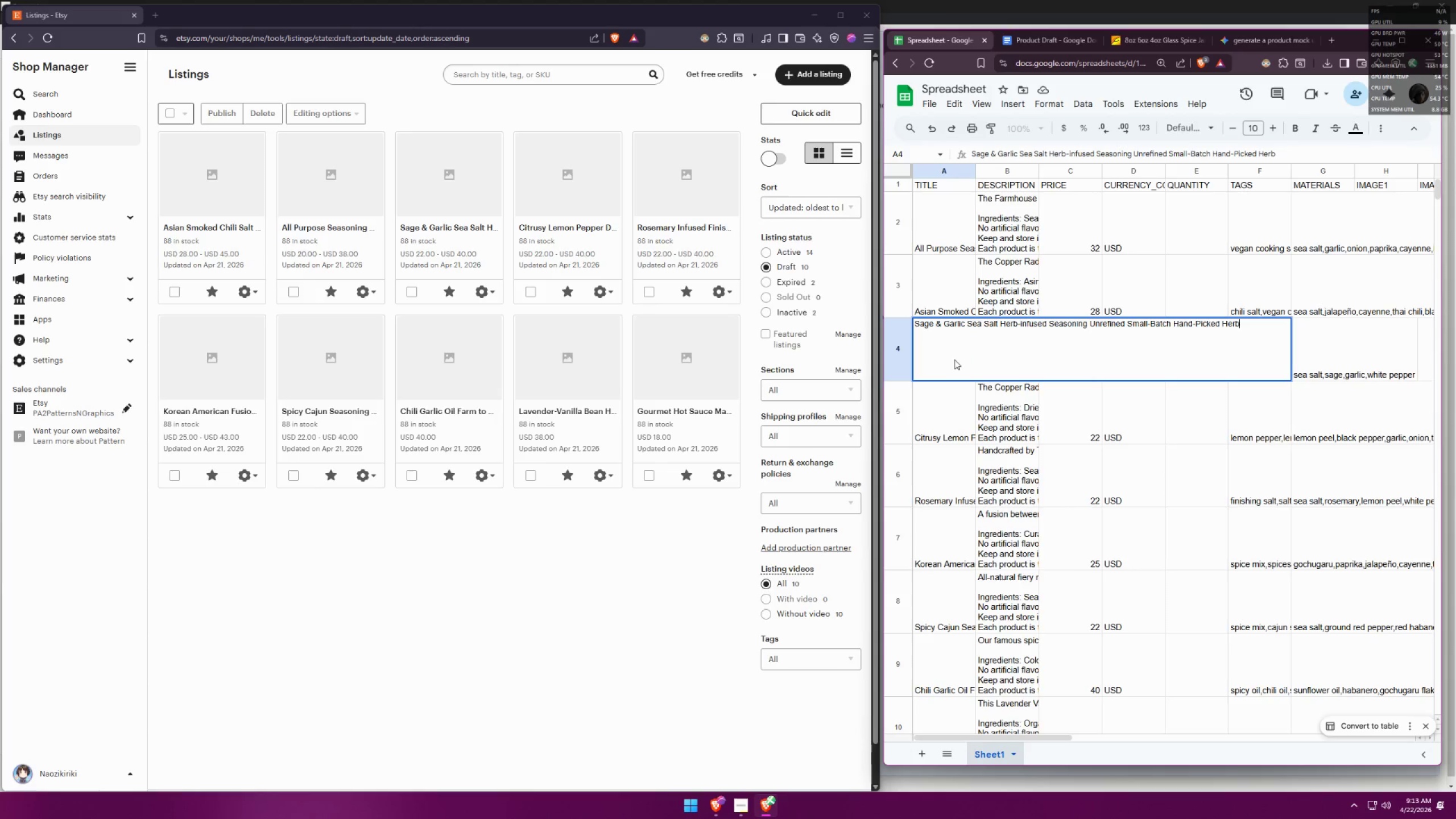 
left_click([995, 416])
 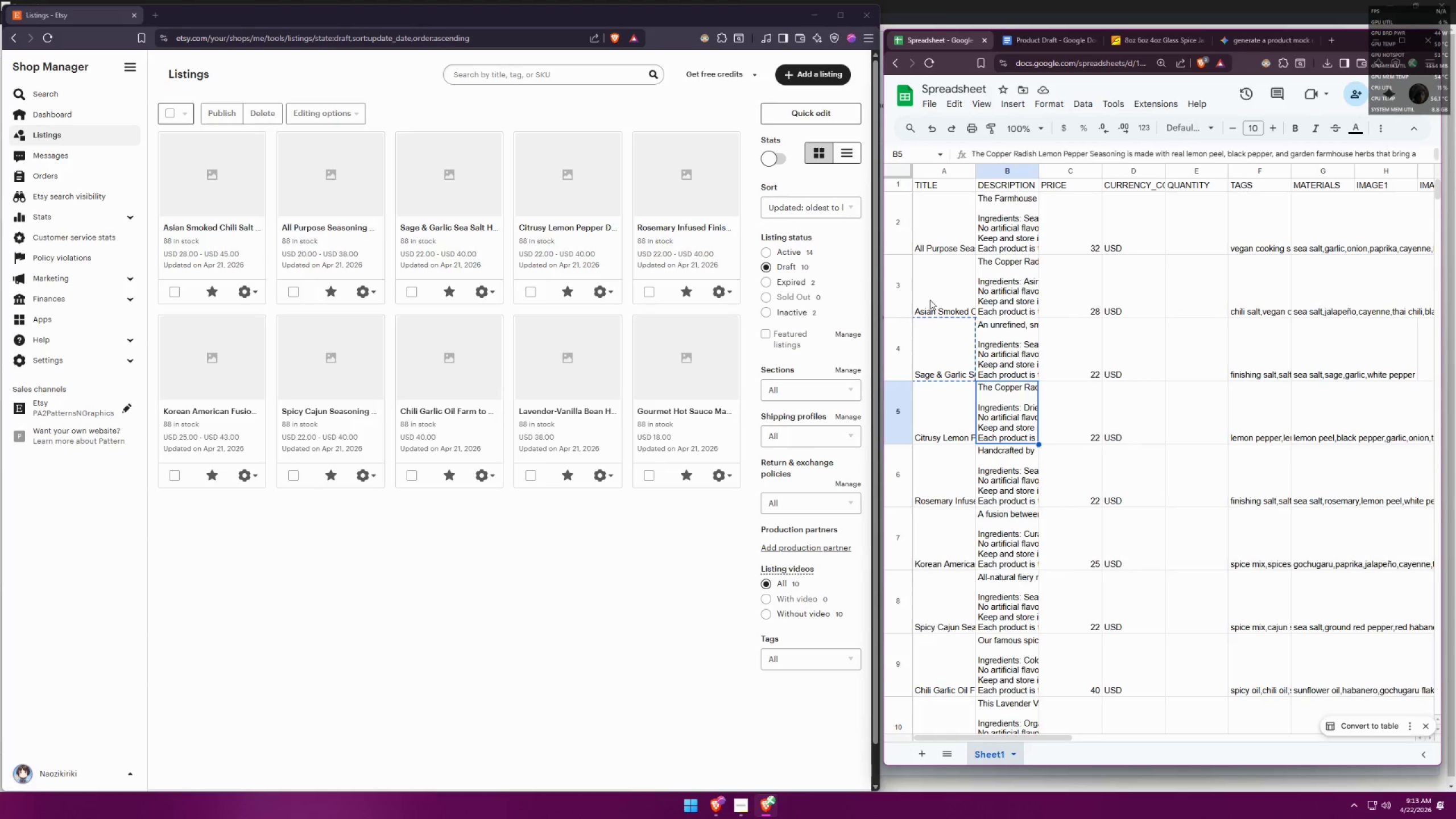 
double_click([930, 300])
 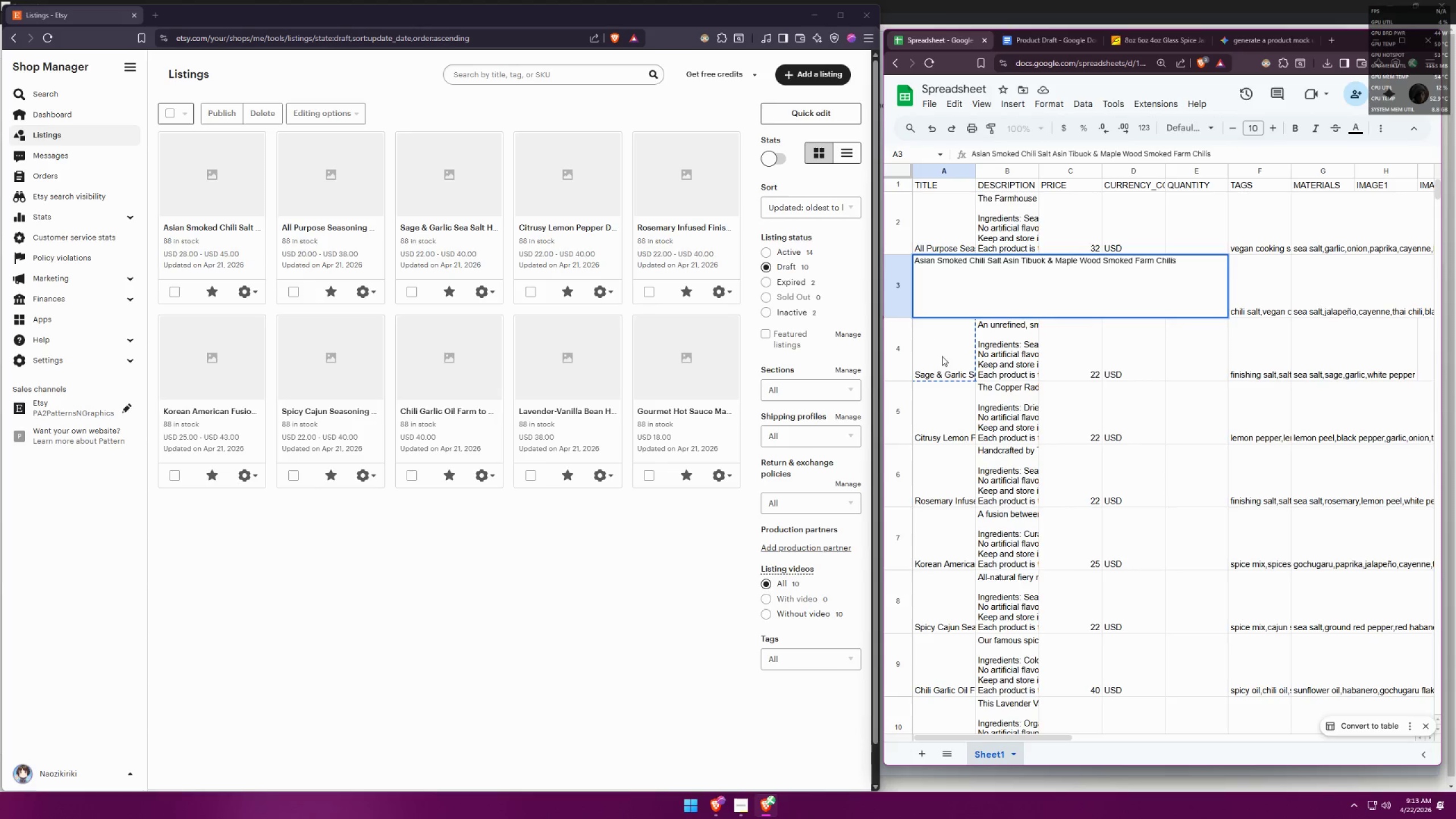 
double_click([940, 425])
 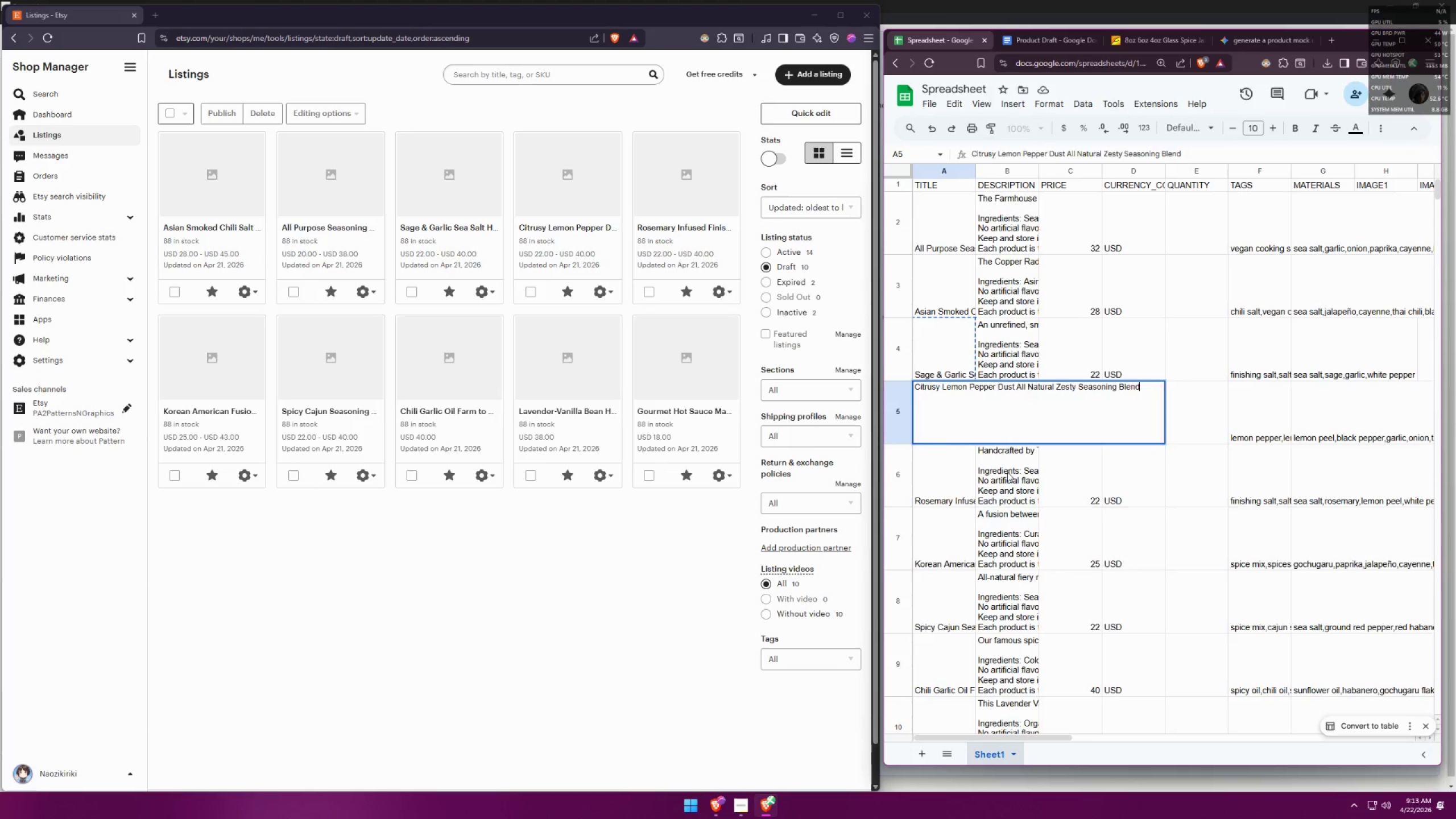 
double_click([956, 480])
 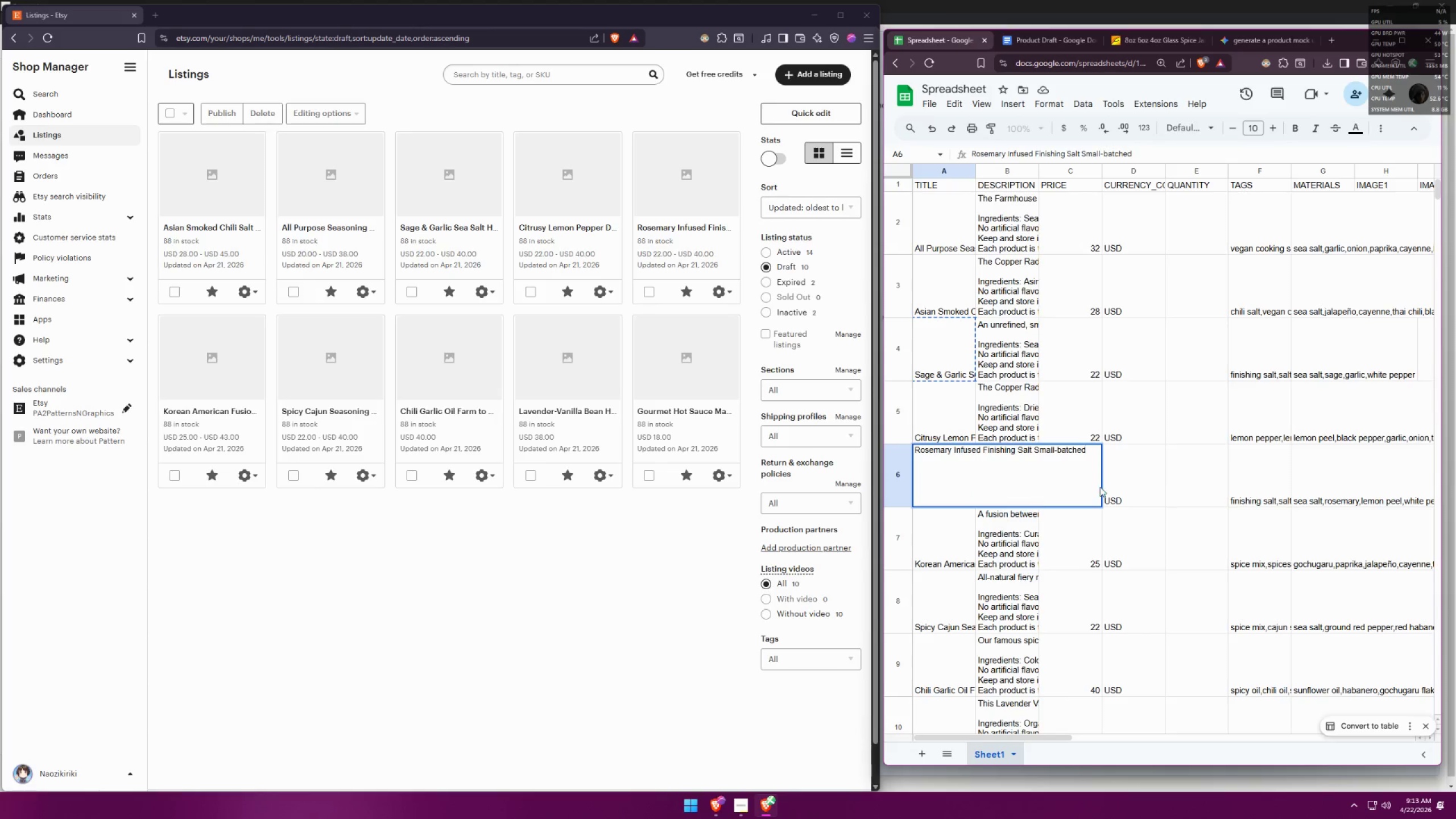 
left_click([1132, 471])
 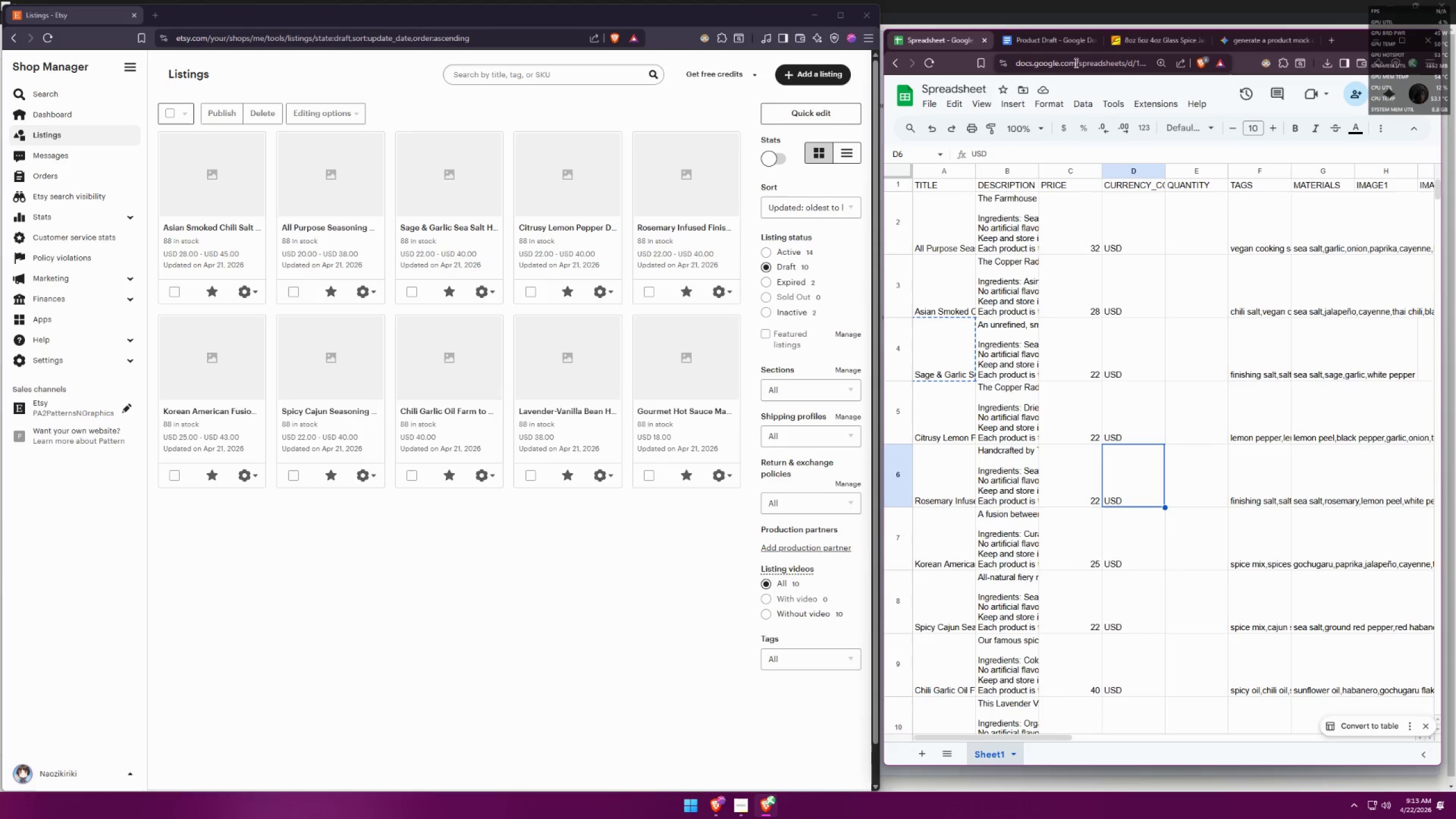 
left_click([1039, 40])
 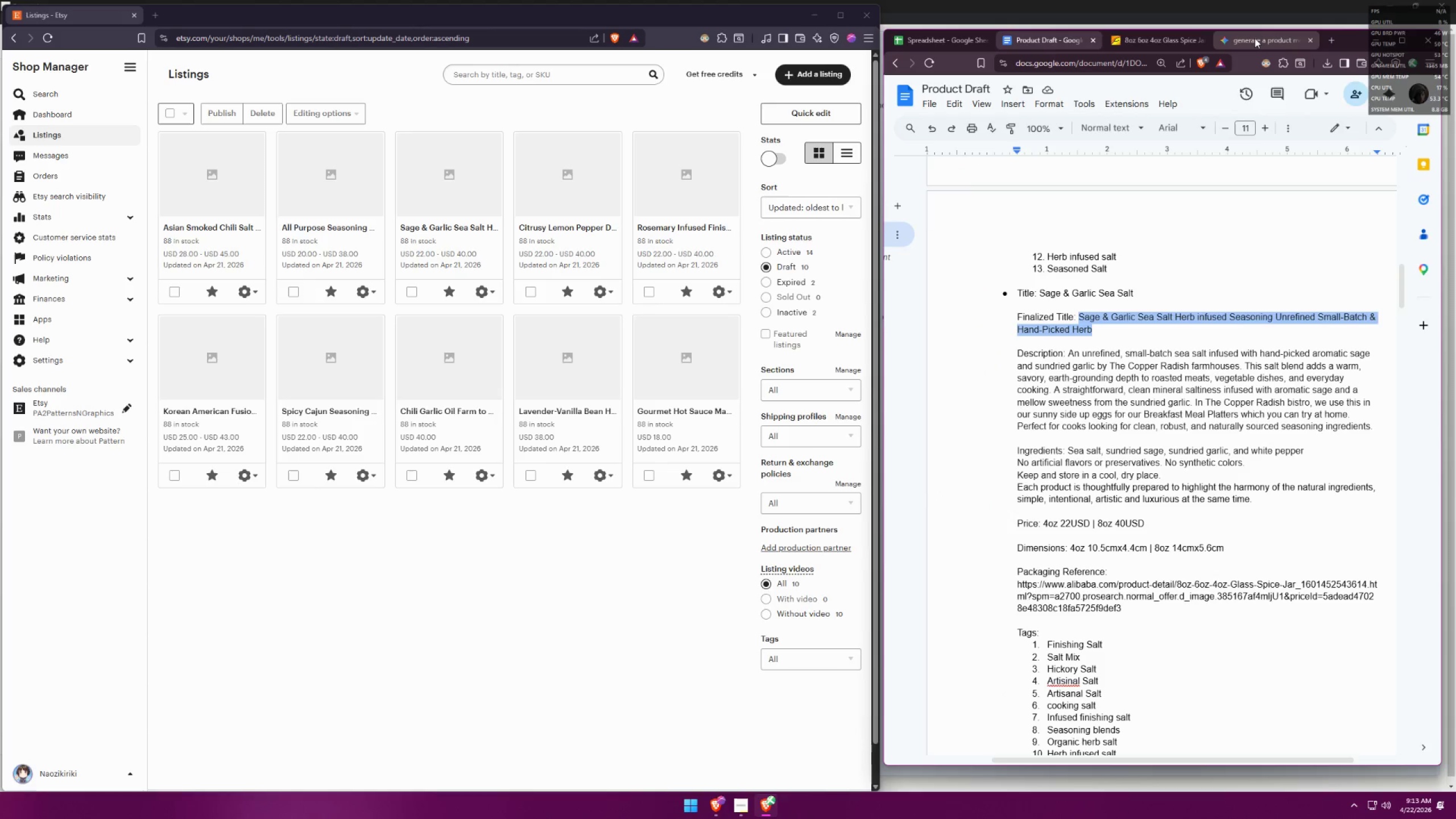 
left_click([1255, 38])
 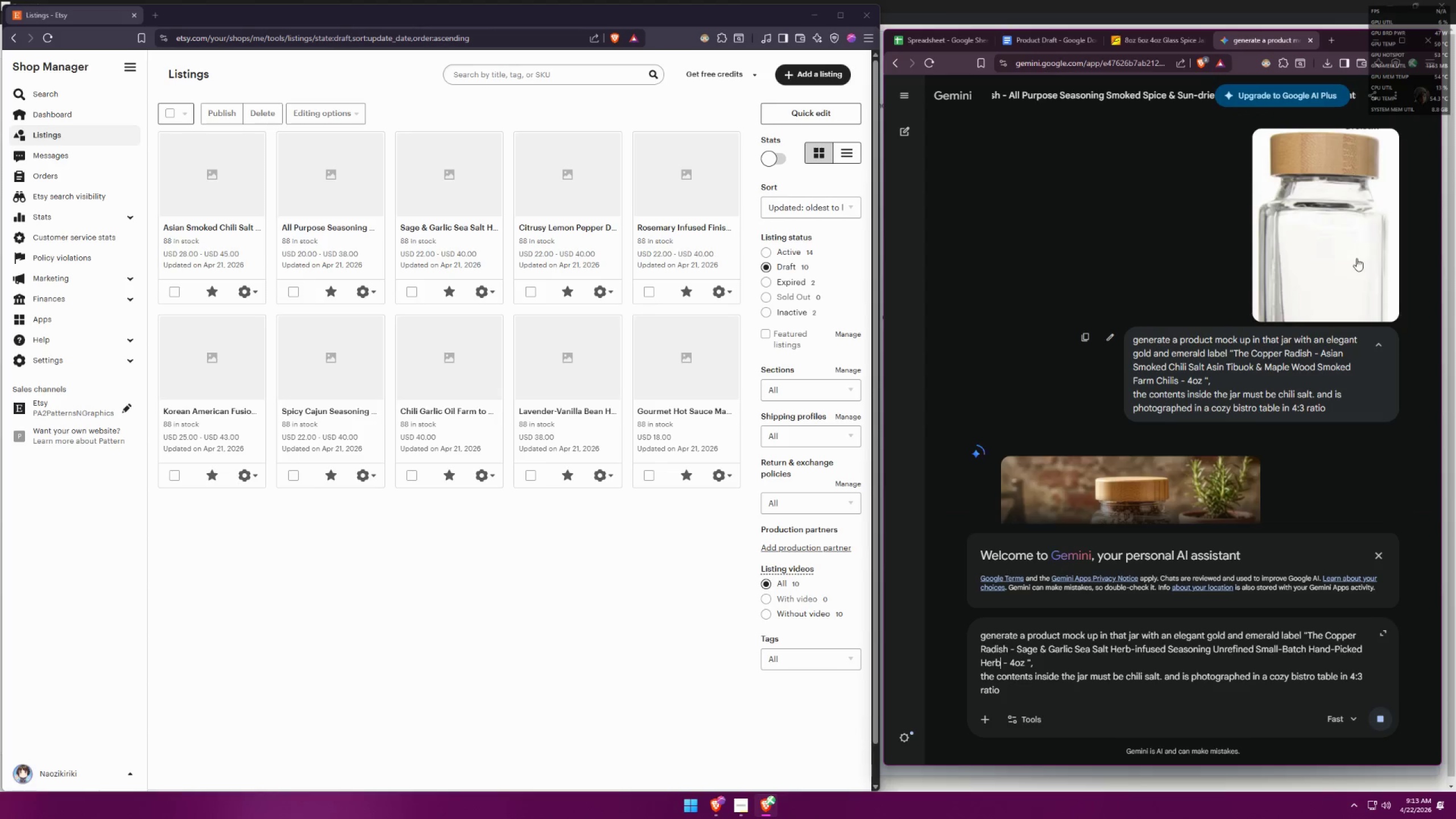 
scroll: coordinate [1244, 380], scroll_direction: down, amount: 8.0
 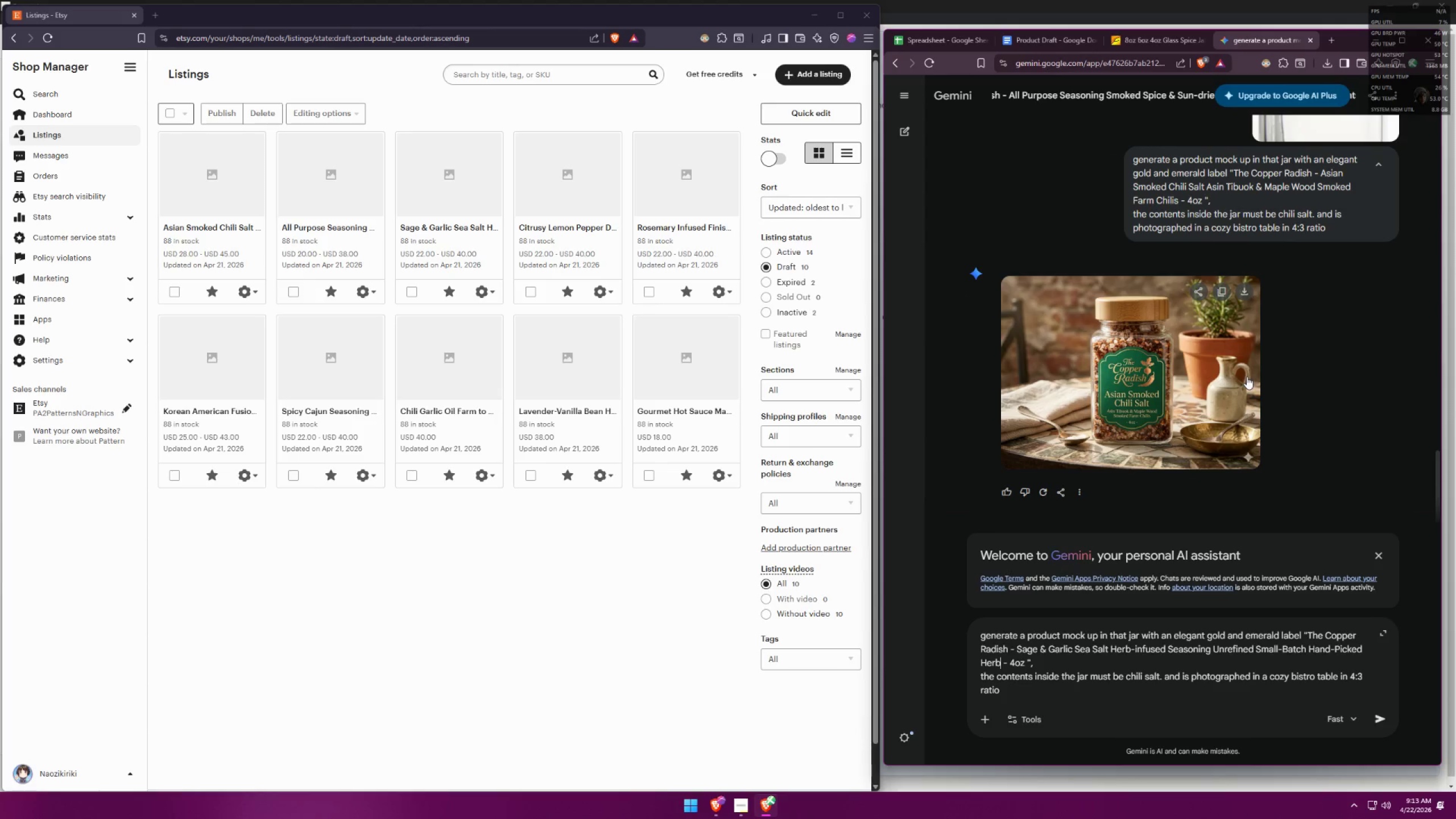 
scroll: coordinate [1247, 379], scroll_direction: up, amount: 8.0
 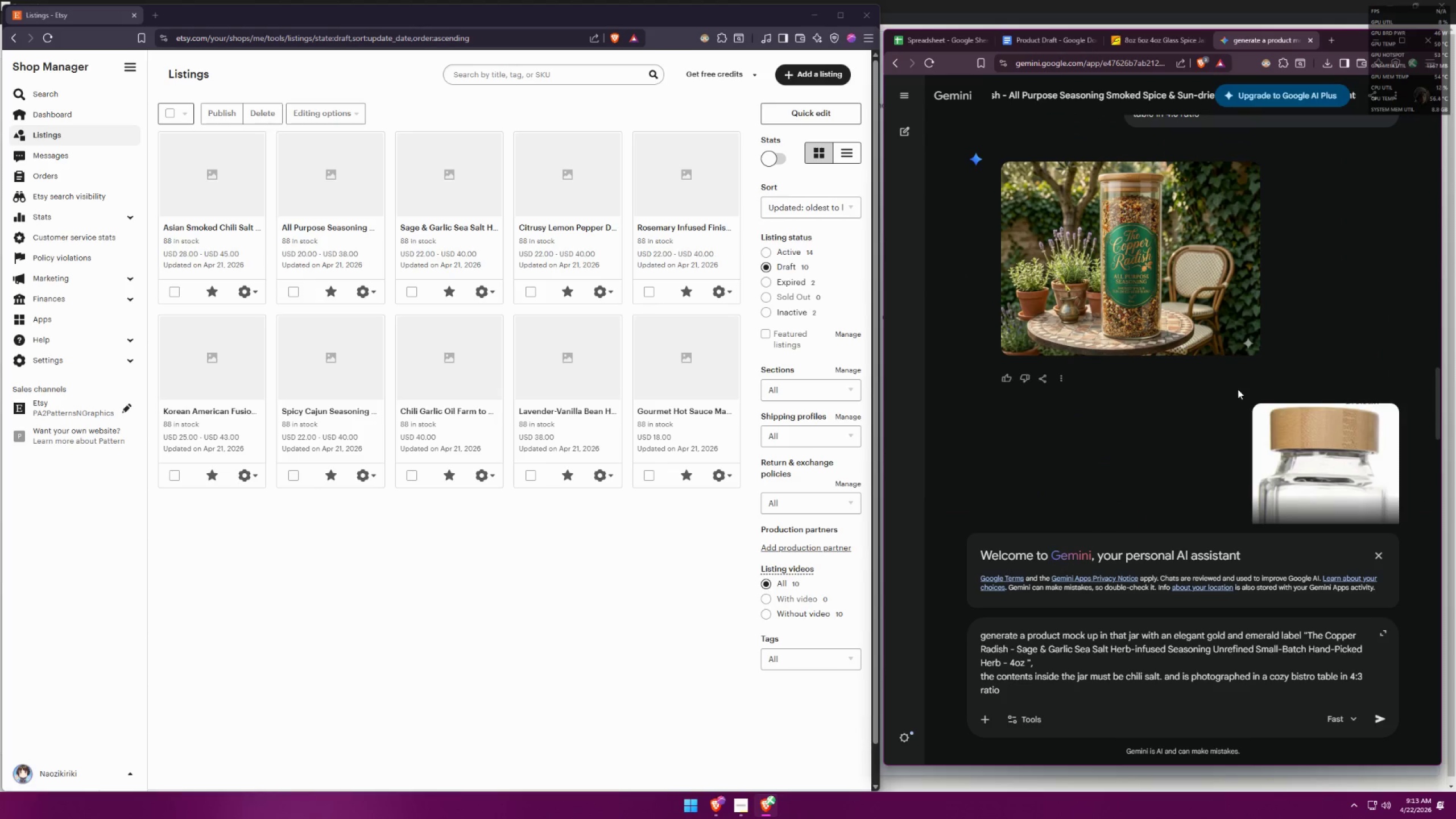 
scroll: coordinate [1238, 388], scroll_direction: down, amount: 7.0
 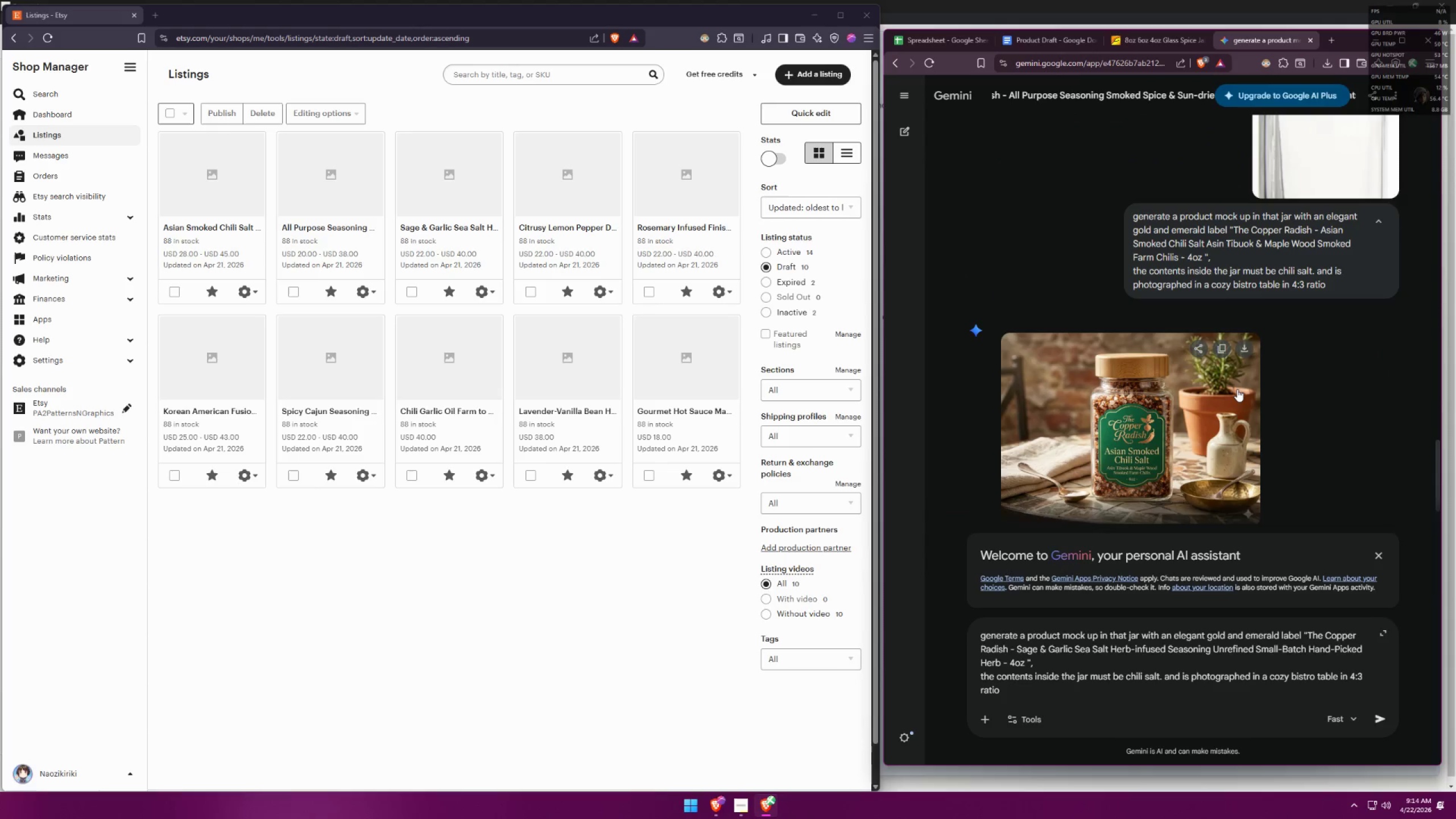 
scroll: coordinate [1228, 396], scroll_direction: up, amount: 6.0
 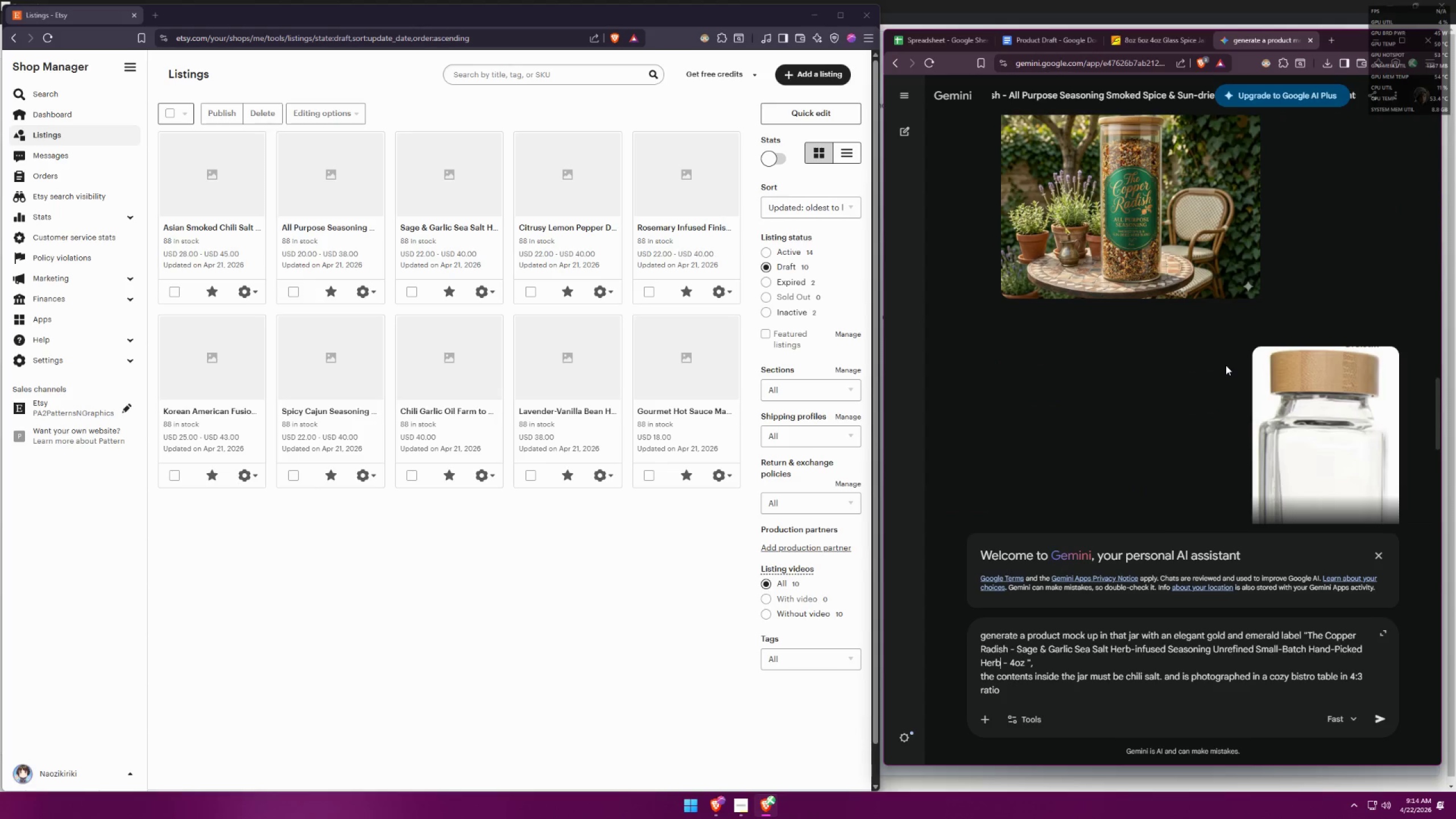 
scroll: coordinate [1209, 363], scroll_direction: down, amount: 8.0
 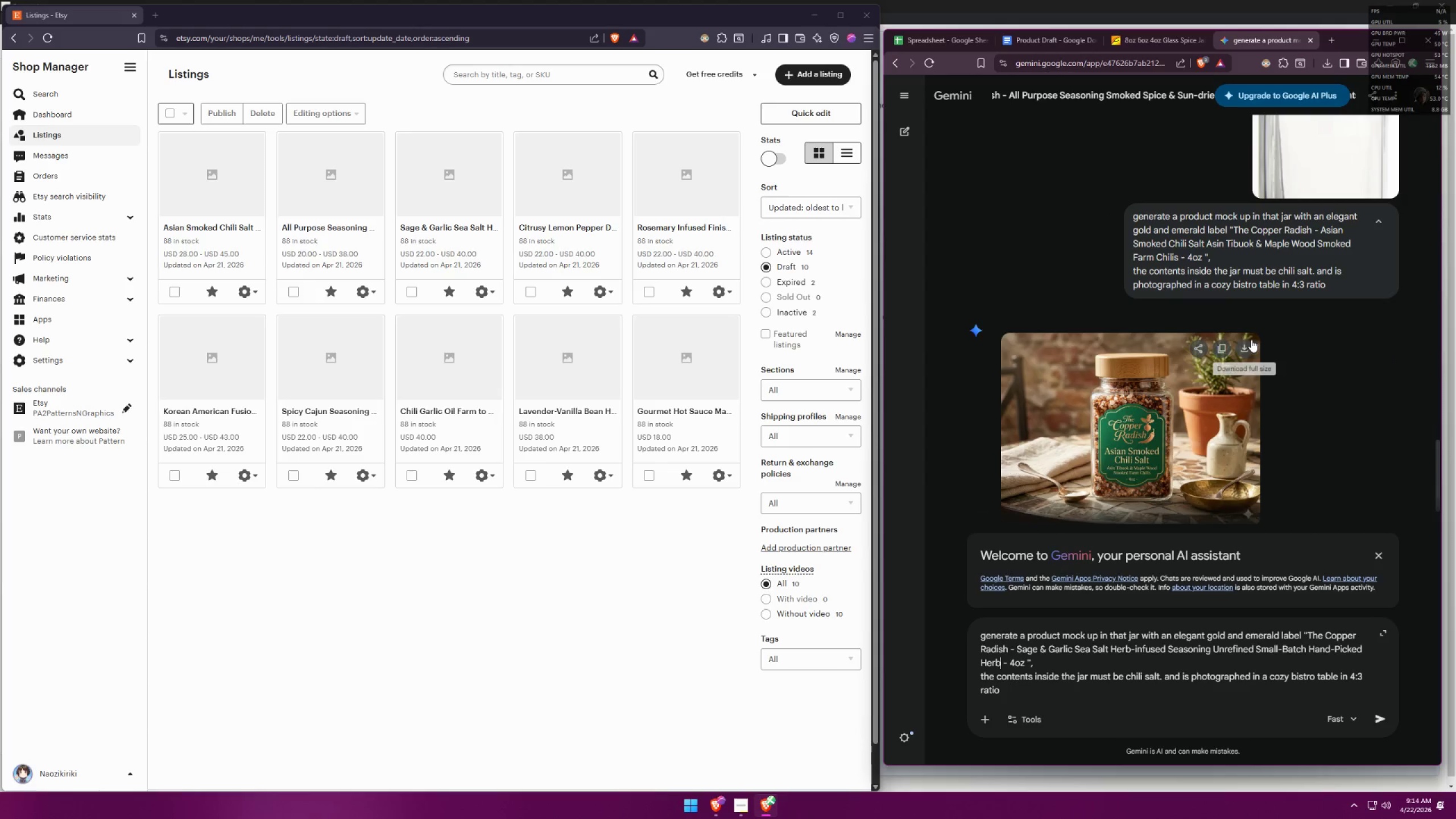 
left_click([1246, 343])
 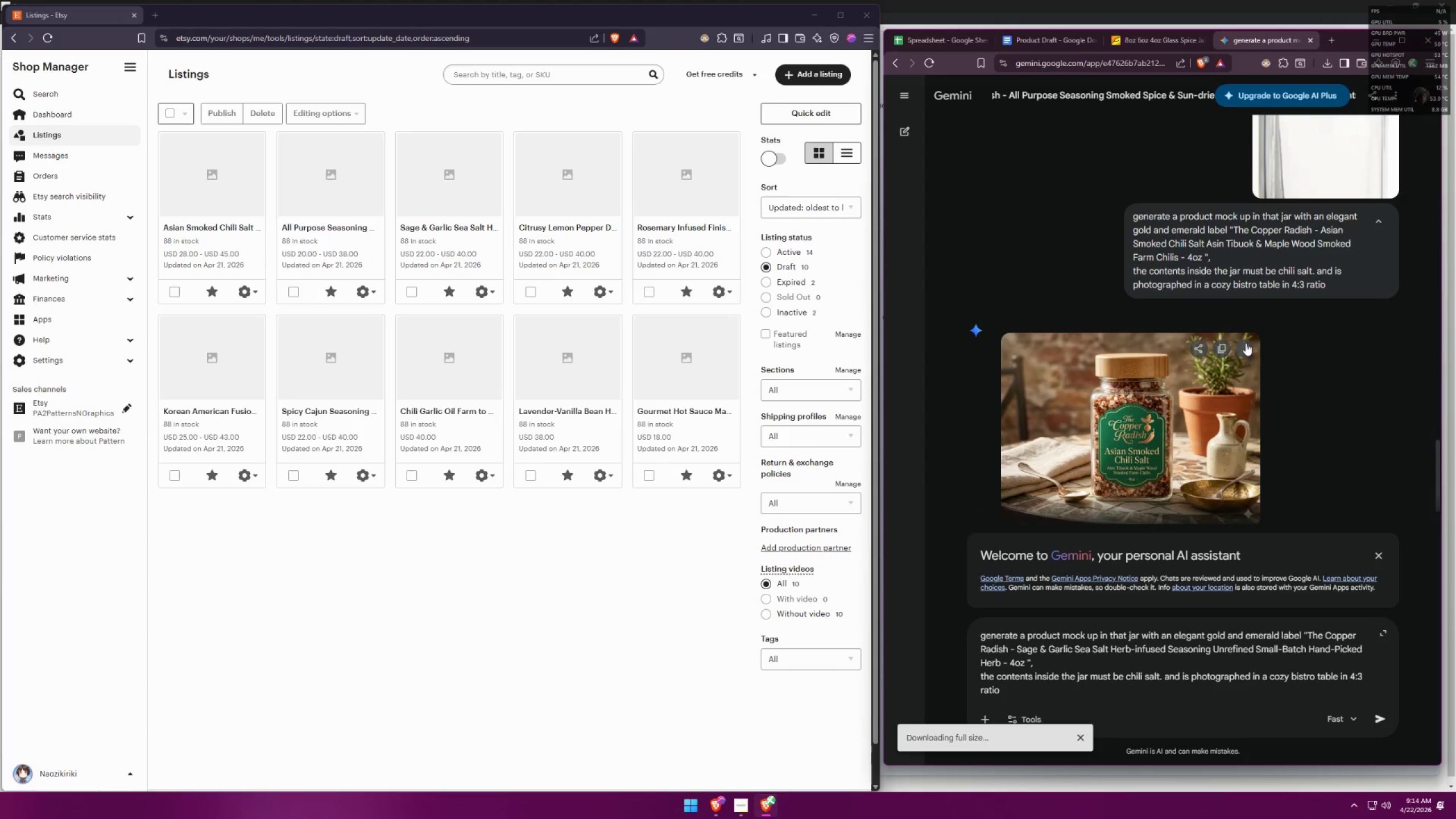 
mouse_move([1225, 357])
 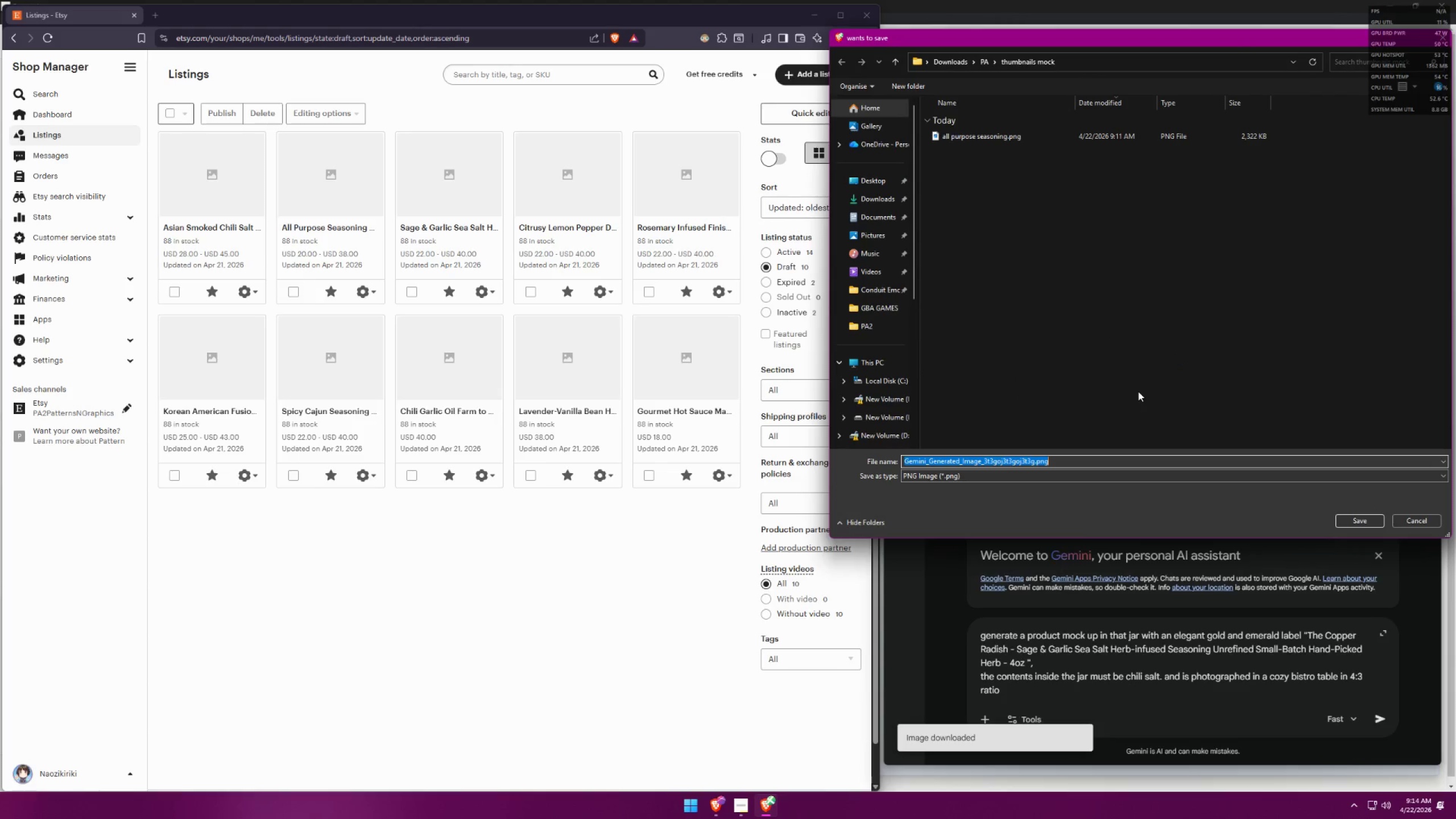 
type(asian chili salt)
 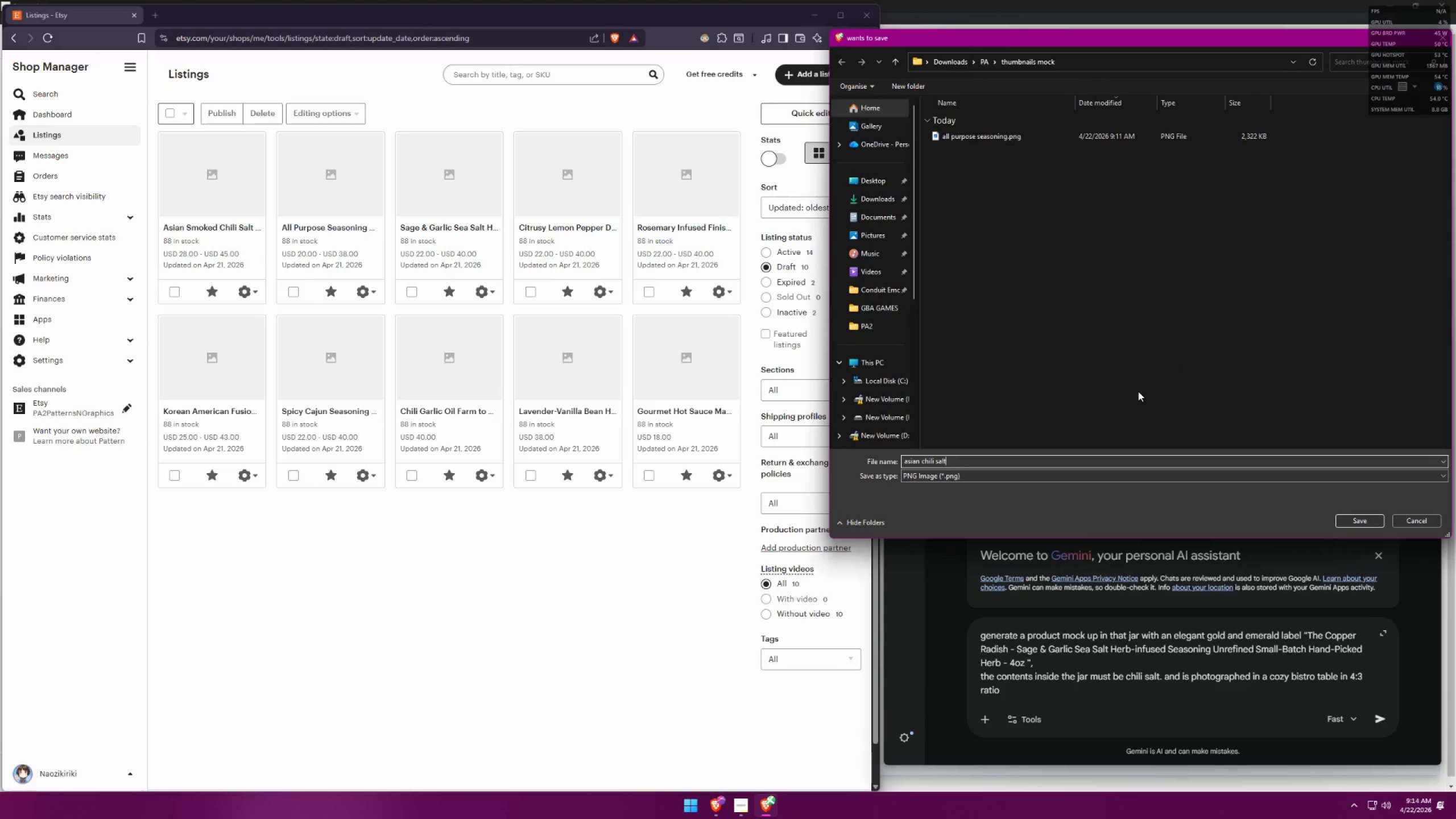 
key(Enter)
 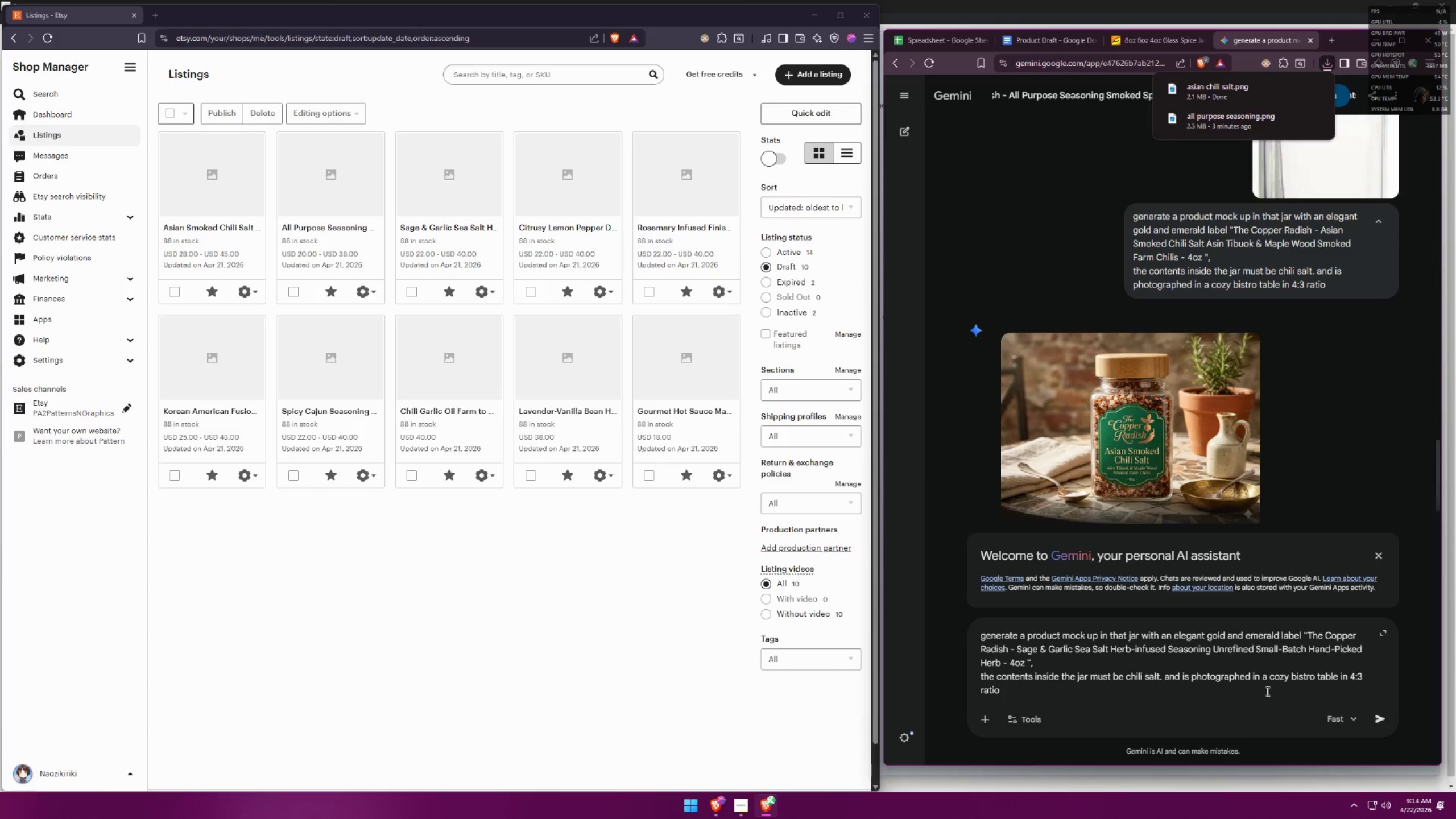 
wait(9.31)
 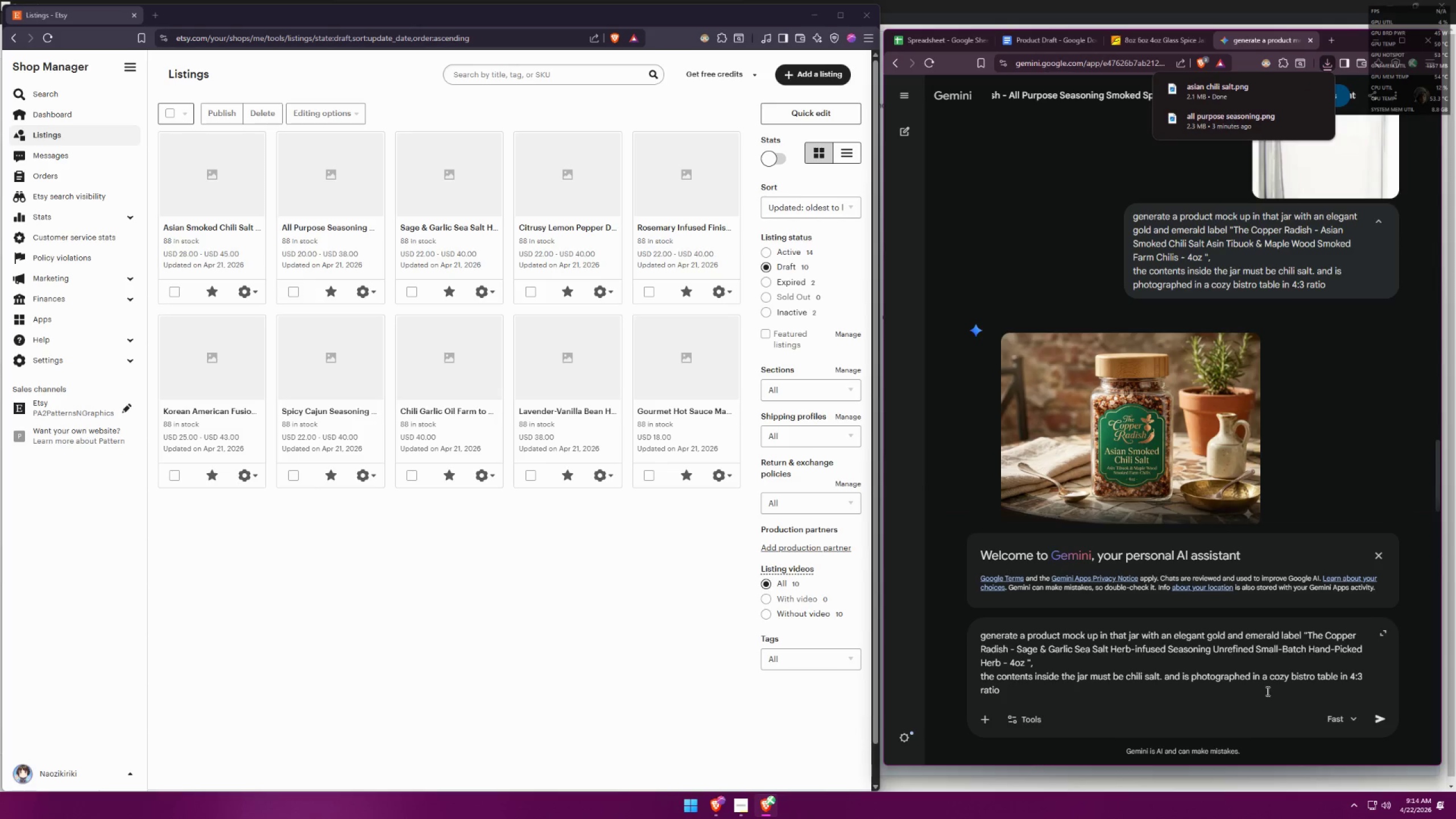 
left_click_drag(start_coordinate=[1160, 674], to_coordinate=[1123, 676])
 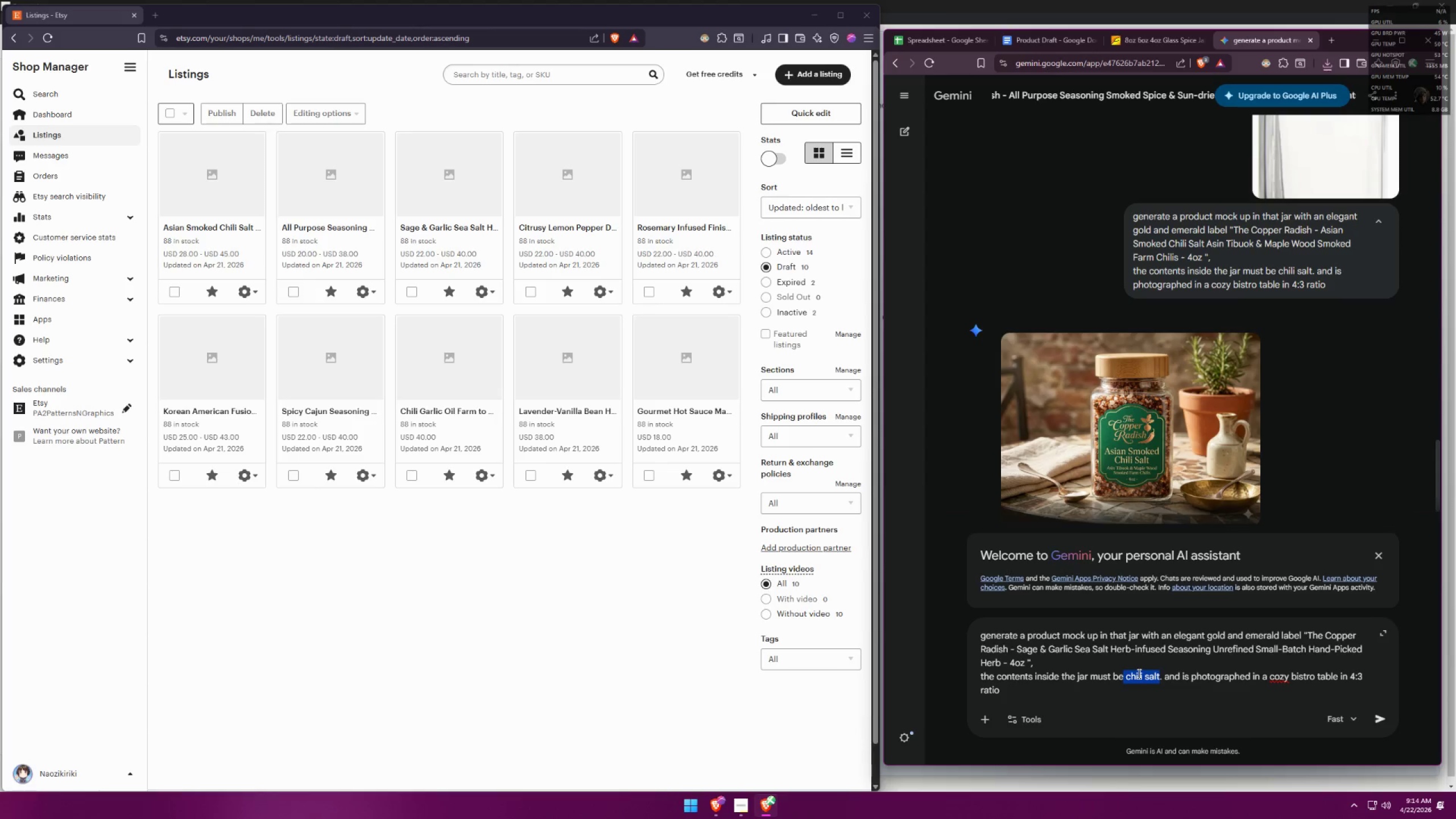 
type(\ )
key(Backspace)
key(Backspace)
type( salt with herbs)
 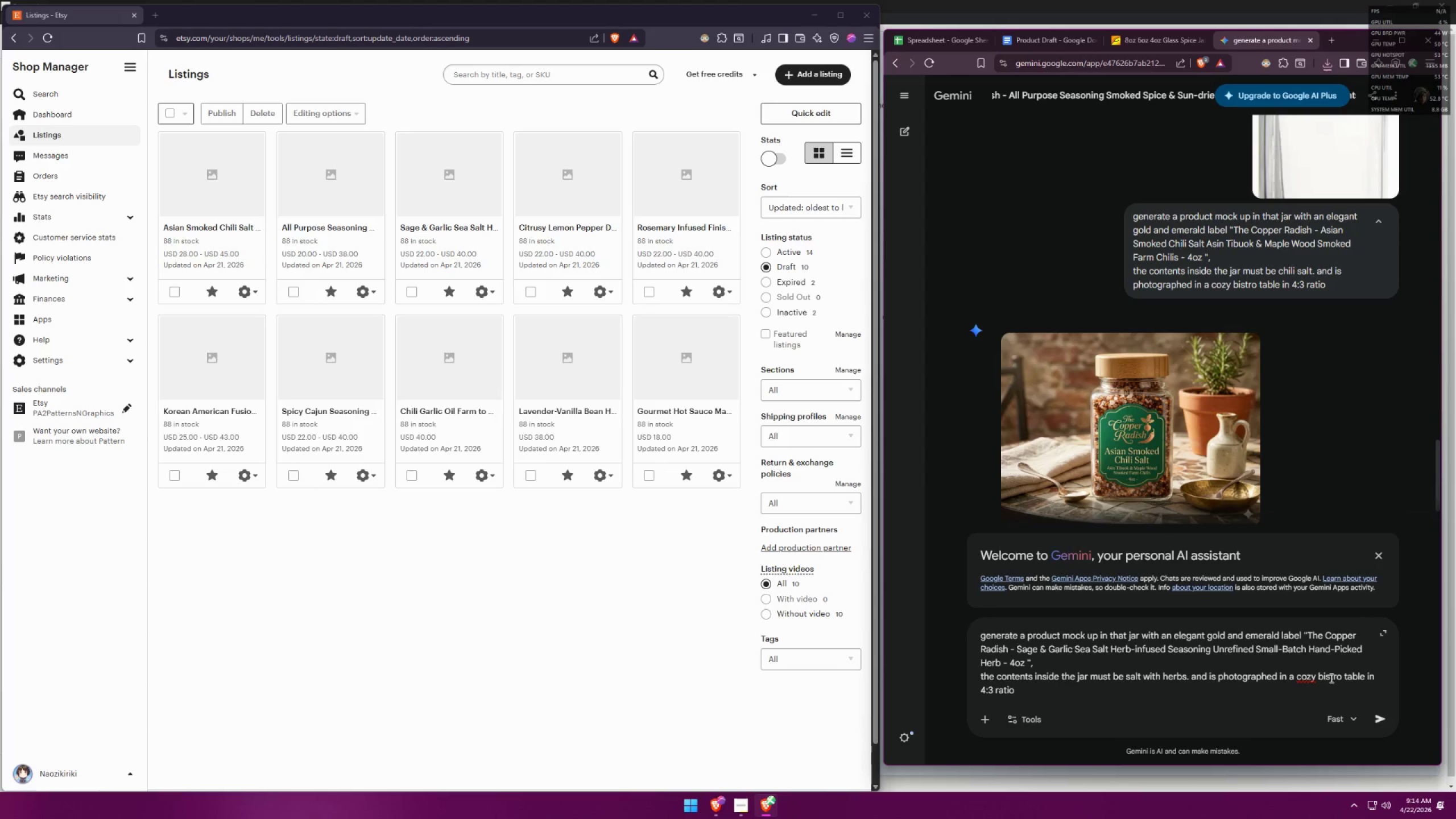 
wait(7.88)
 